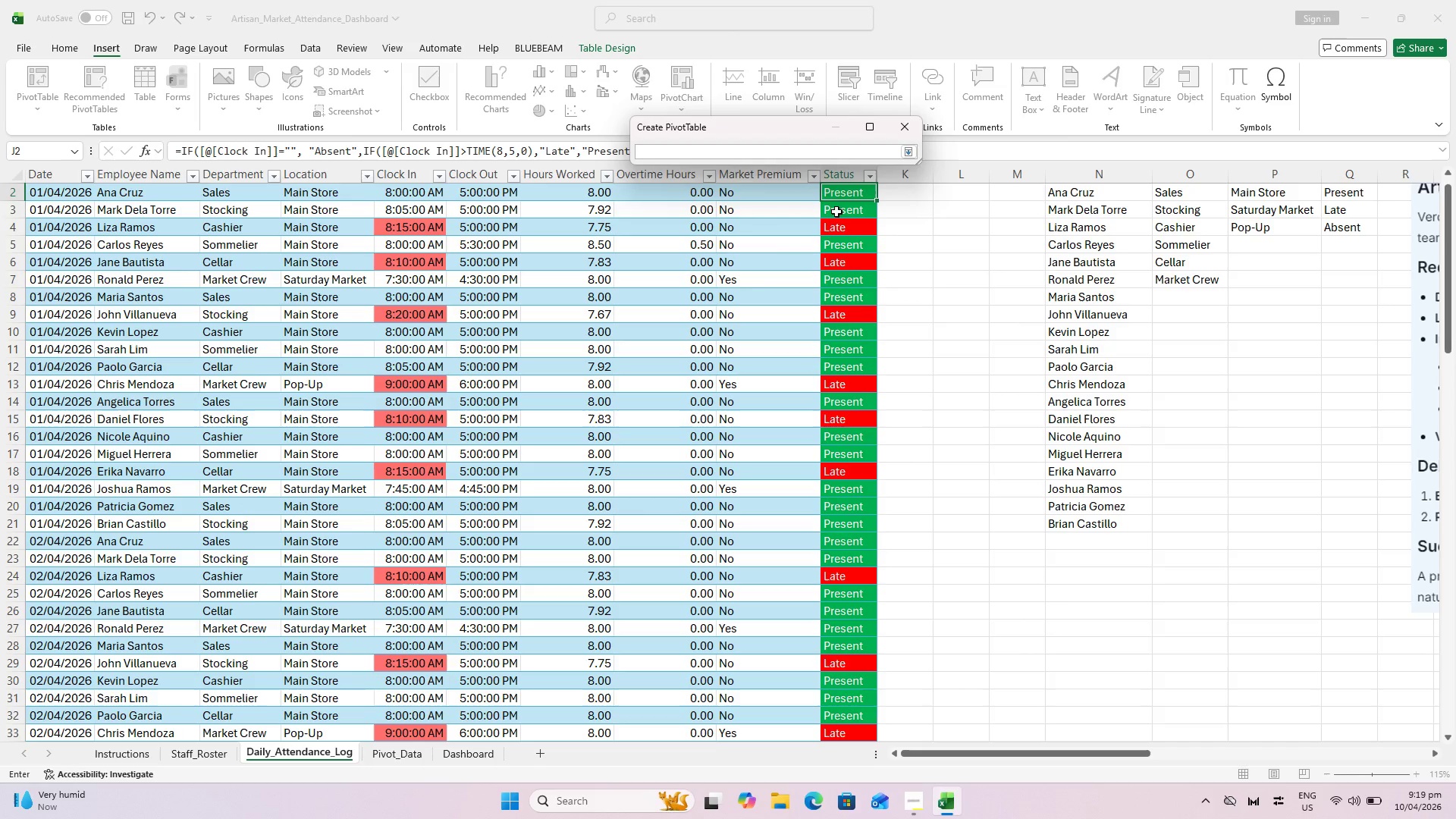 
left_click([396, 757])
 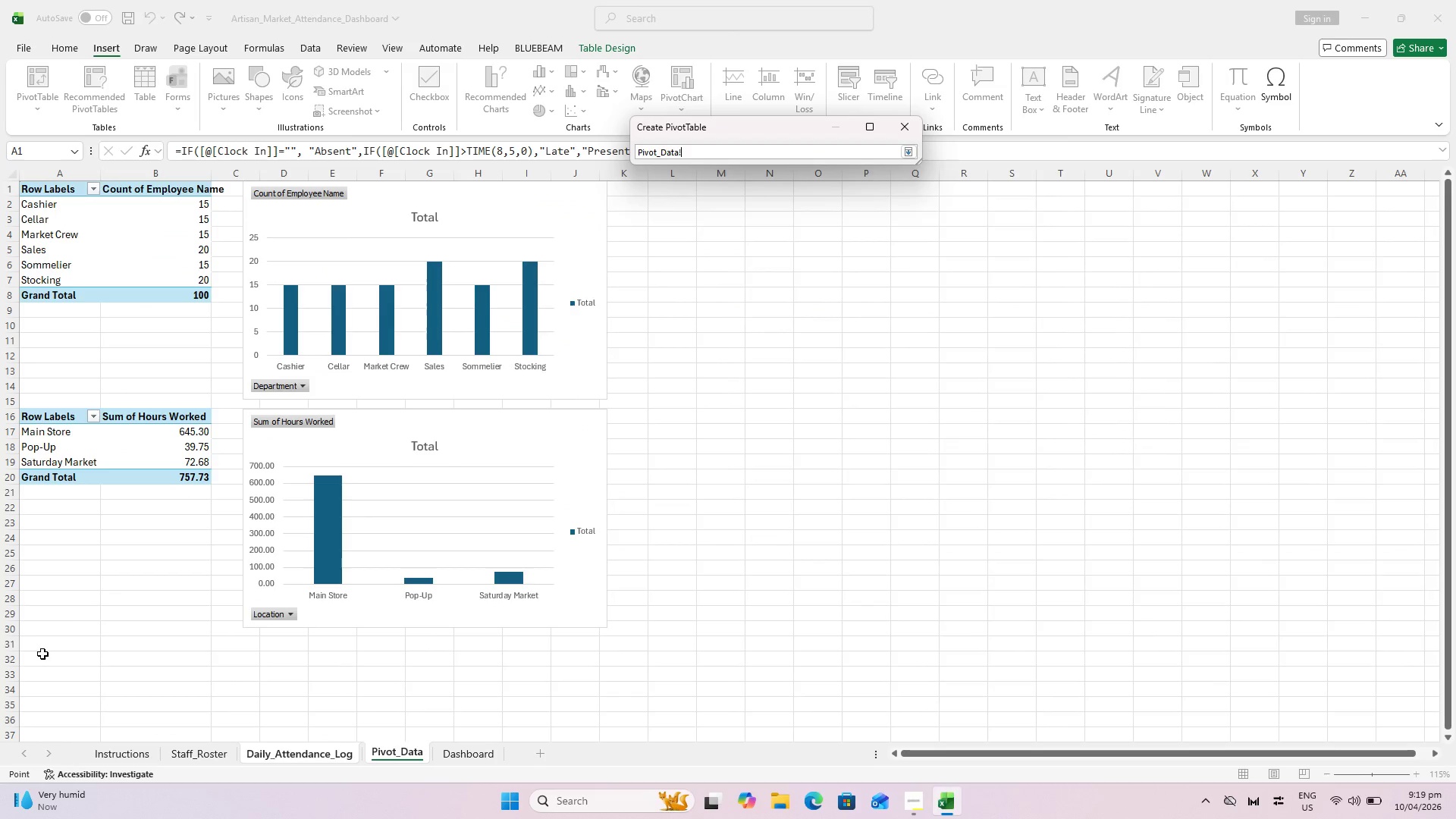 
left_click([42, 654])
 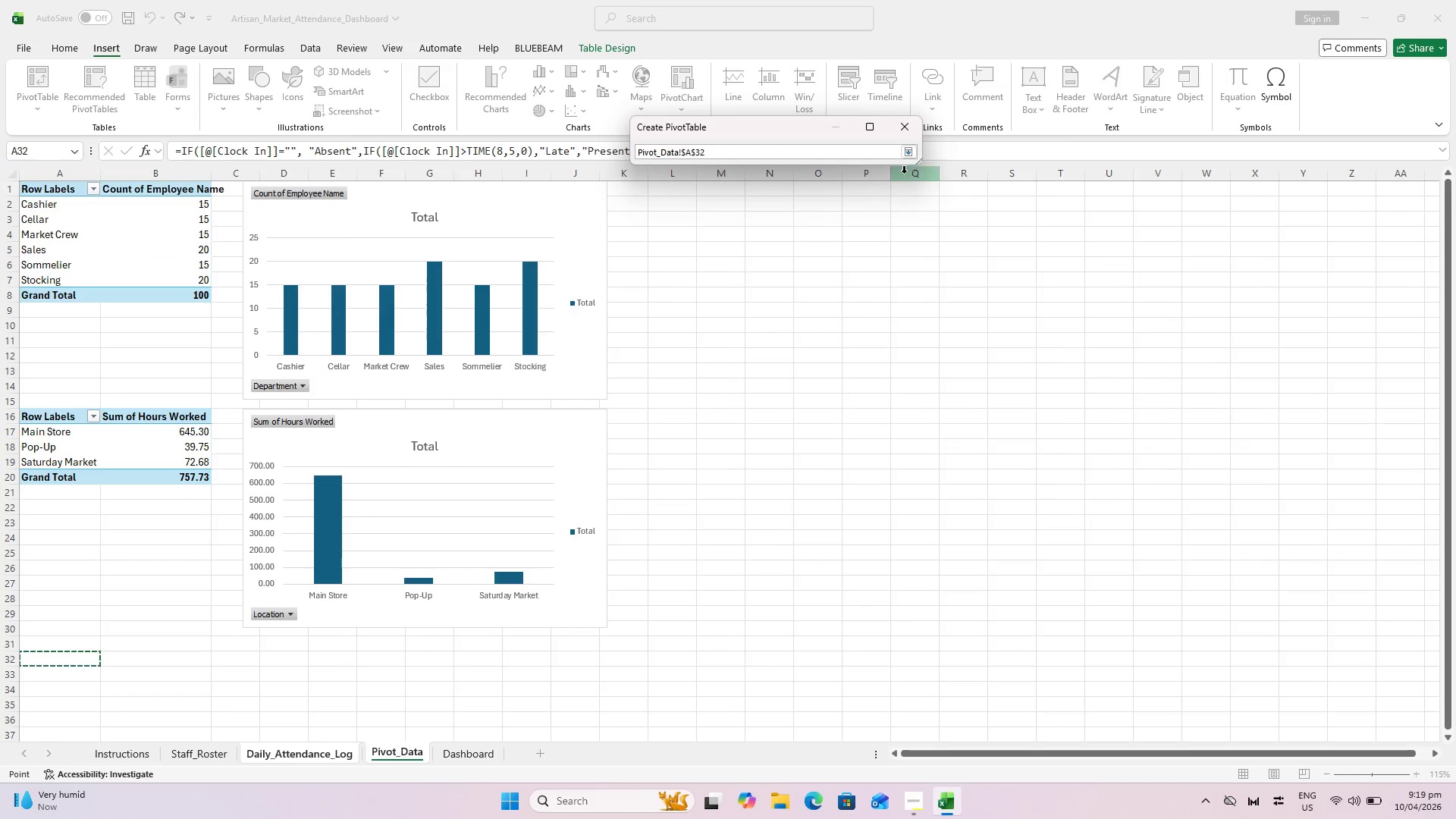 
left_click([910, 149])
 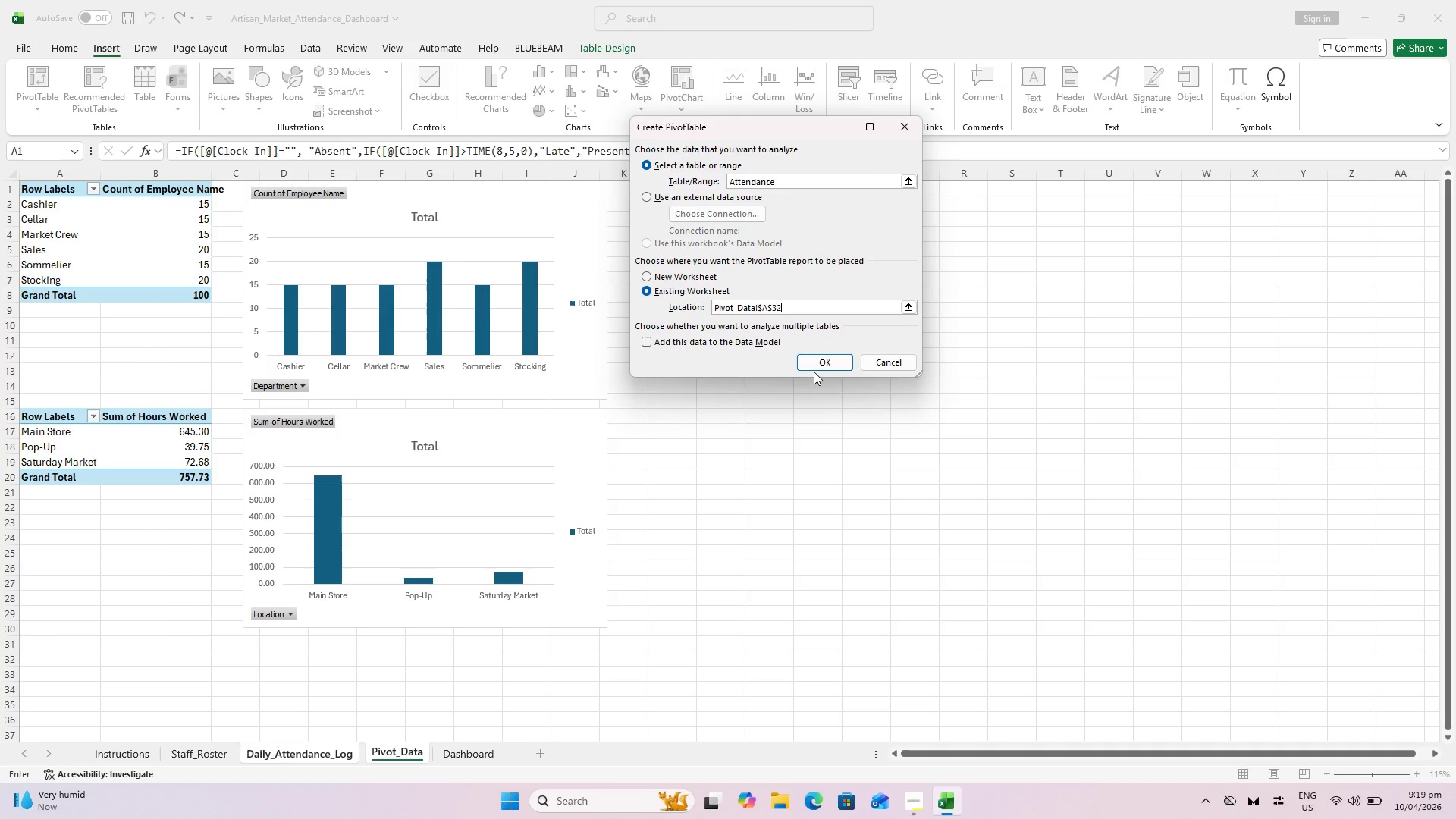 
left_click([820, 368])
 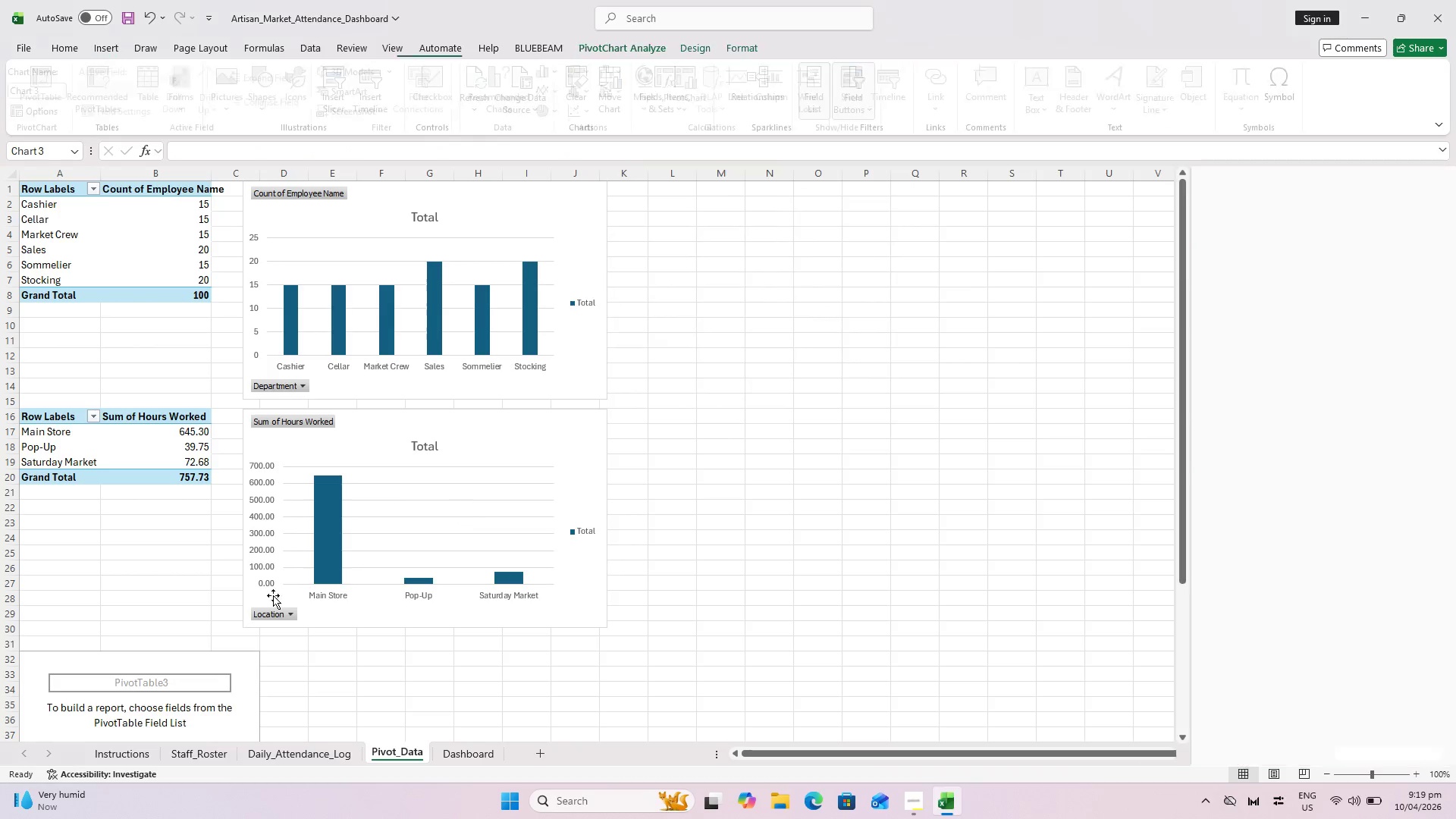 
scroll: coordinate [267, 588], scroll_direction: down, amount: 3.0
 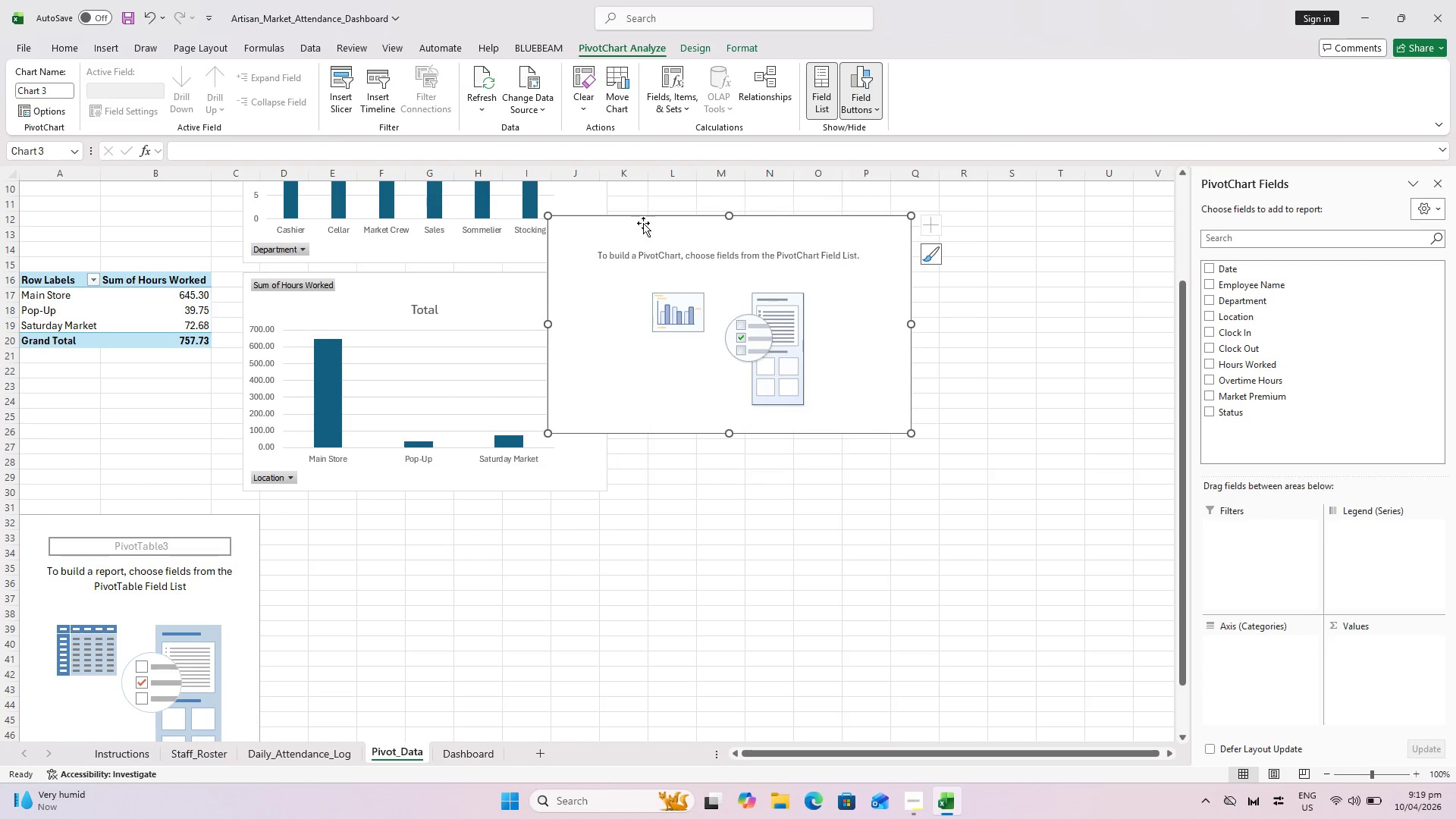 
left_click_drag(start_coordinate=[641, 219], to_coordinate=[359, 518])
 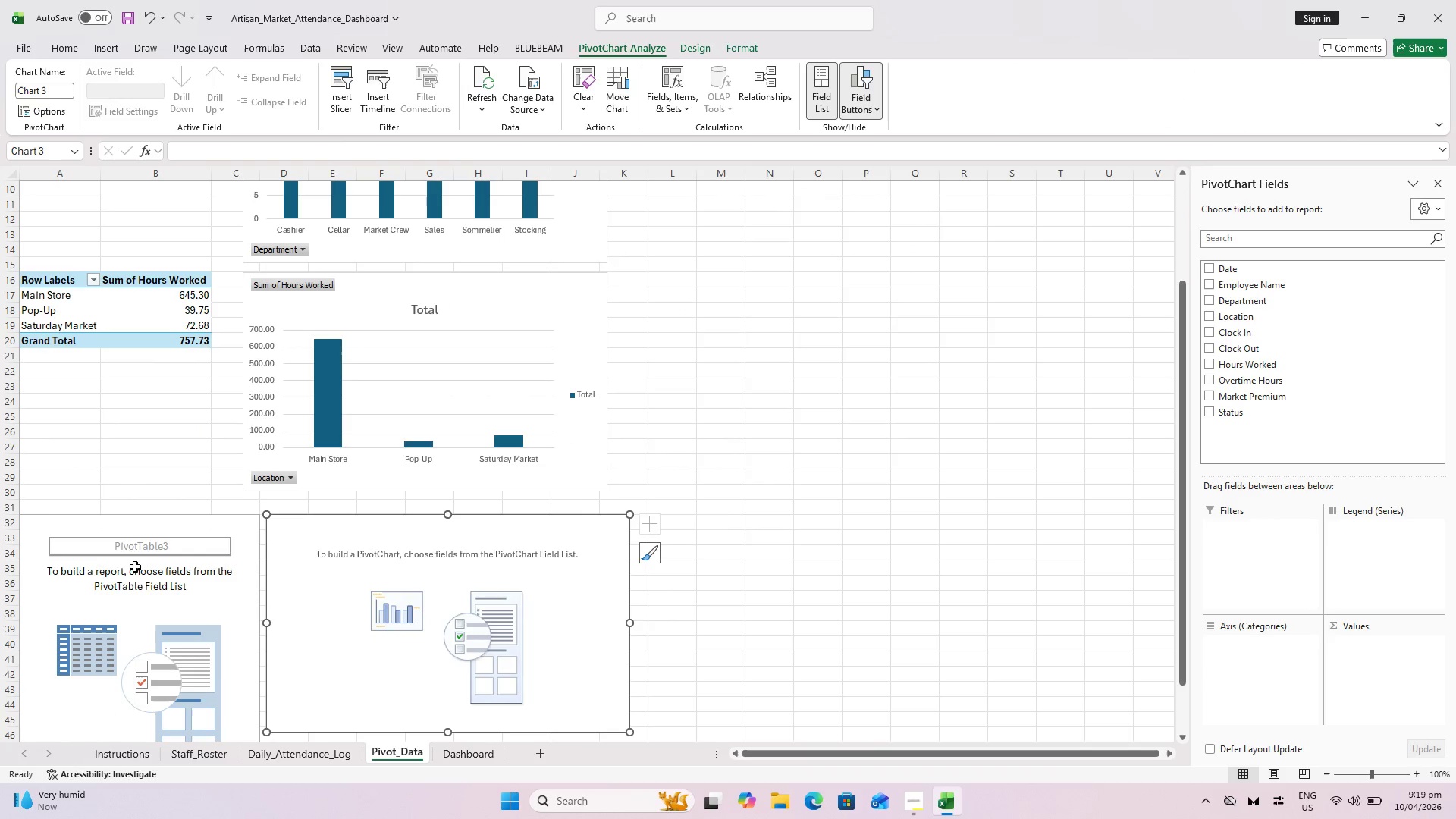 
left_click([130, 529])
 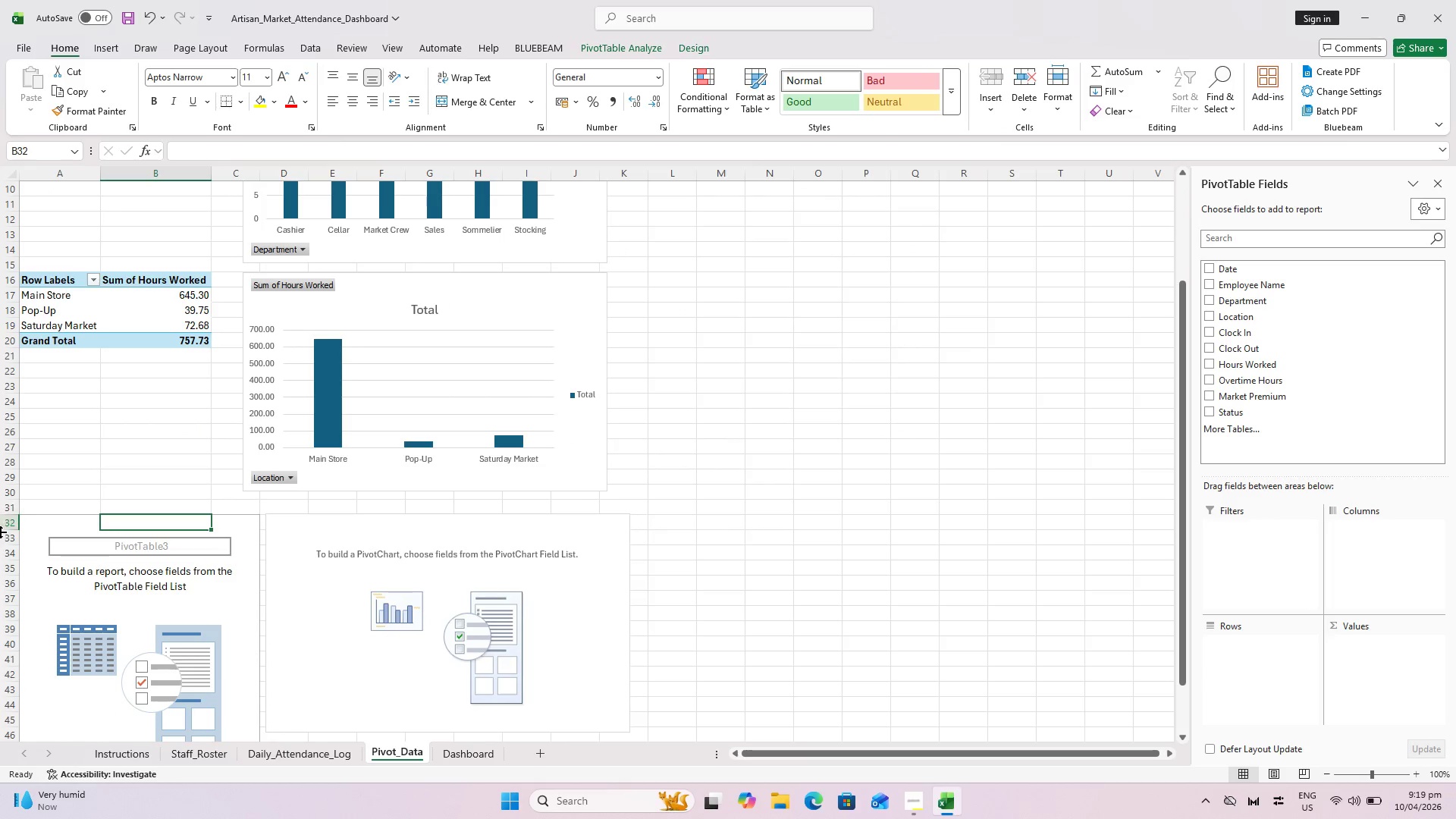 
left_click([46, 519])
 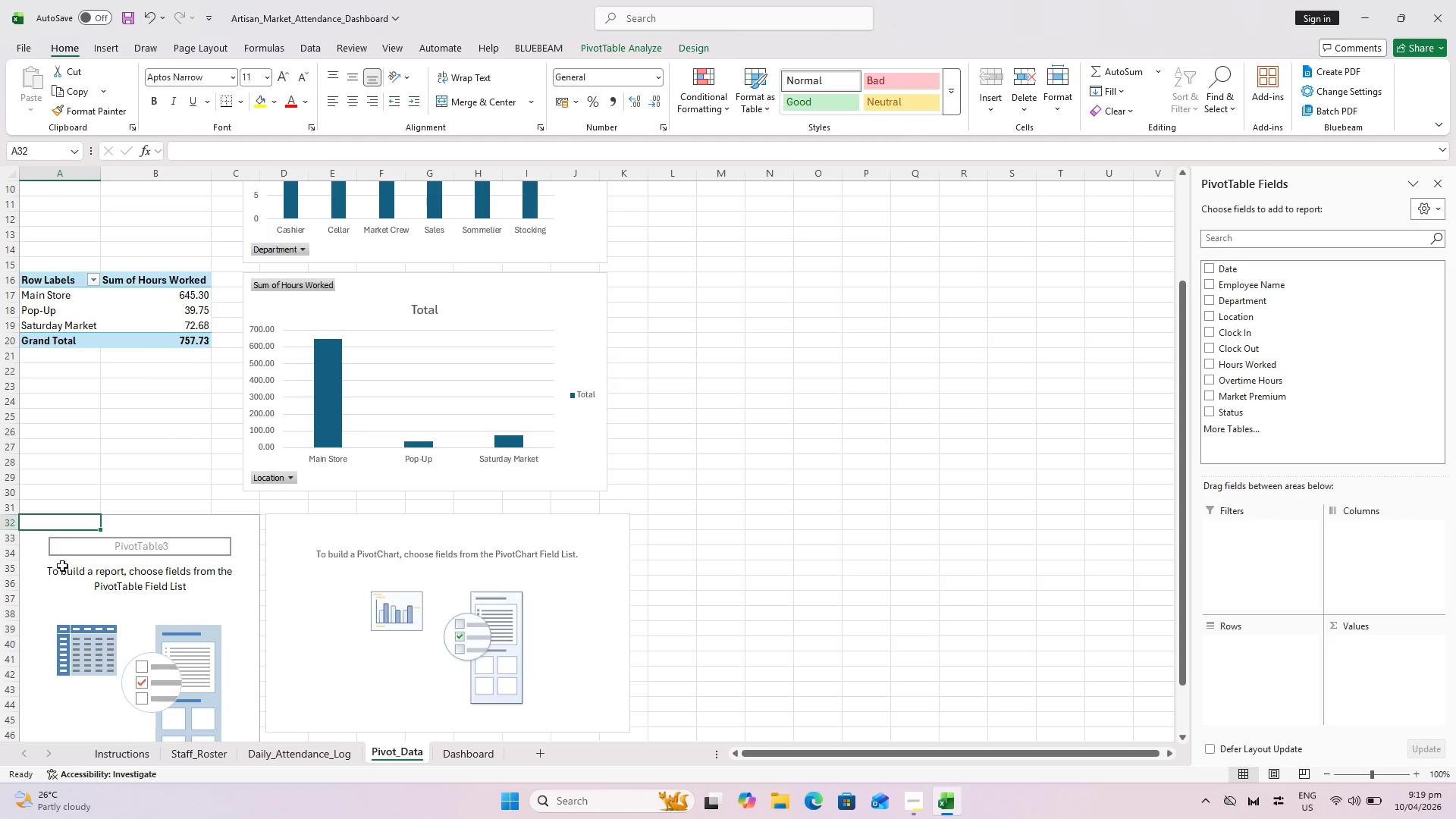 
wait(10.44)
 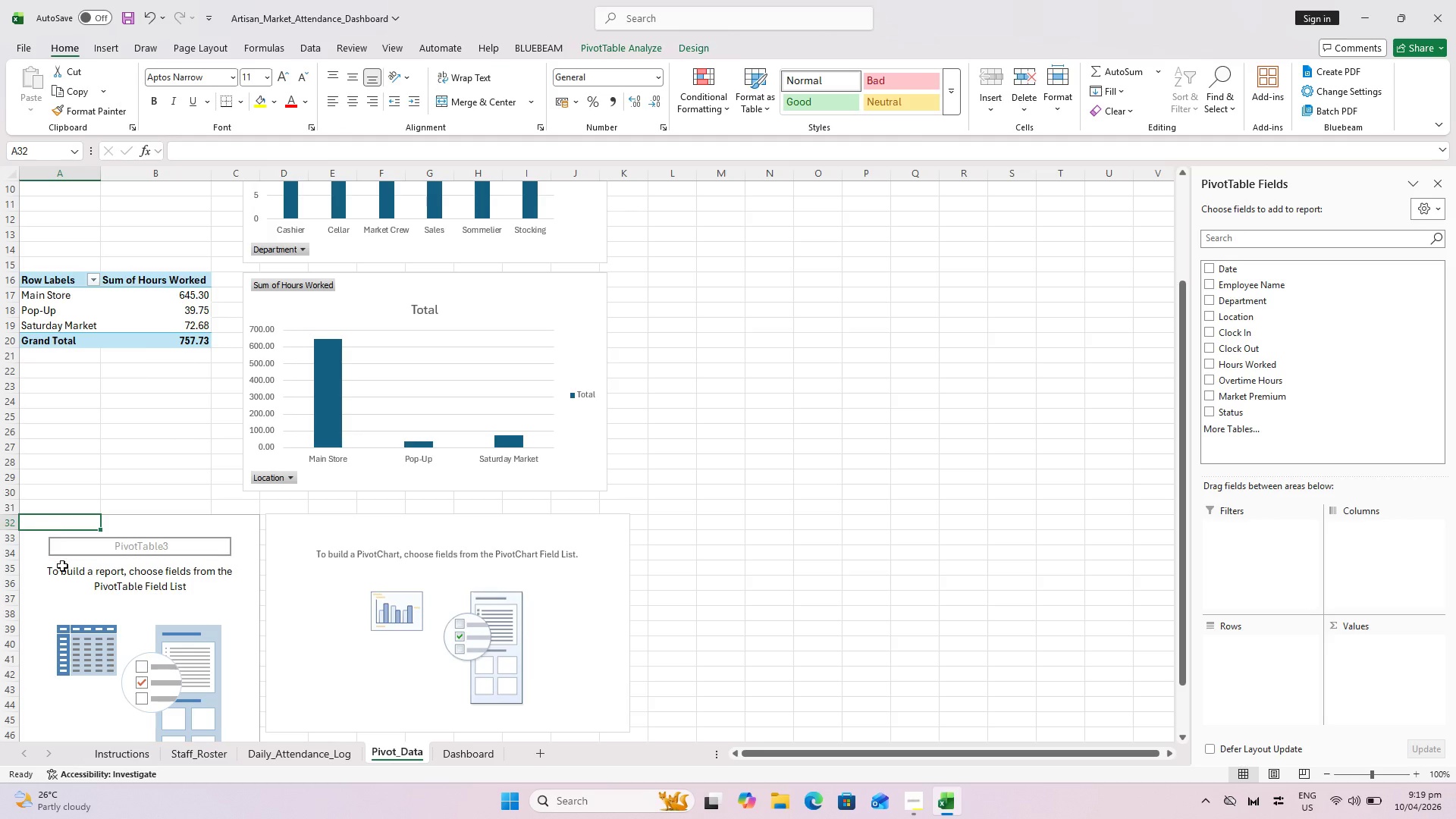 
left_click([1233, 410])
 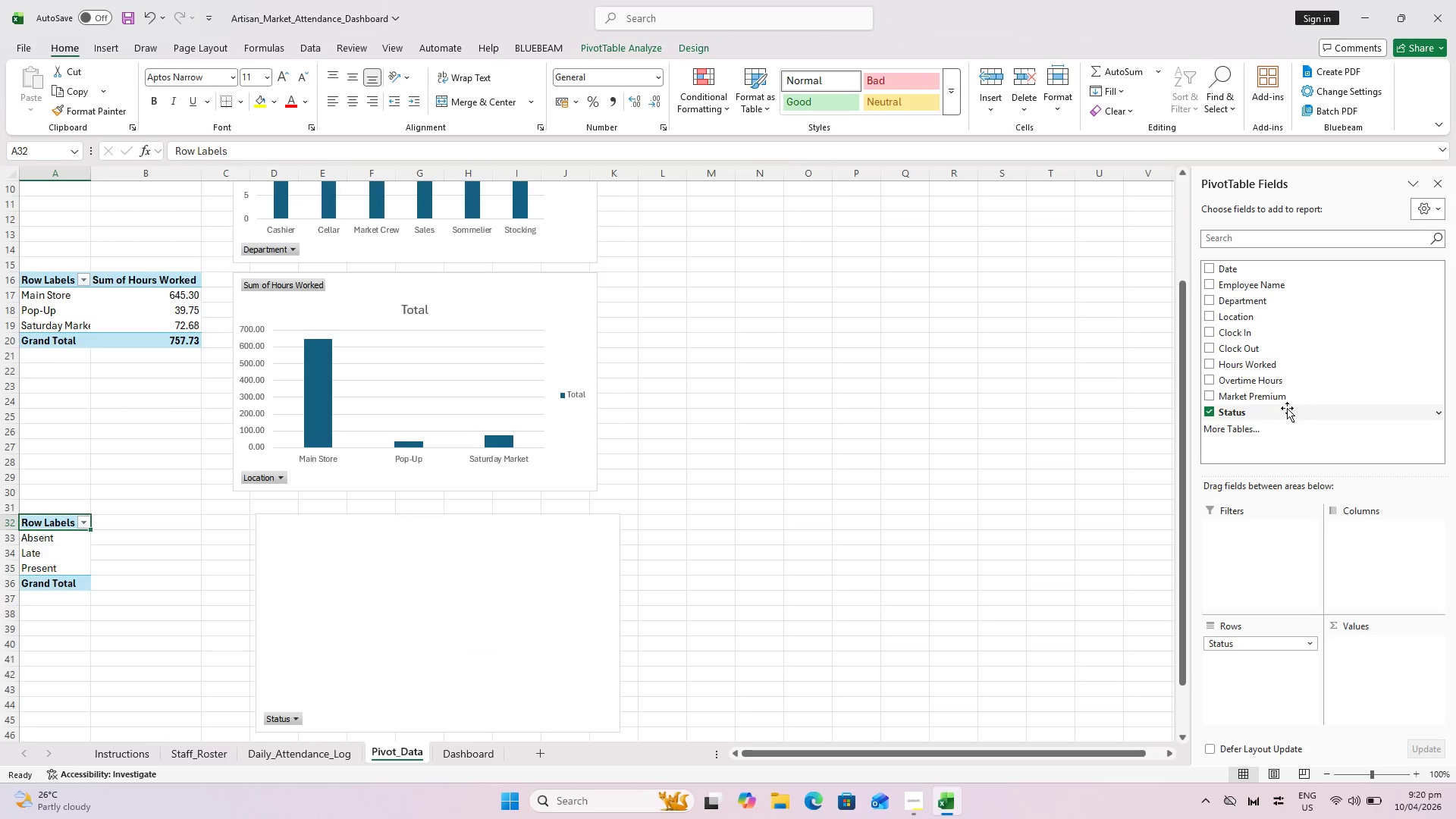 
wait(9.53)
 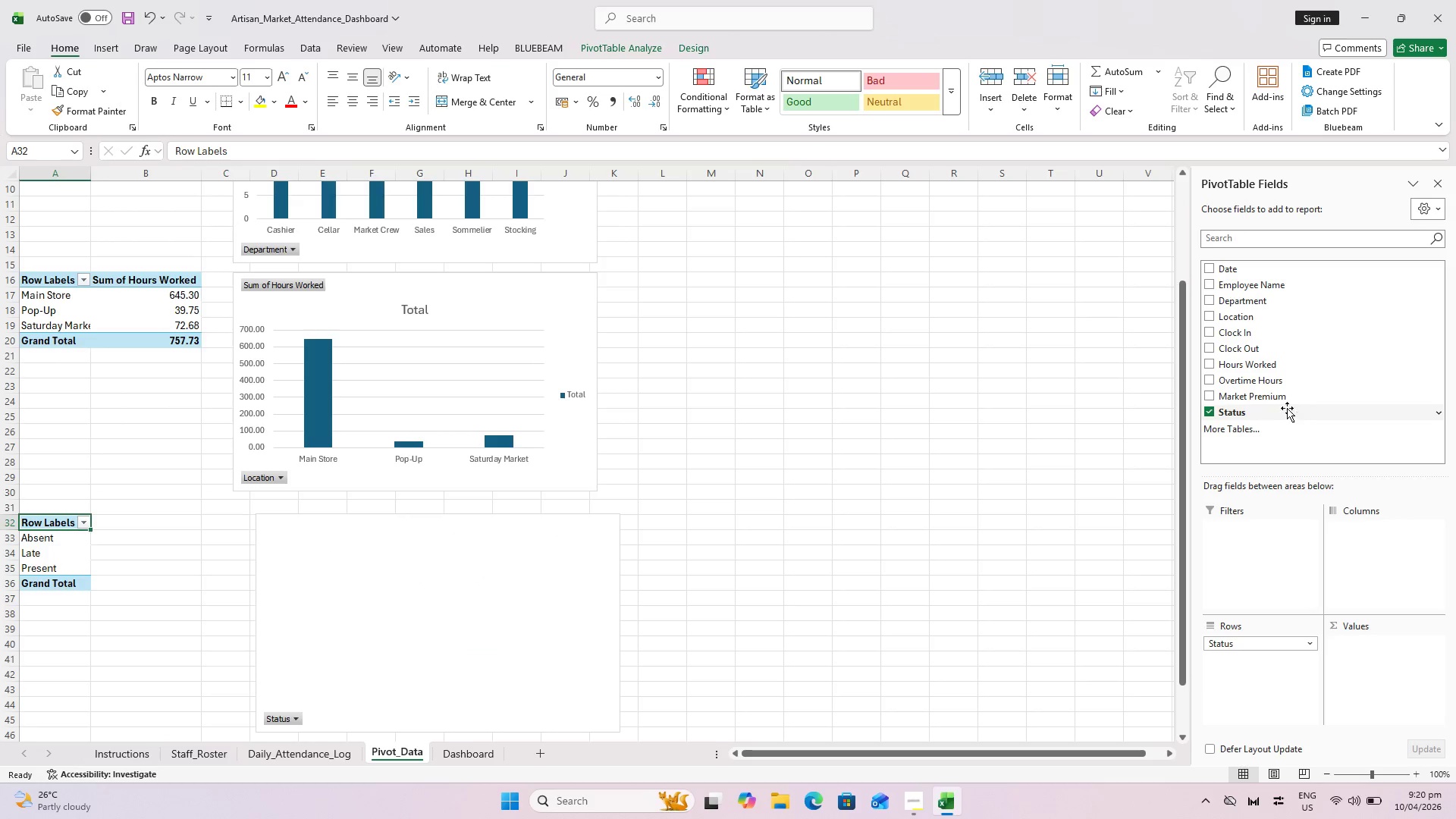 
left_click_drag(start_coordinate=[1263, 286], to_coordinate=[1359, 657])
 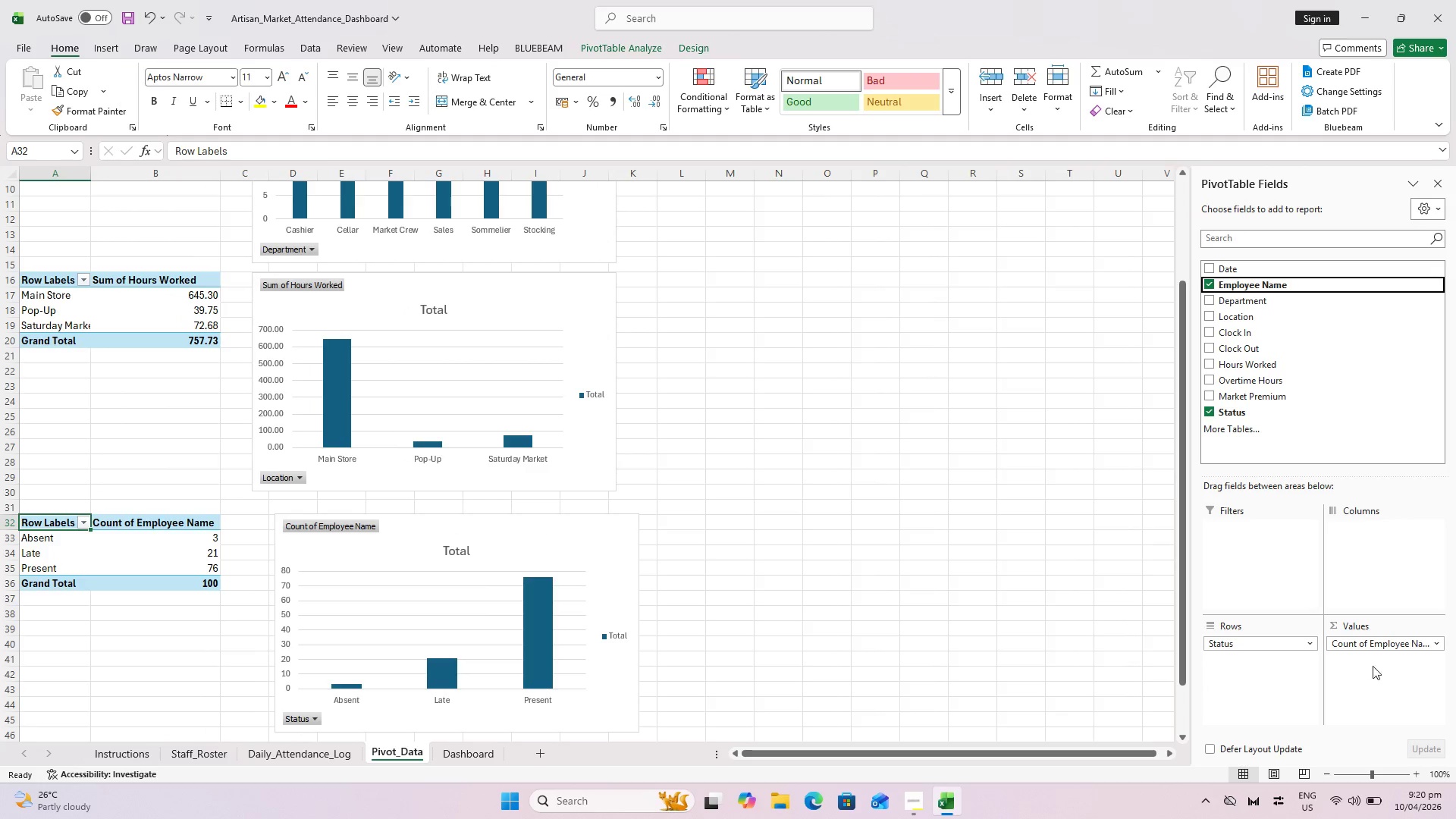 
mouse_move([1407, 648])
 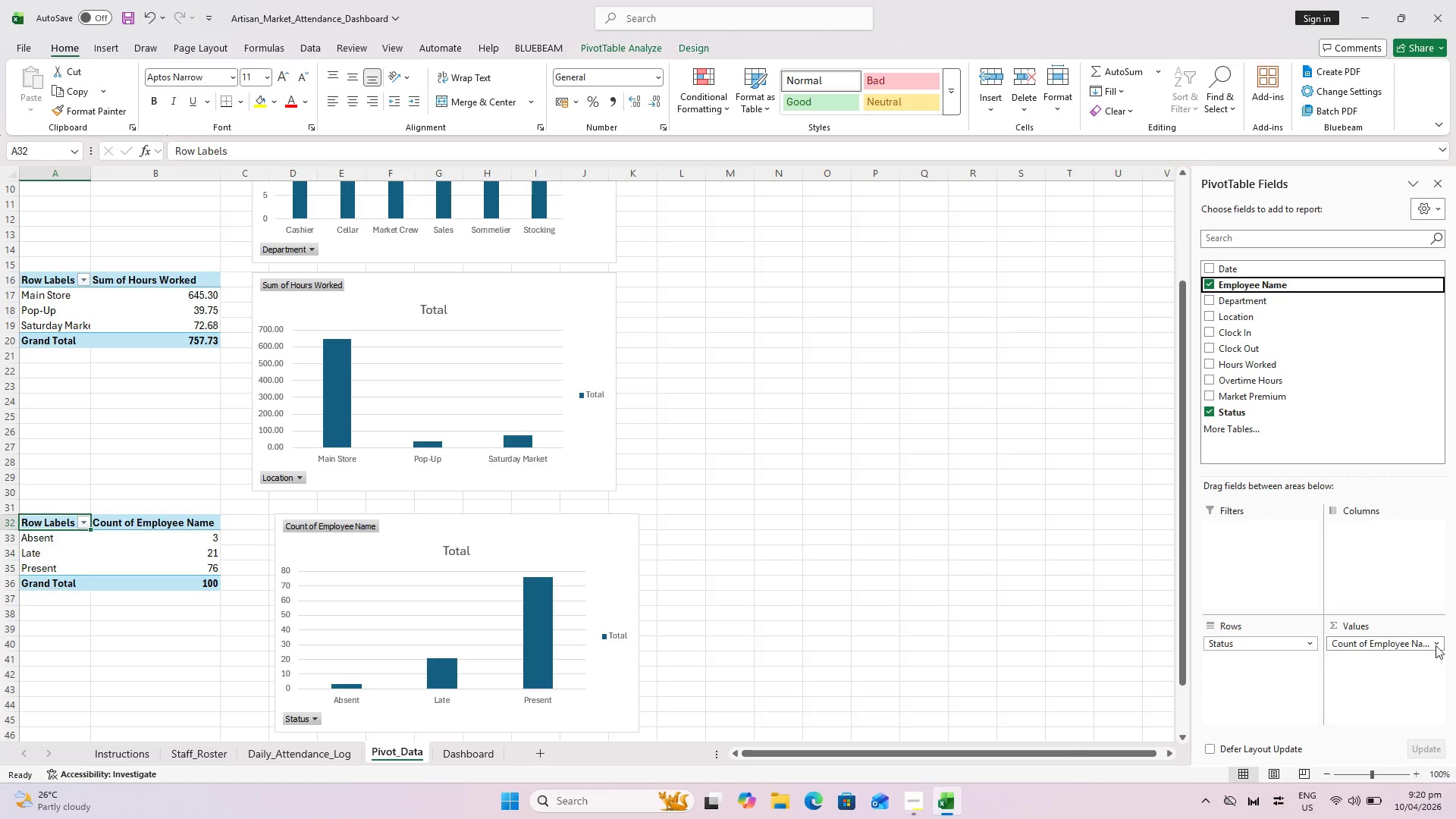 
left_click([1436, 645])
 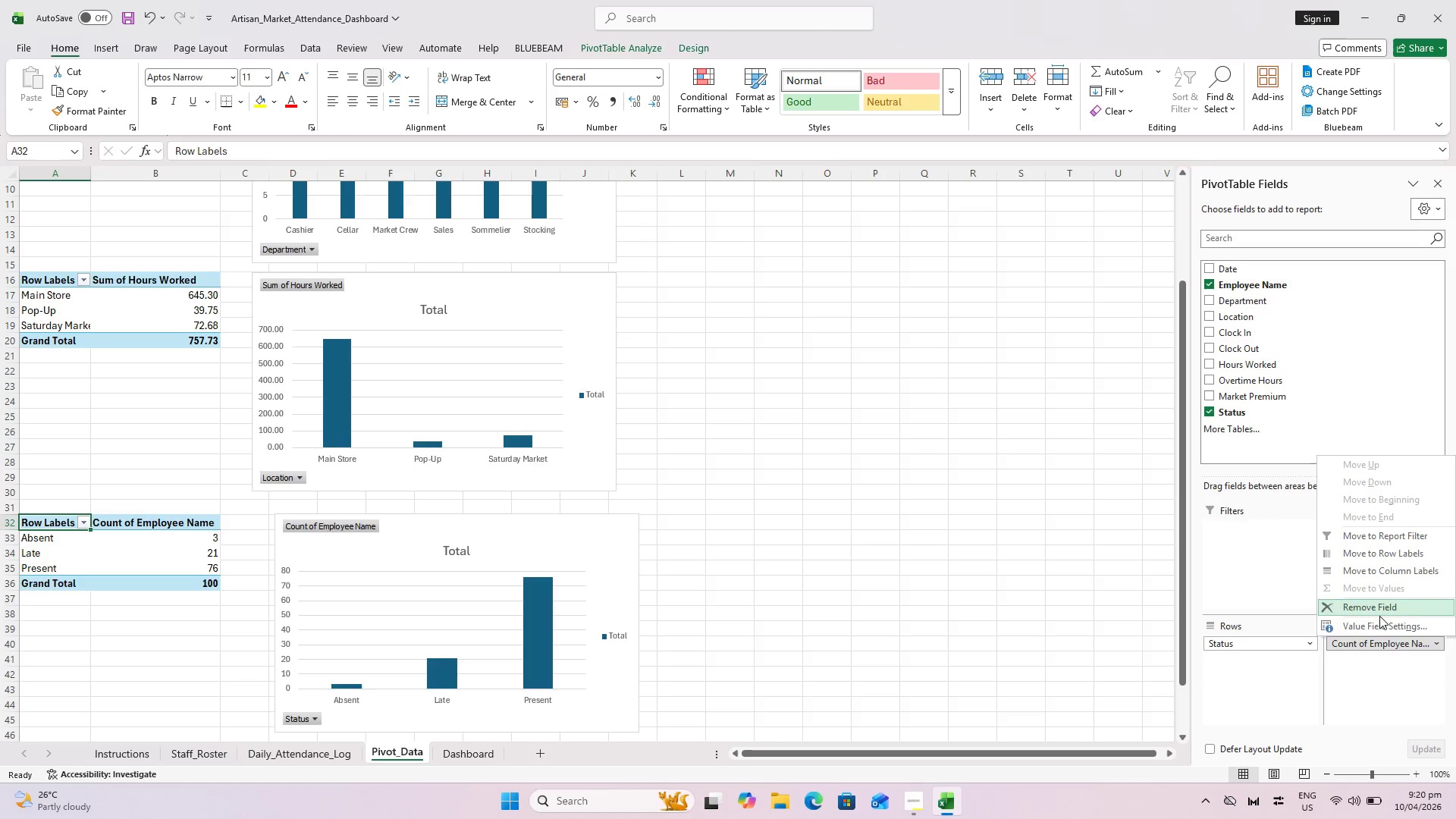 
left_click([1382, 626])
 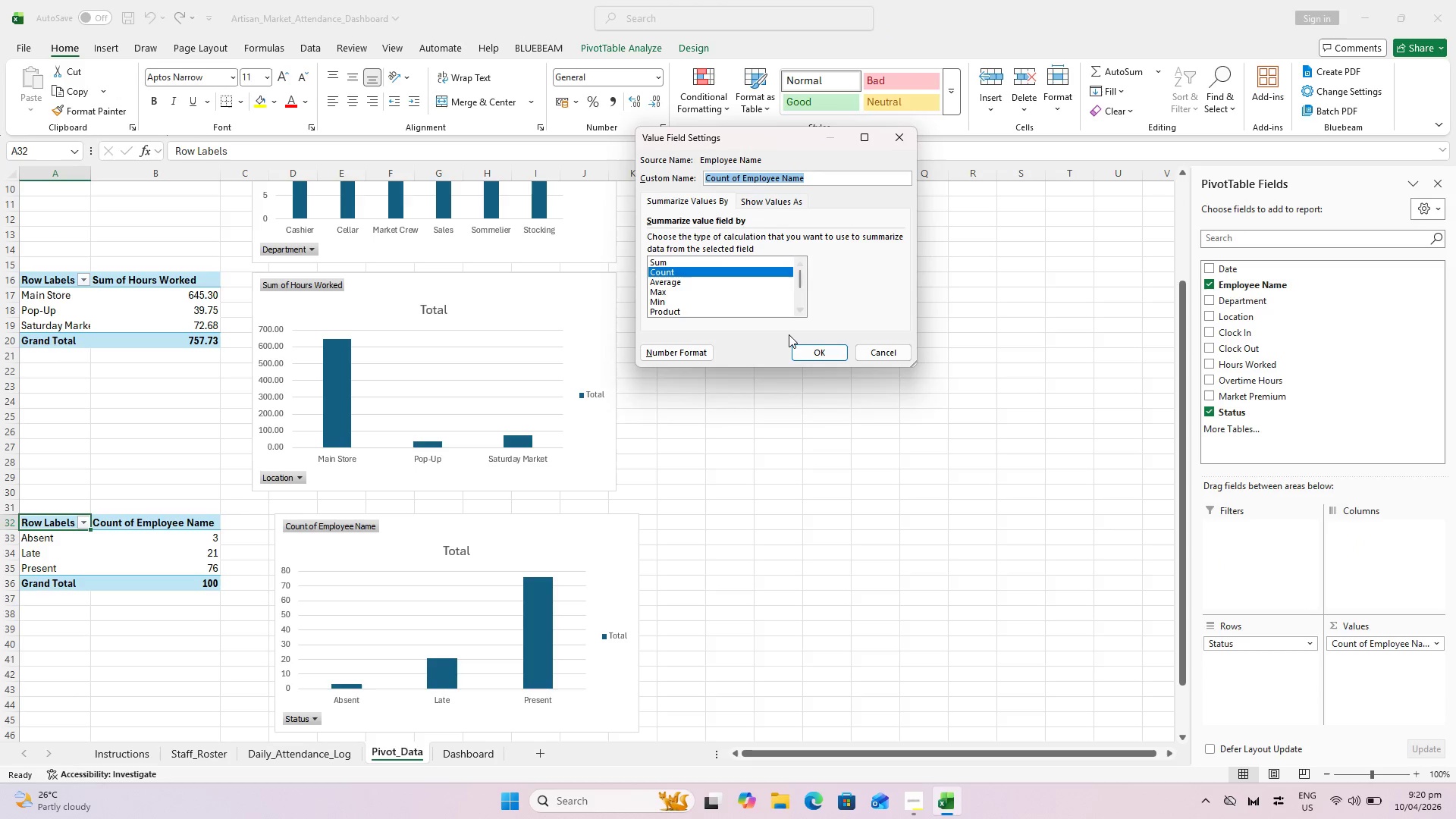 
left_click([809, 354])
 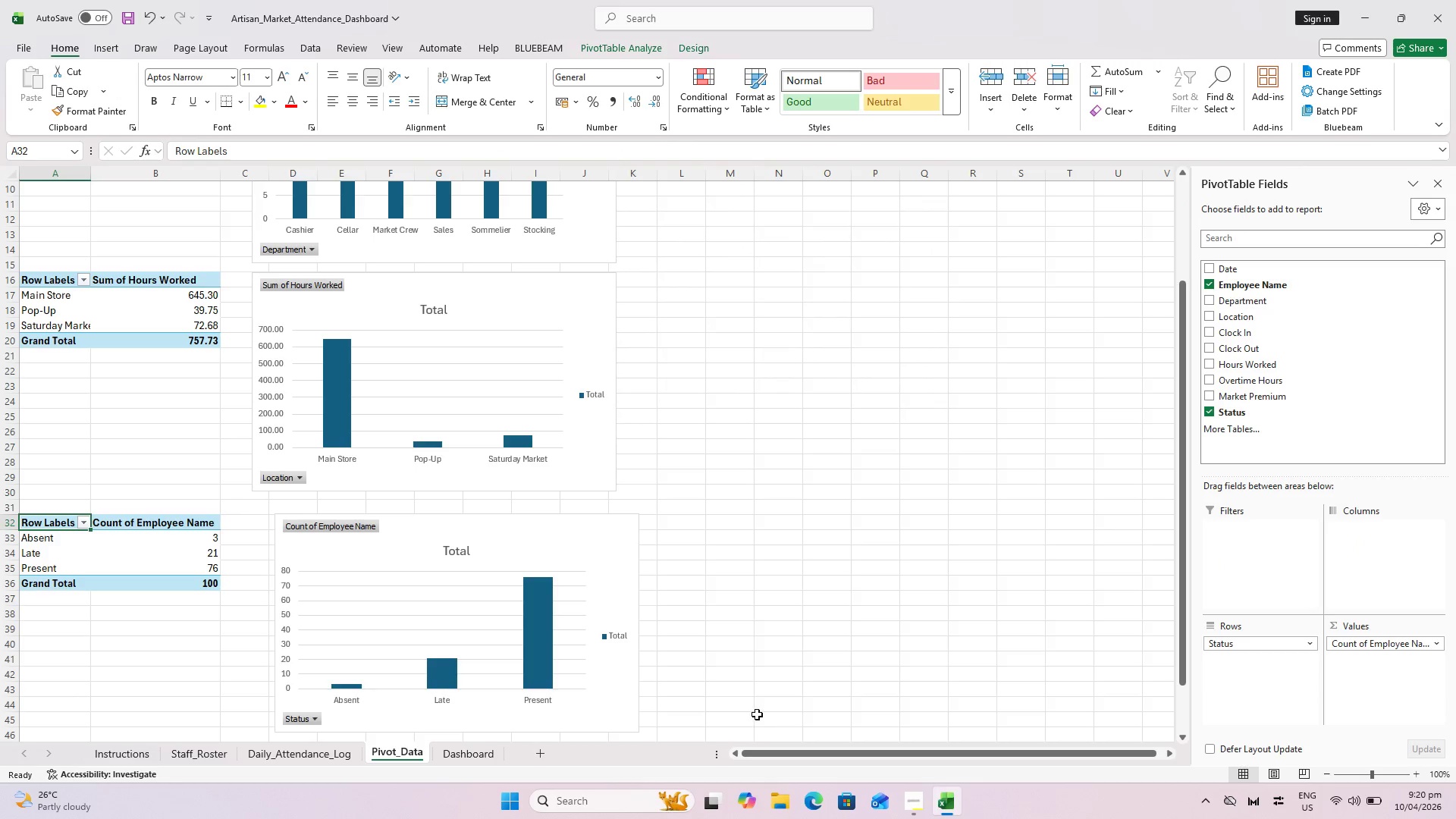 
scroll: coordinate [199, 612], scroll_direction: down, amount: 1.0
 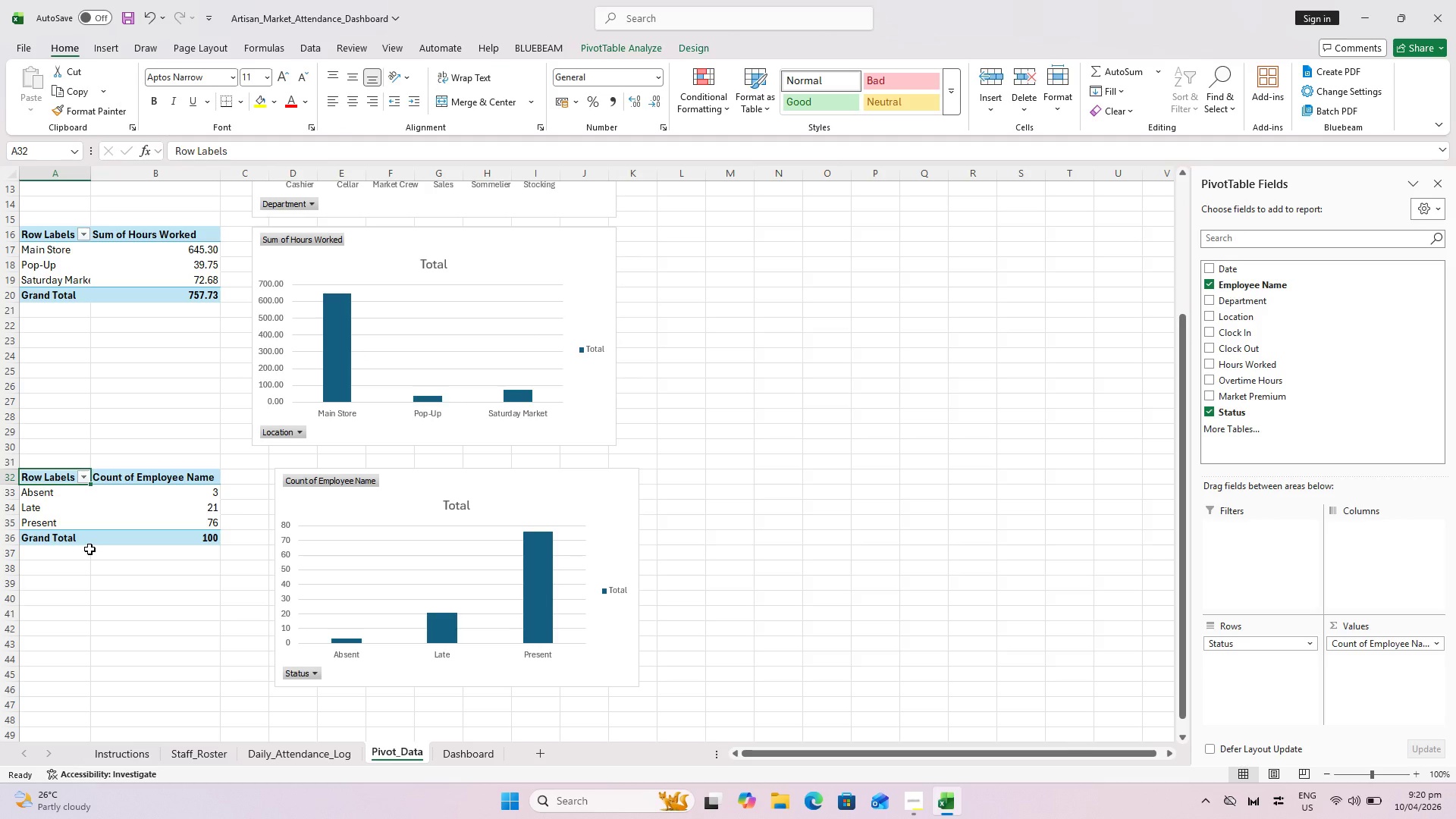 
wait(7.02)
 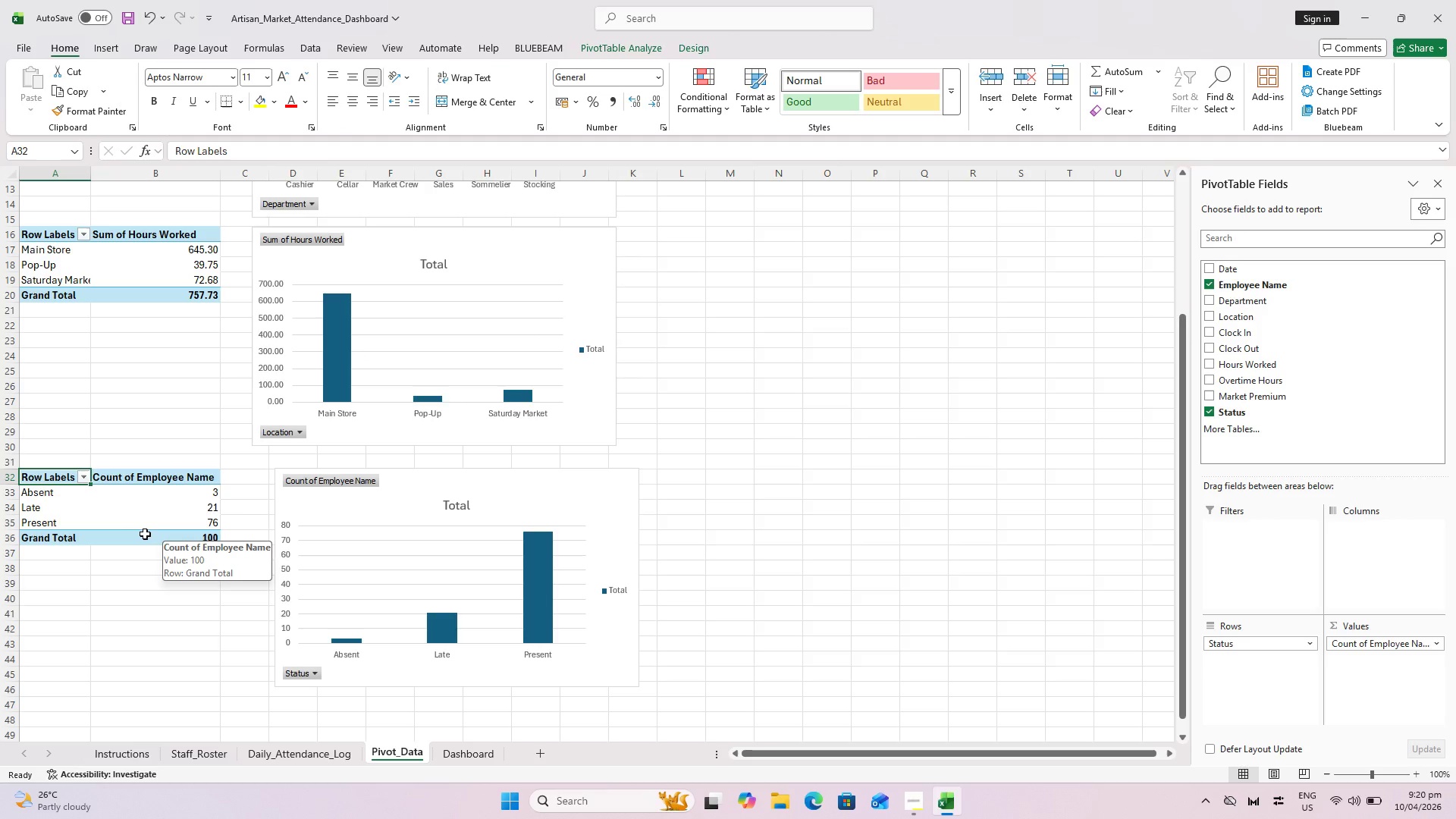 
scroll: coordinate [98, 579], scroll_direction: down, amount: 1.0
 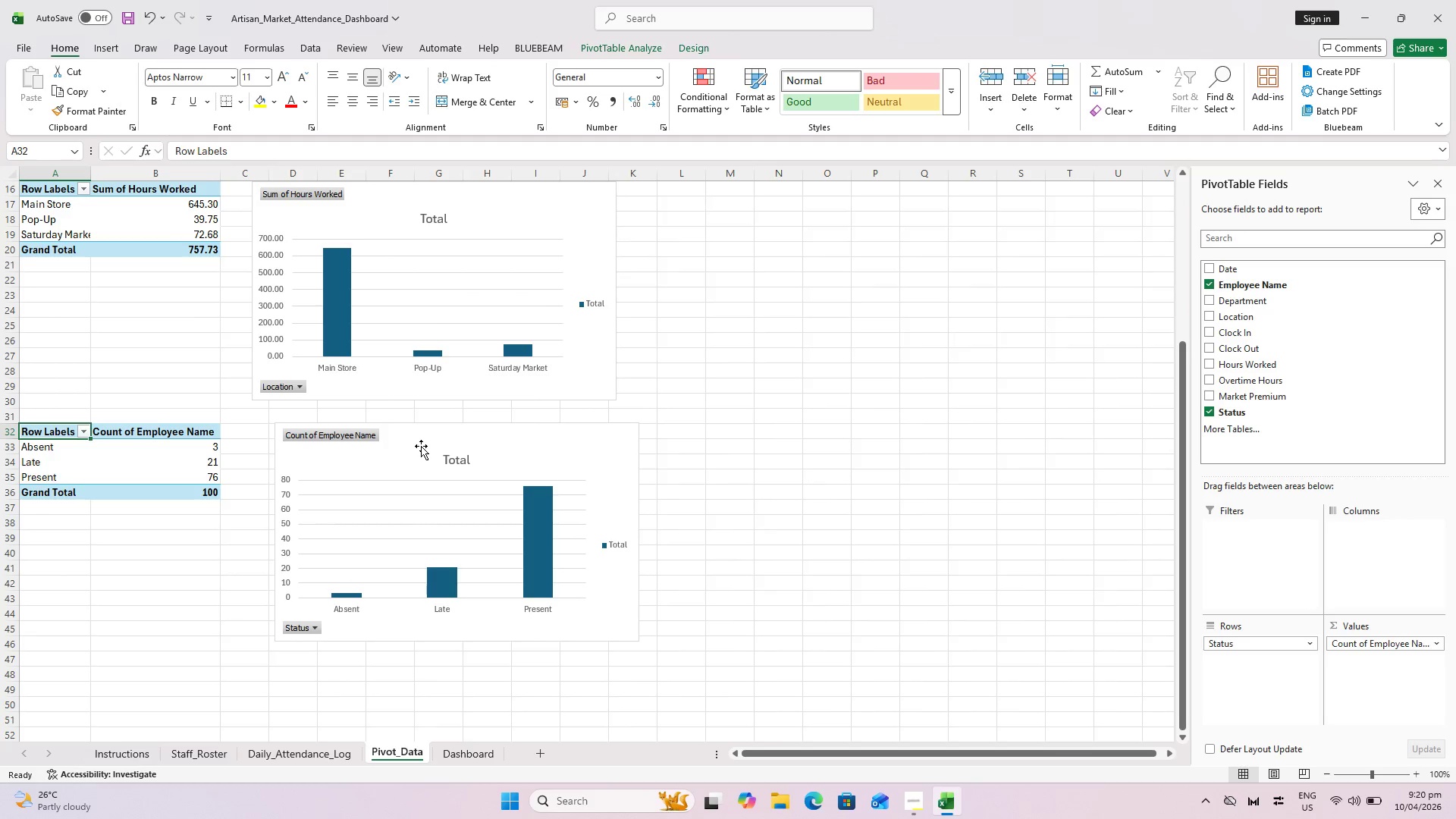 
left_click_drag(start_coordinate=[428, 435], to_coordinate=[406, 437])
 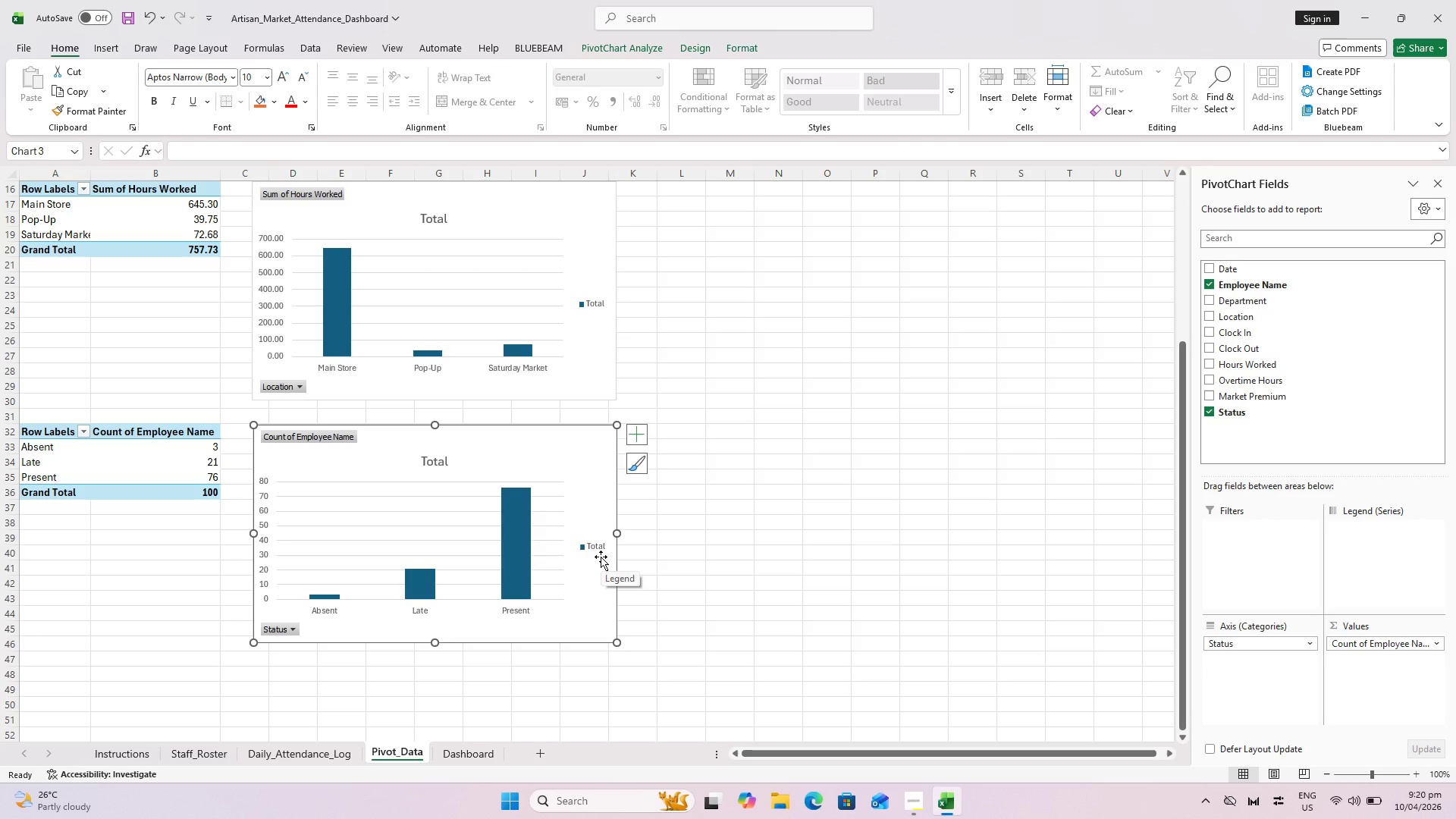 
scroll: coordinate [399, 642], scroll_direction: down, amount: 1.0
 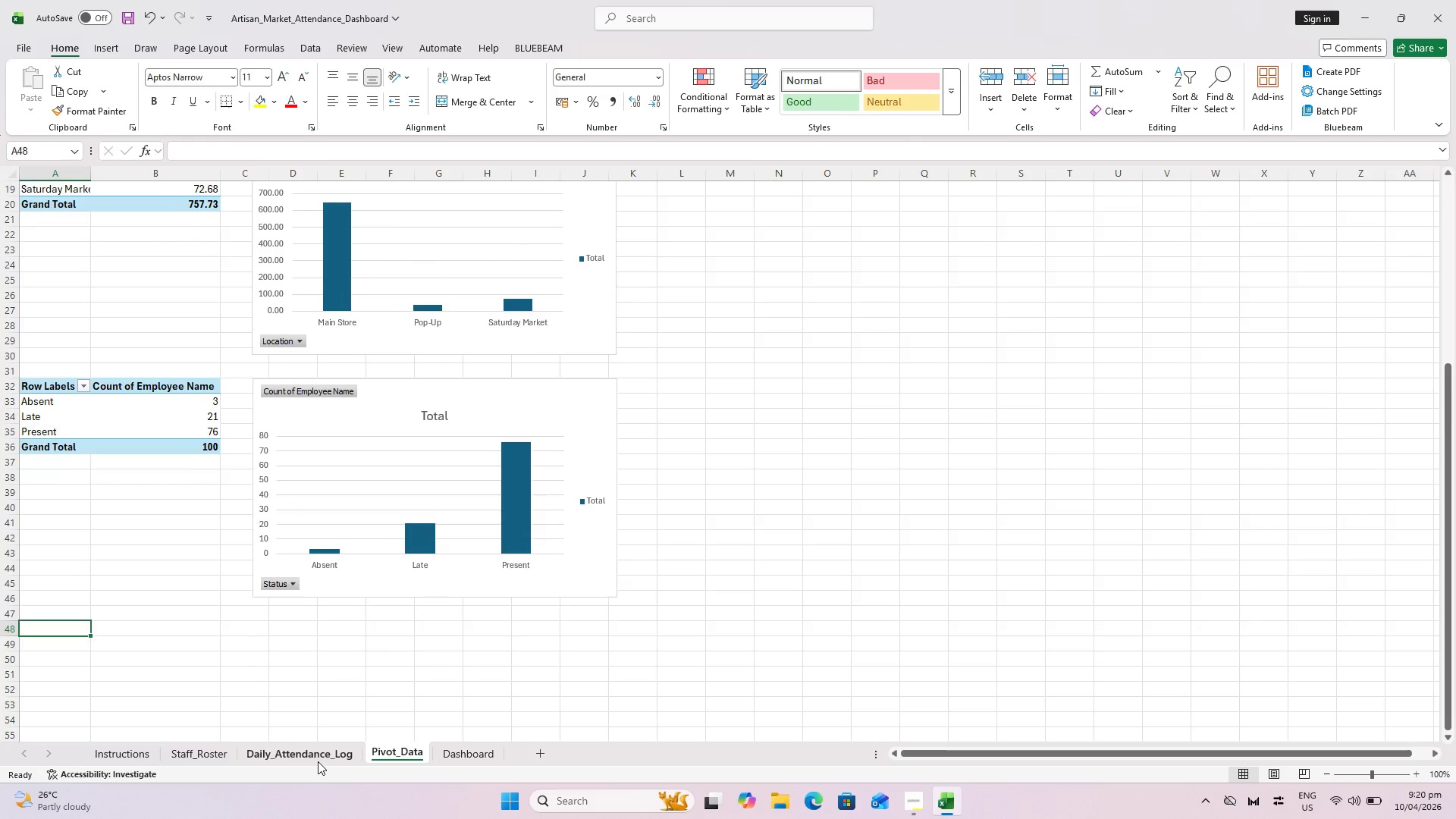 
left_click([318, 761])
 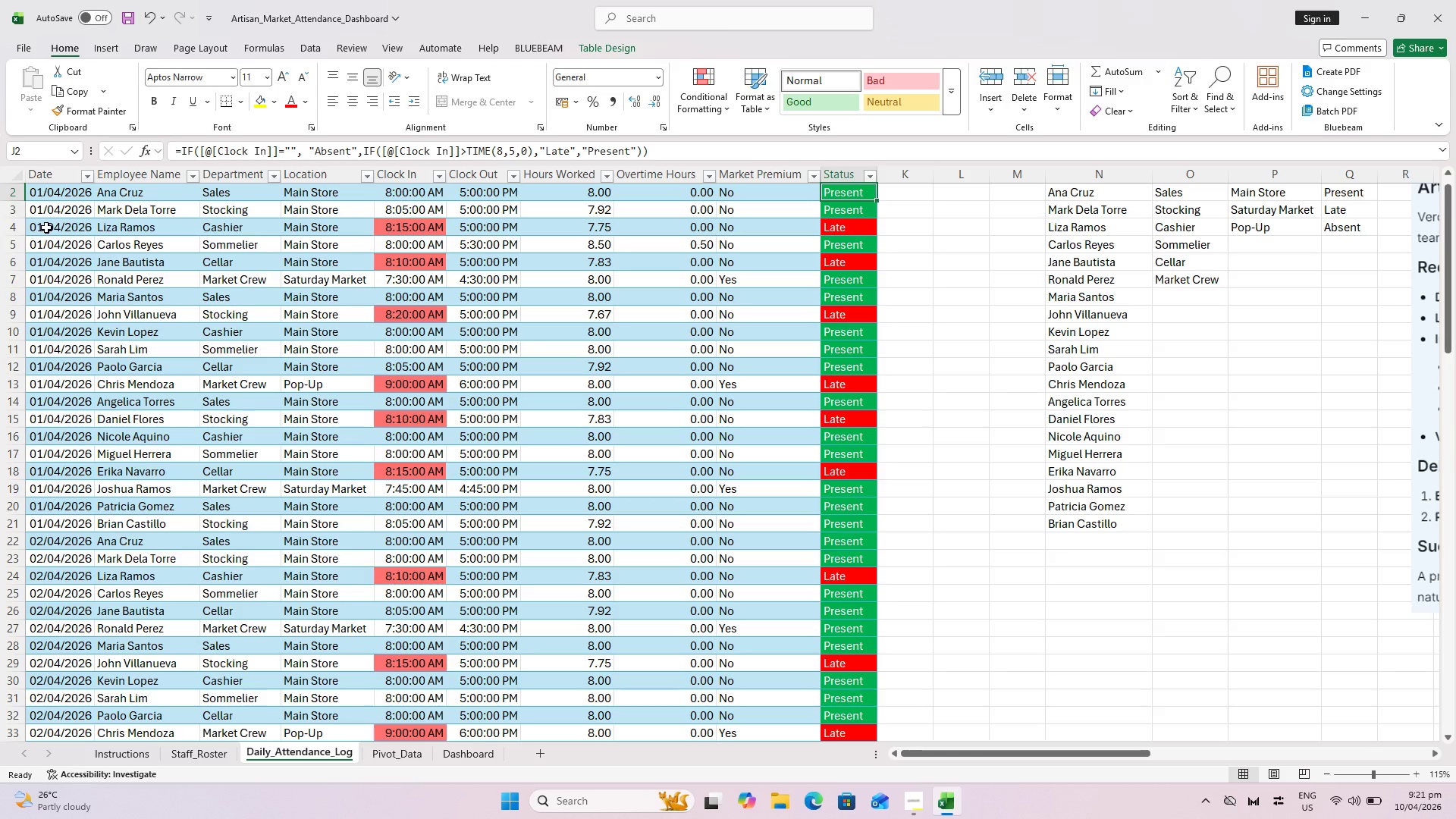 
wait(43.92)
 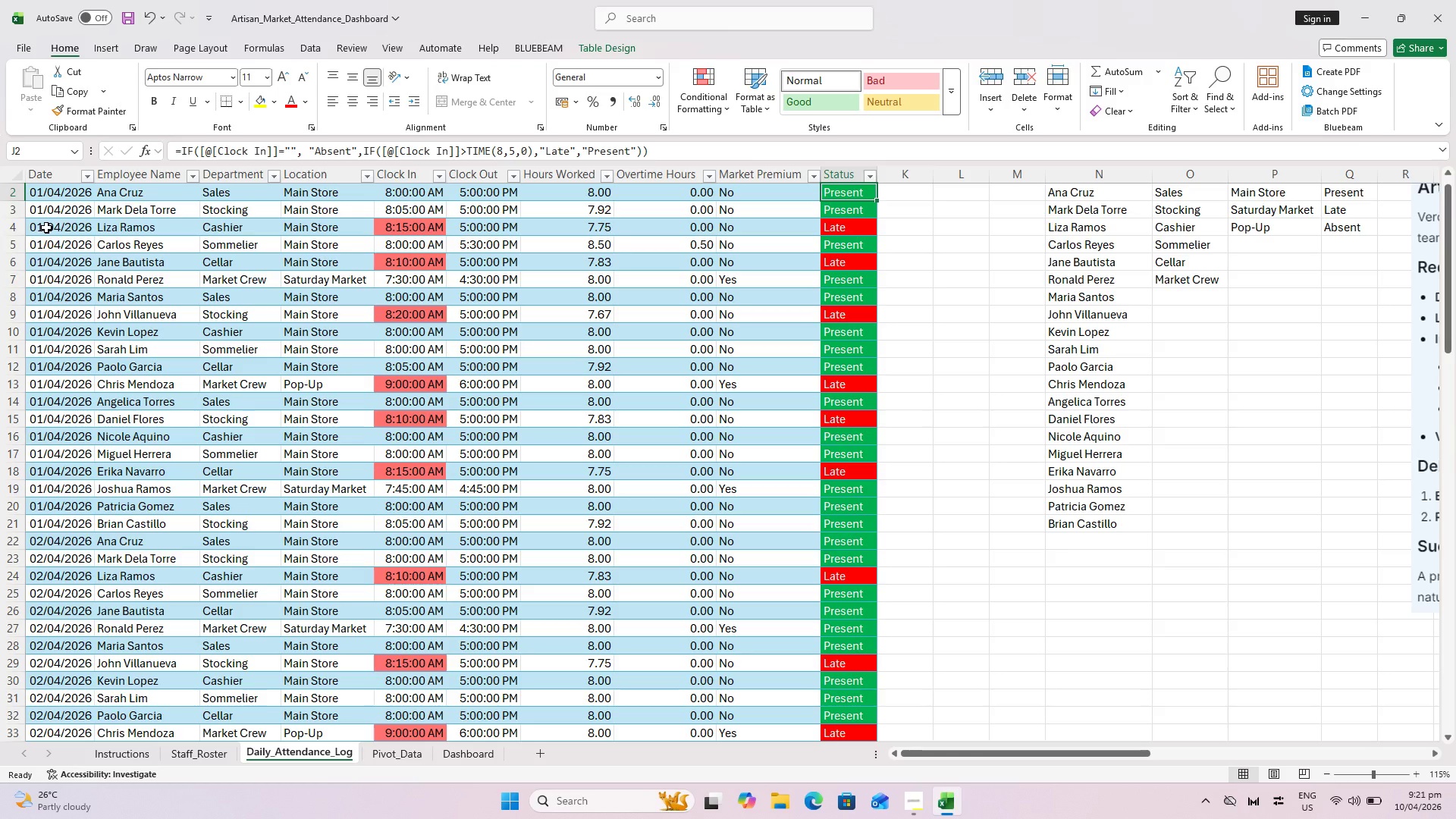 
left_click([571, 212])
 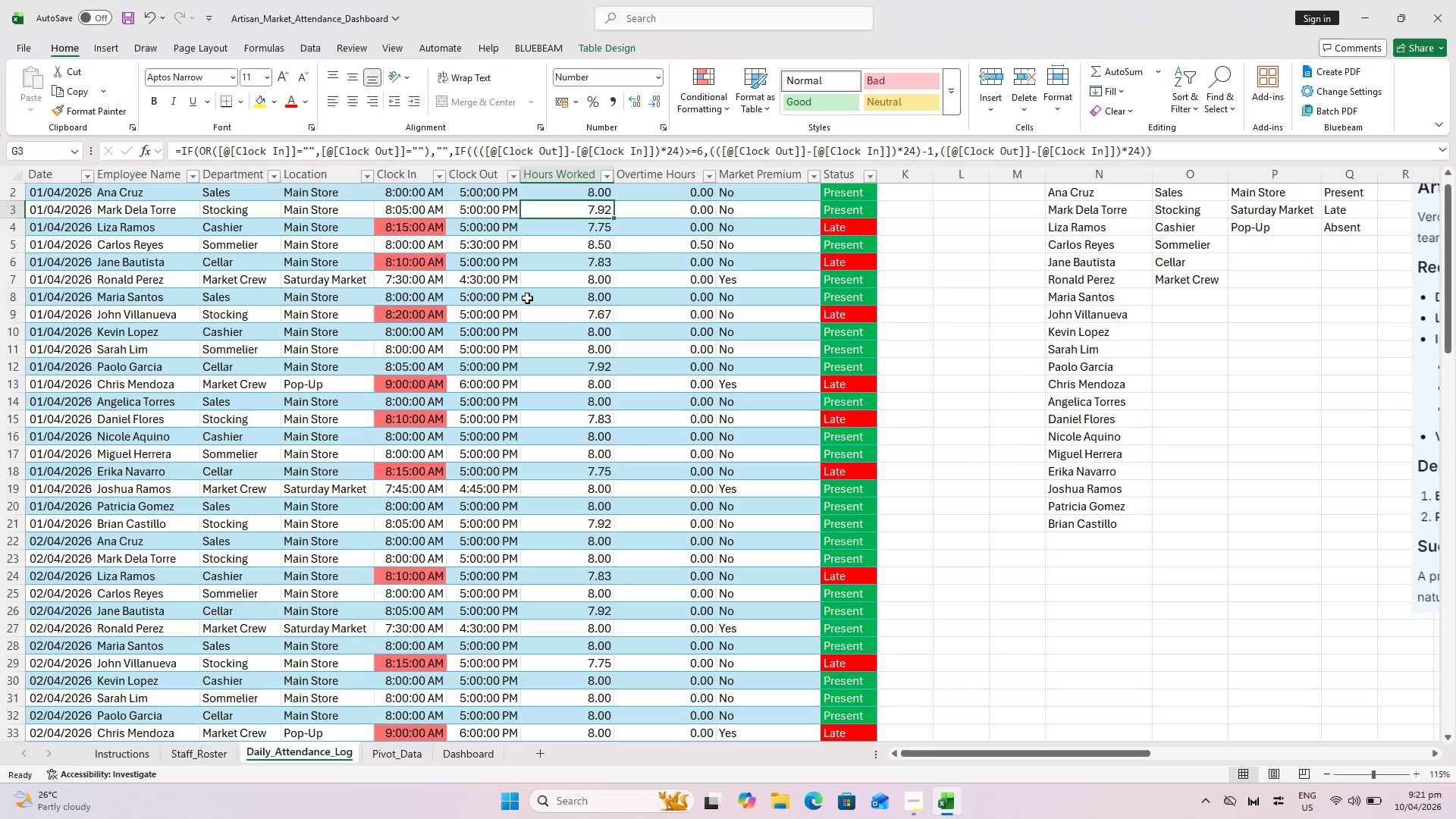 
wait(19.91)
 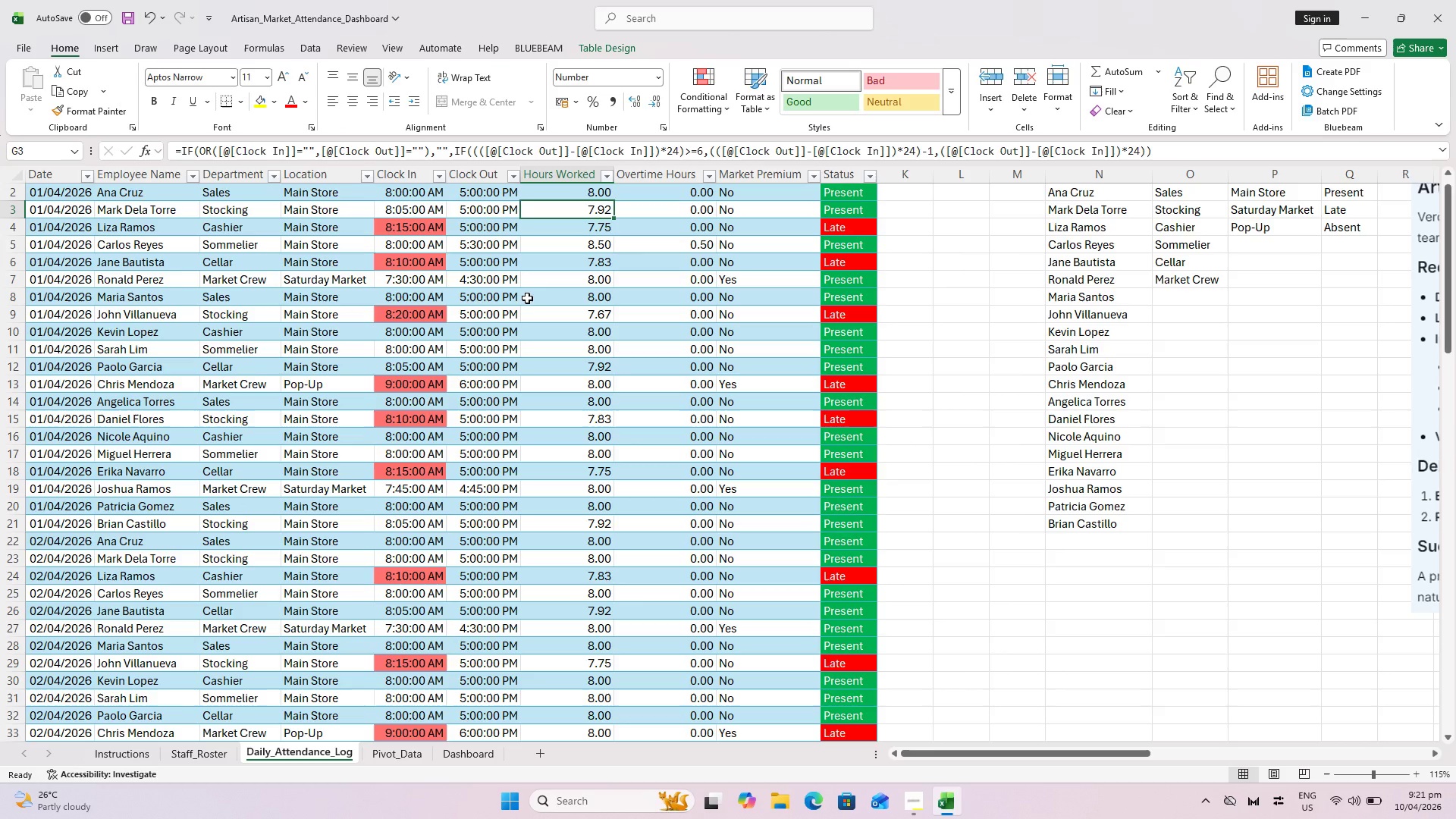 
left_click([101, 46])
 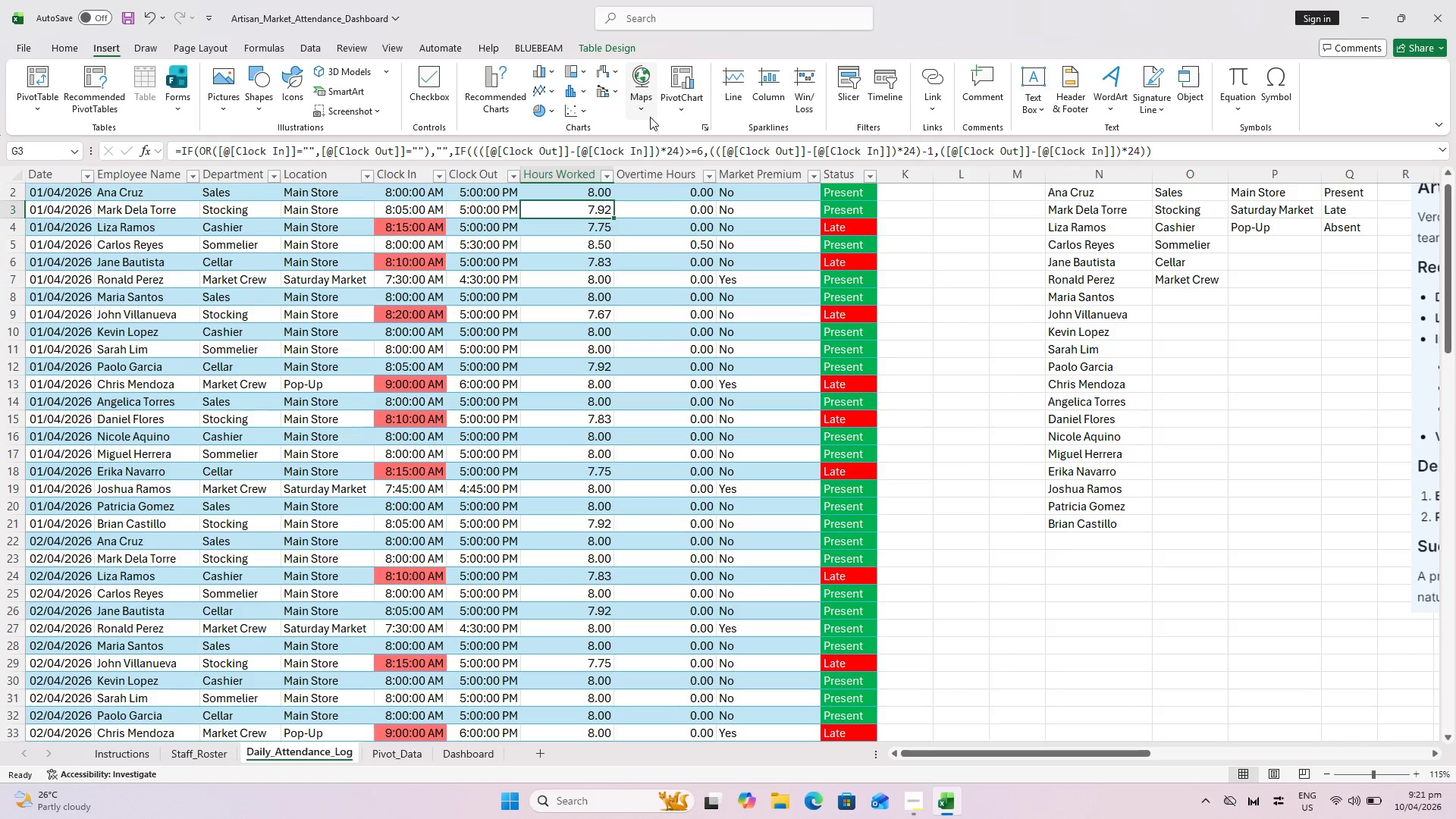 
left_click([678, 116])
 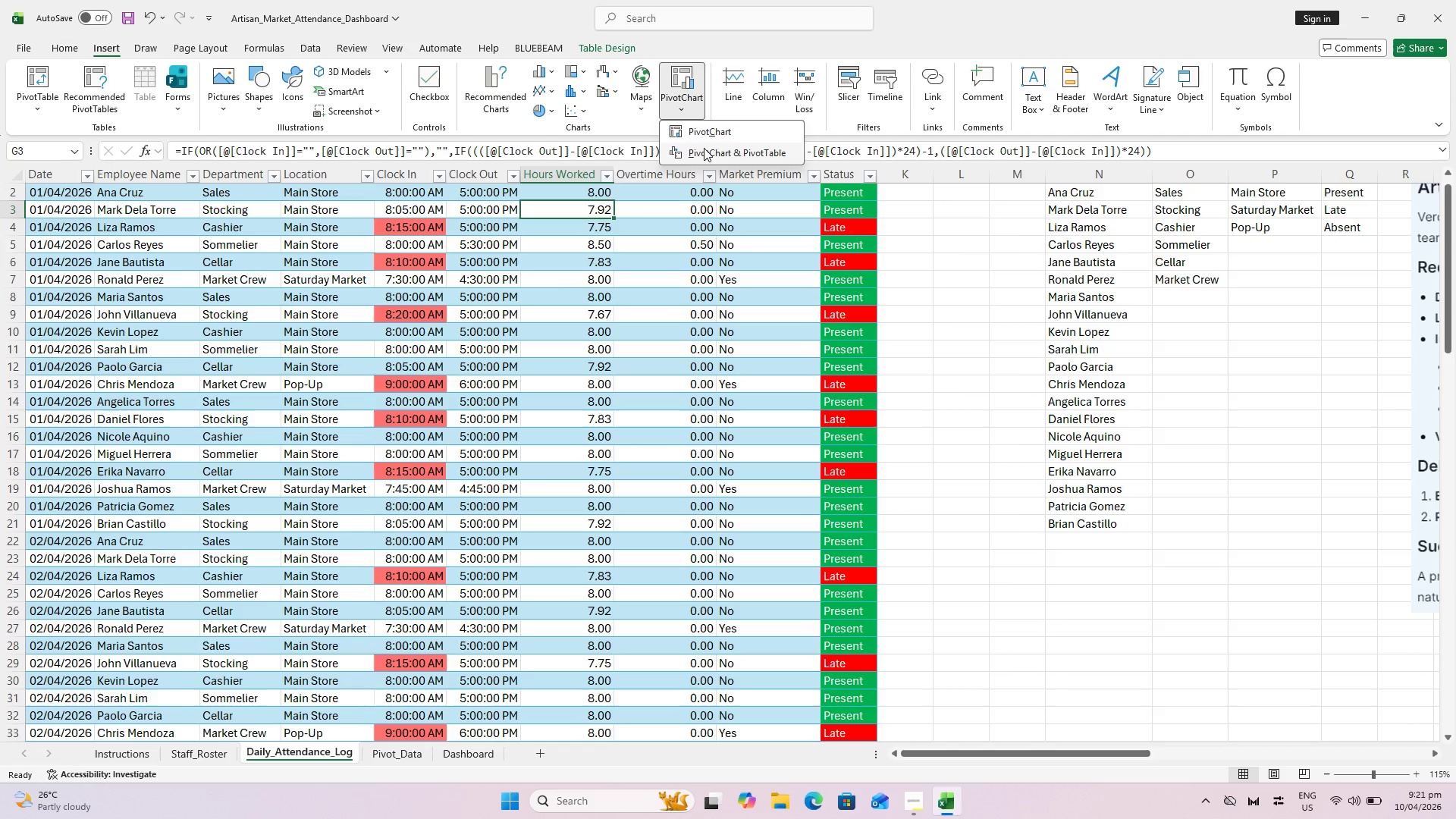 
left_click([704, 148])
 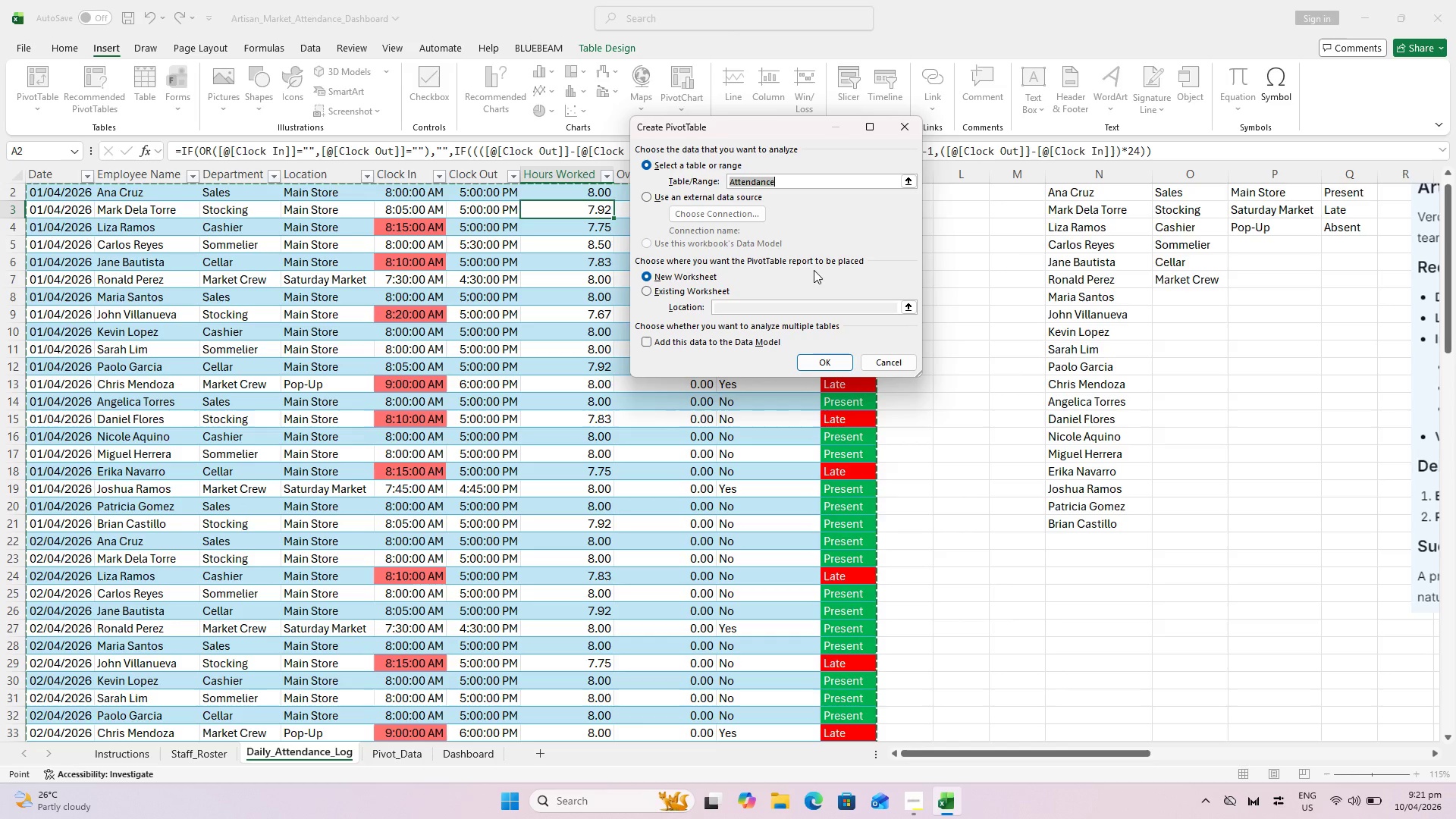 
left_click([721, 285])
 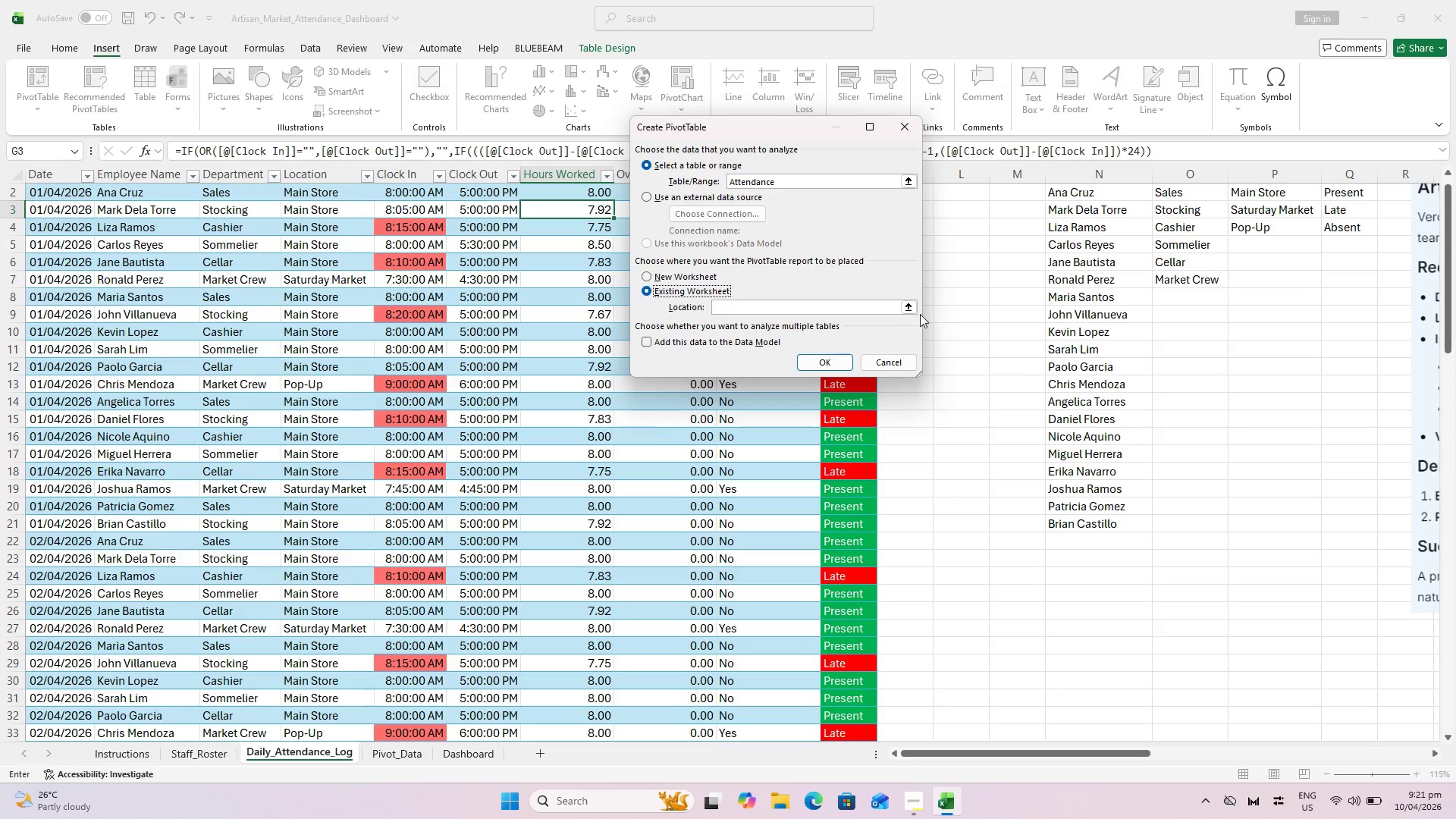 
left_click([905, 309])
 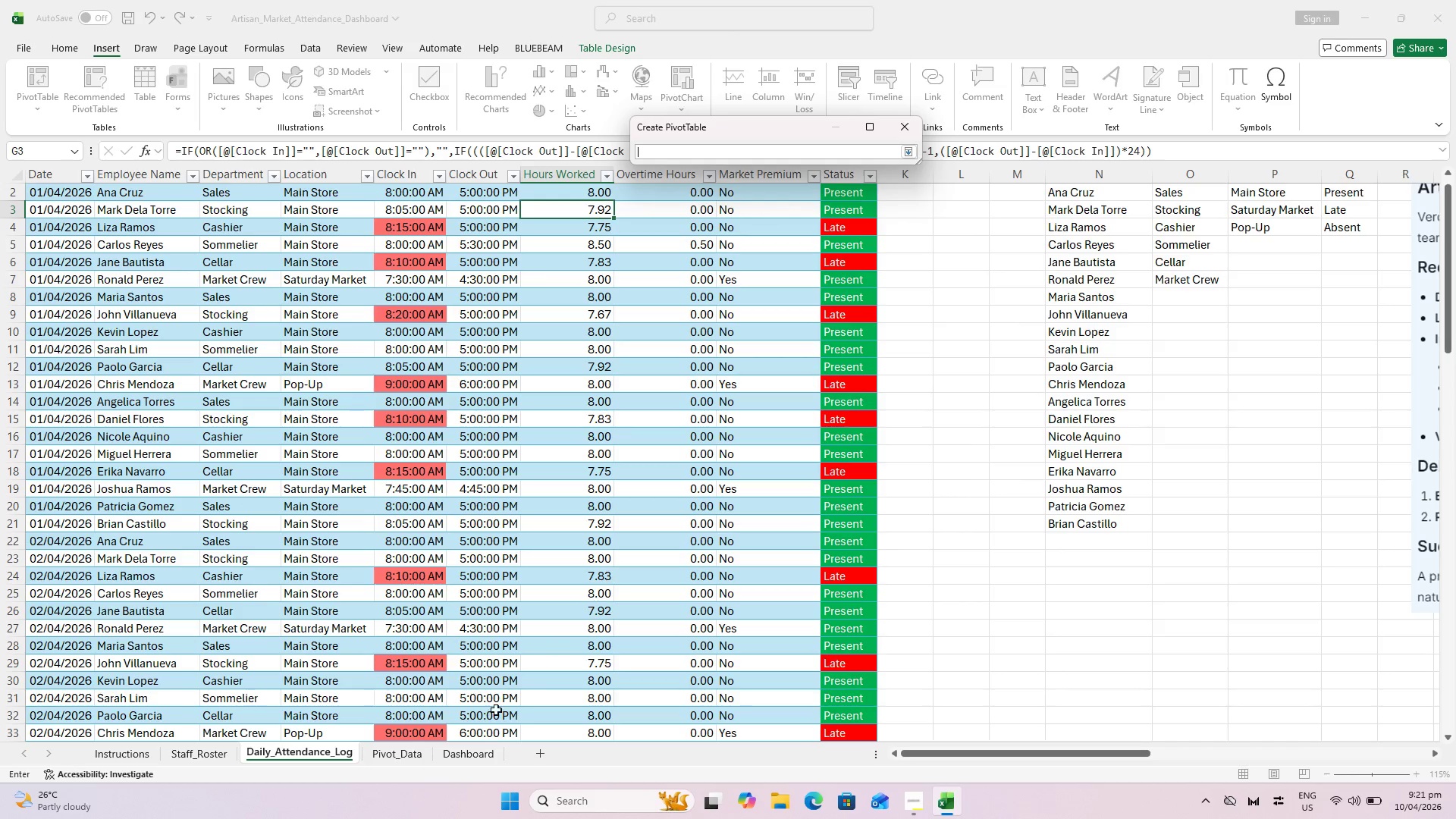 
left_click([412, 757])
 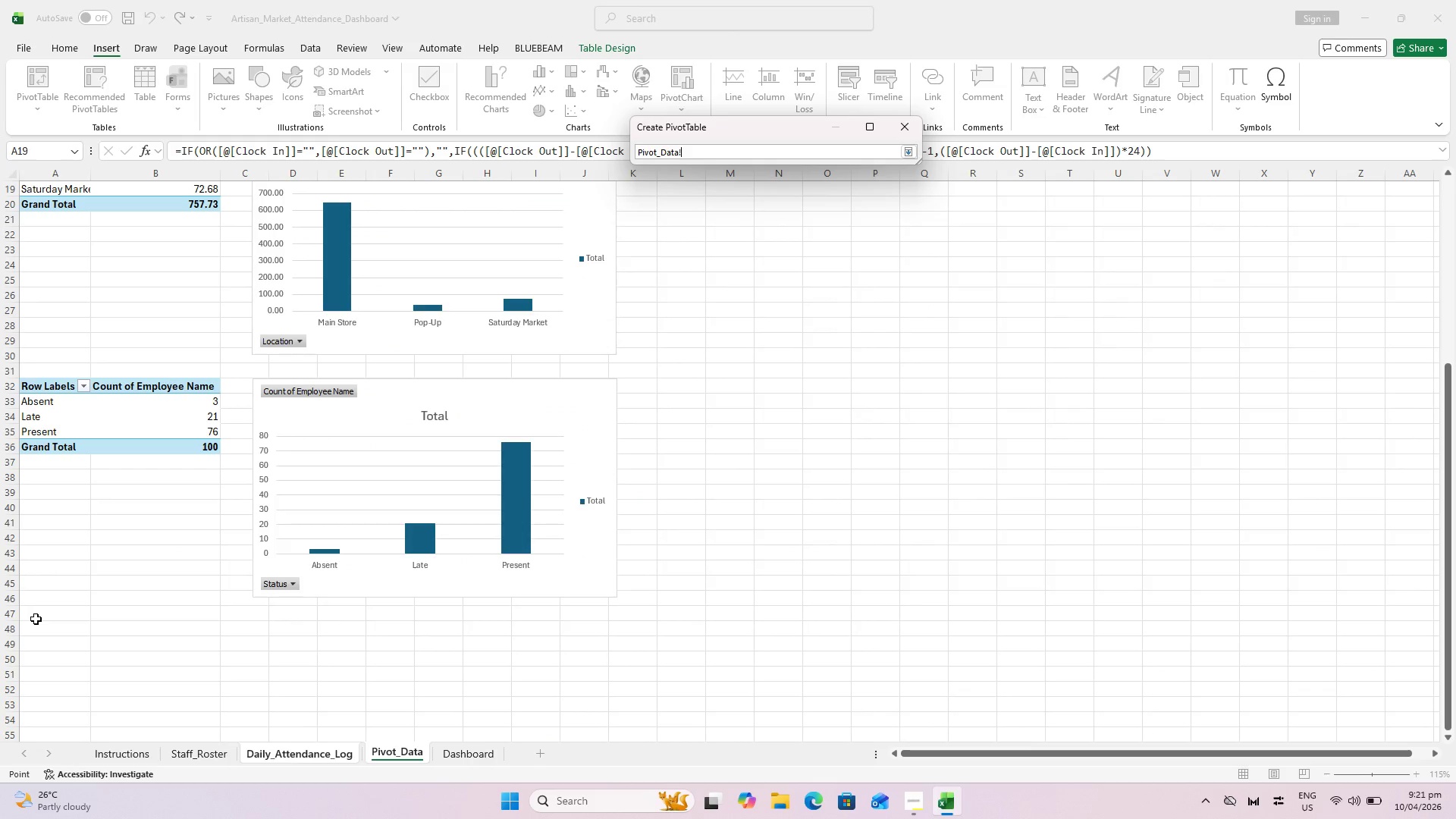 
left_click([44, 629])
 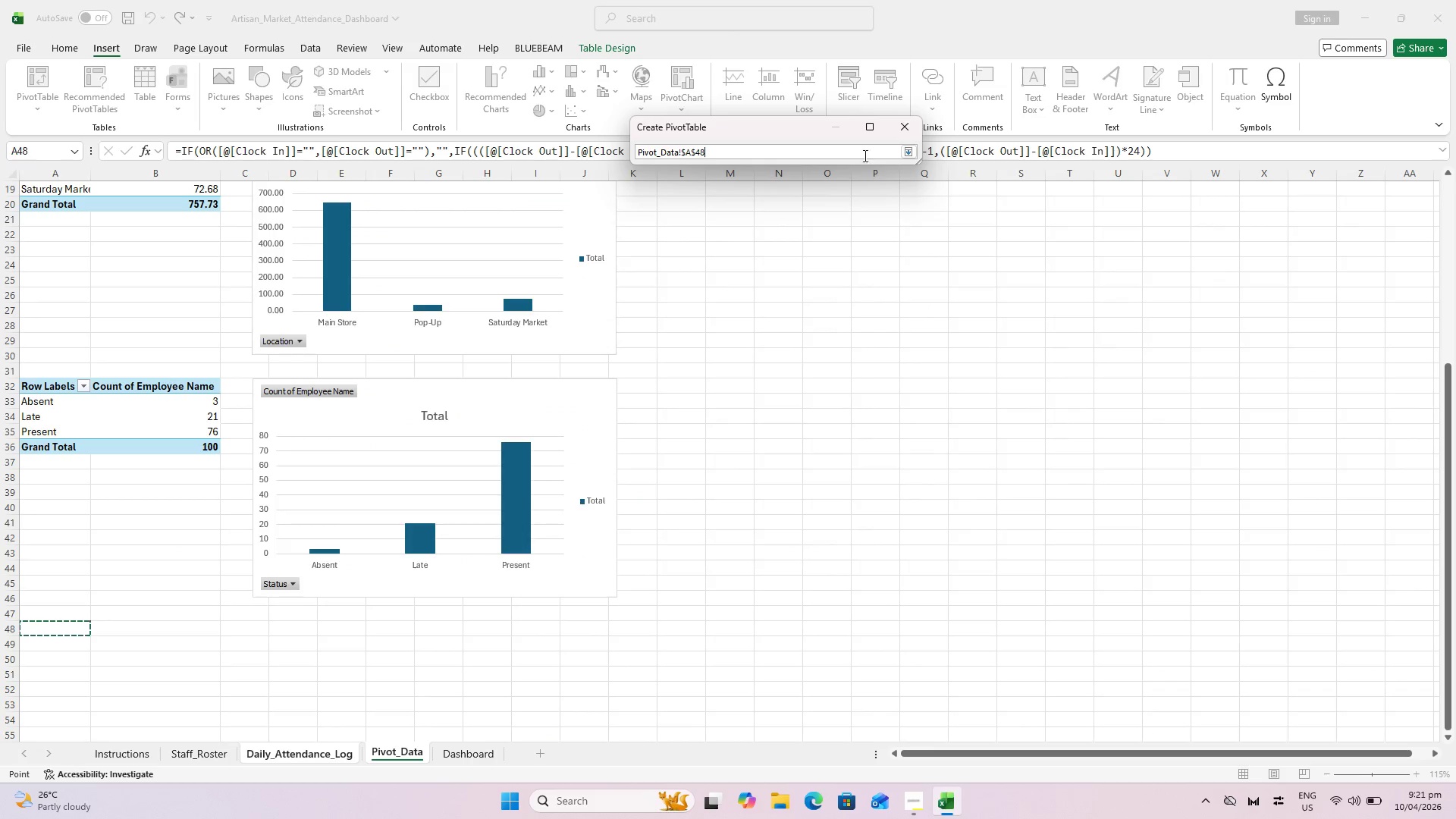 
left_click([912, 156])
 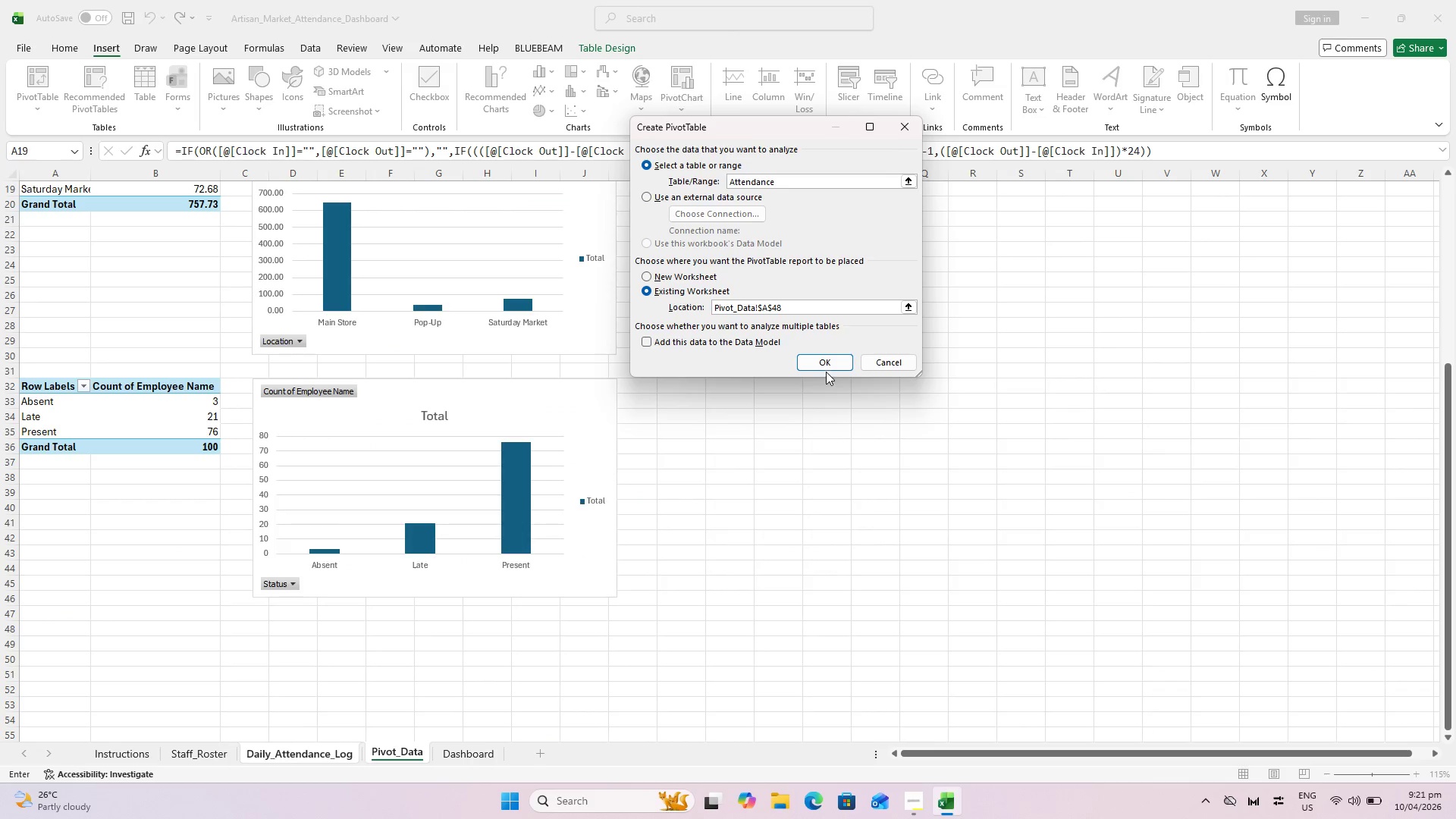 
left_click([830, 365])
 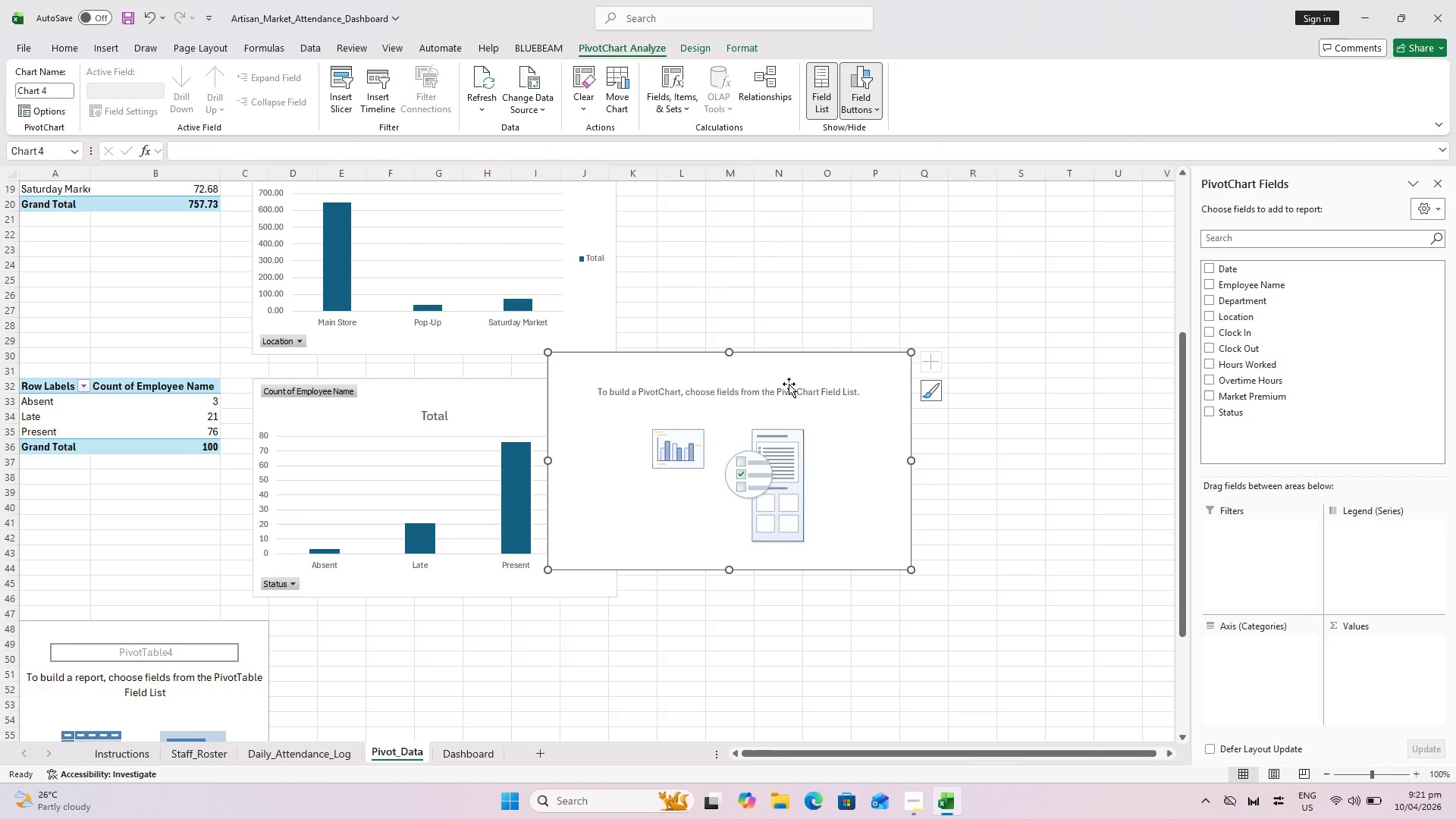 
scroll: coordinate [787, 361], scroll_direction: down, amount: 2.0
 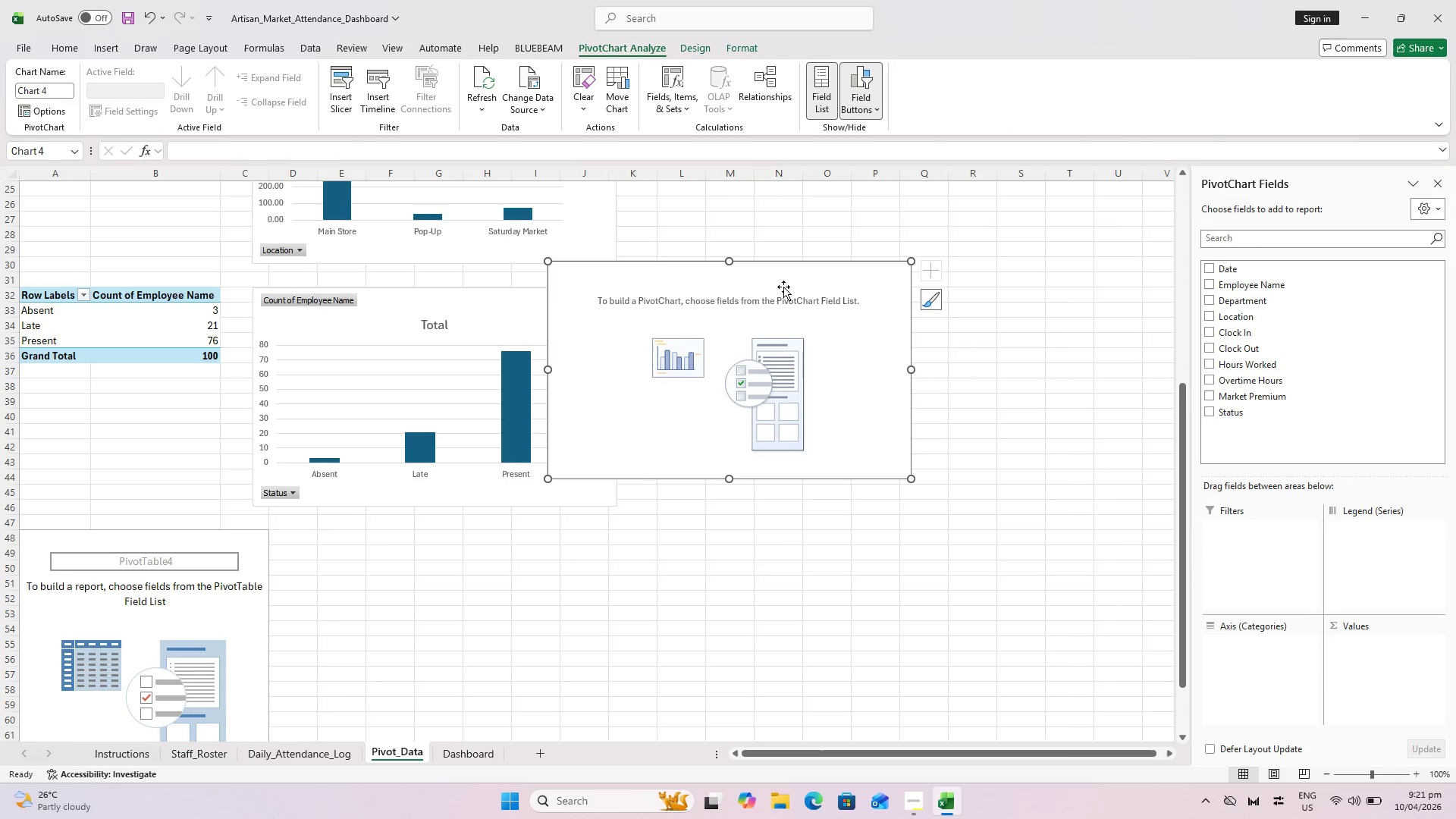 
left_click_drag(start_coordinate=[785, 276], to_coordinate=[538, 537])
 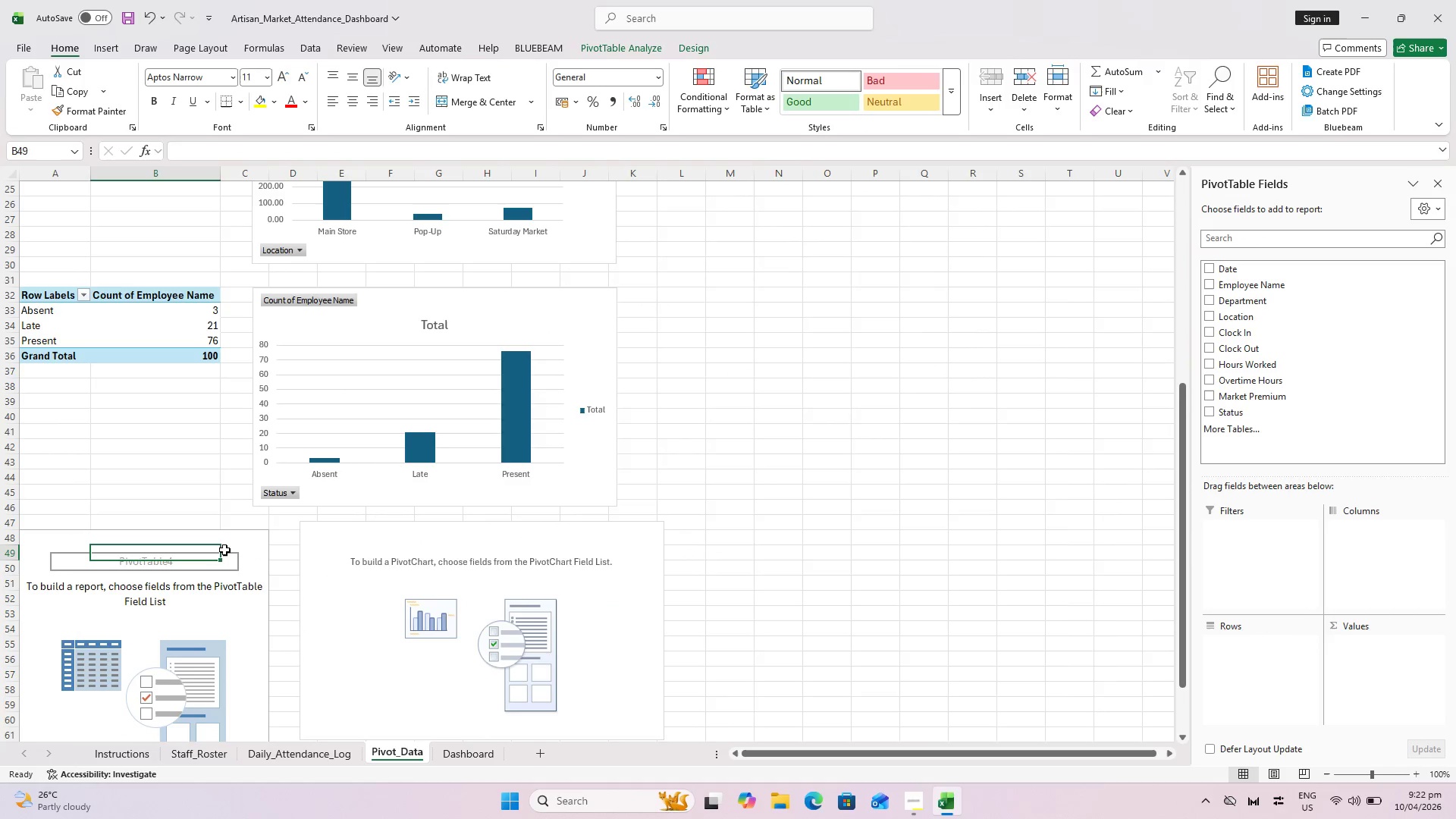 
left_click([44, 545])
 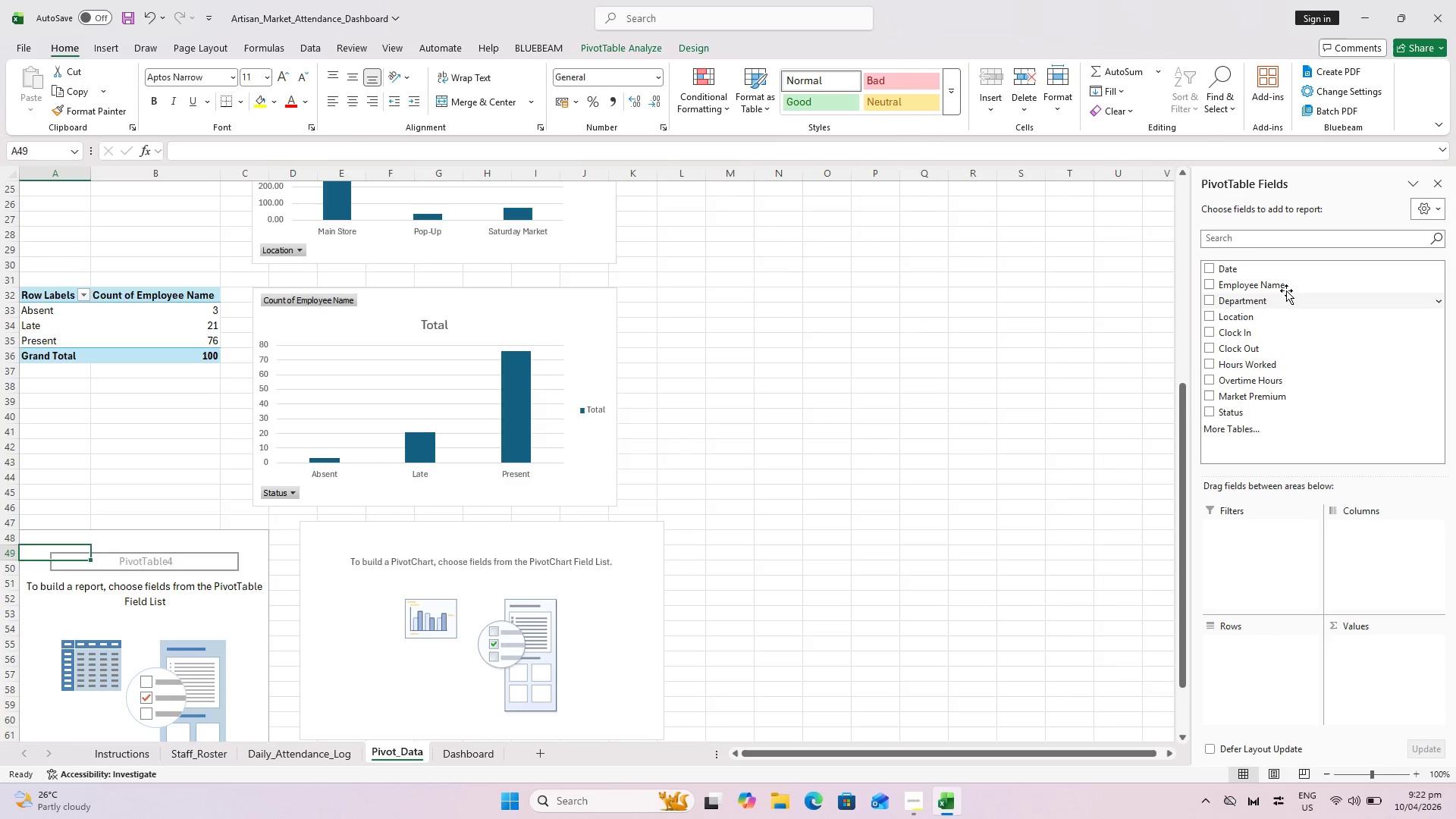 
left_click([1209, 271])
 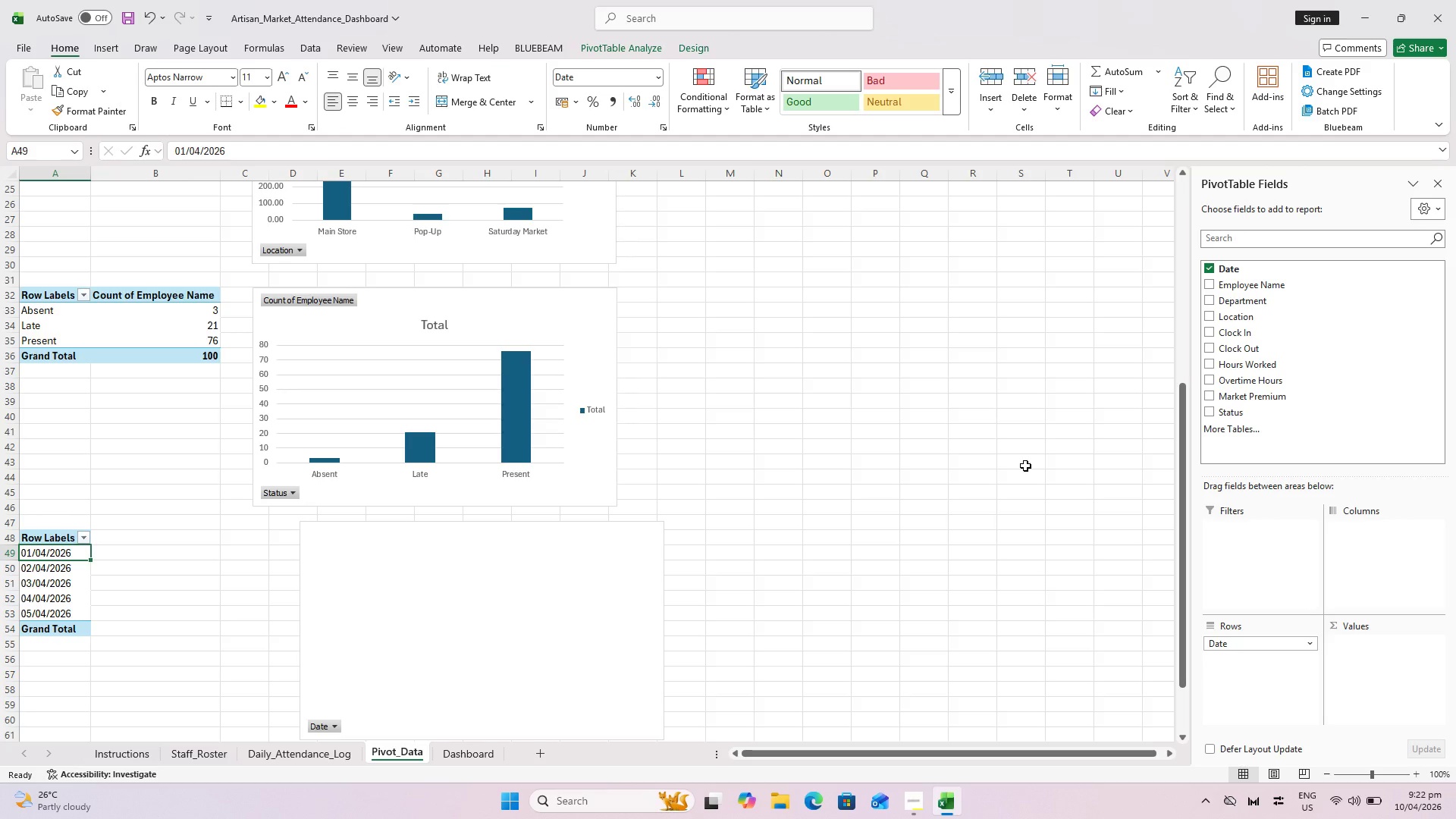 
wait(5.74)
 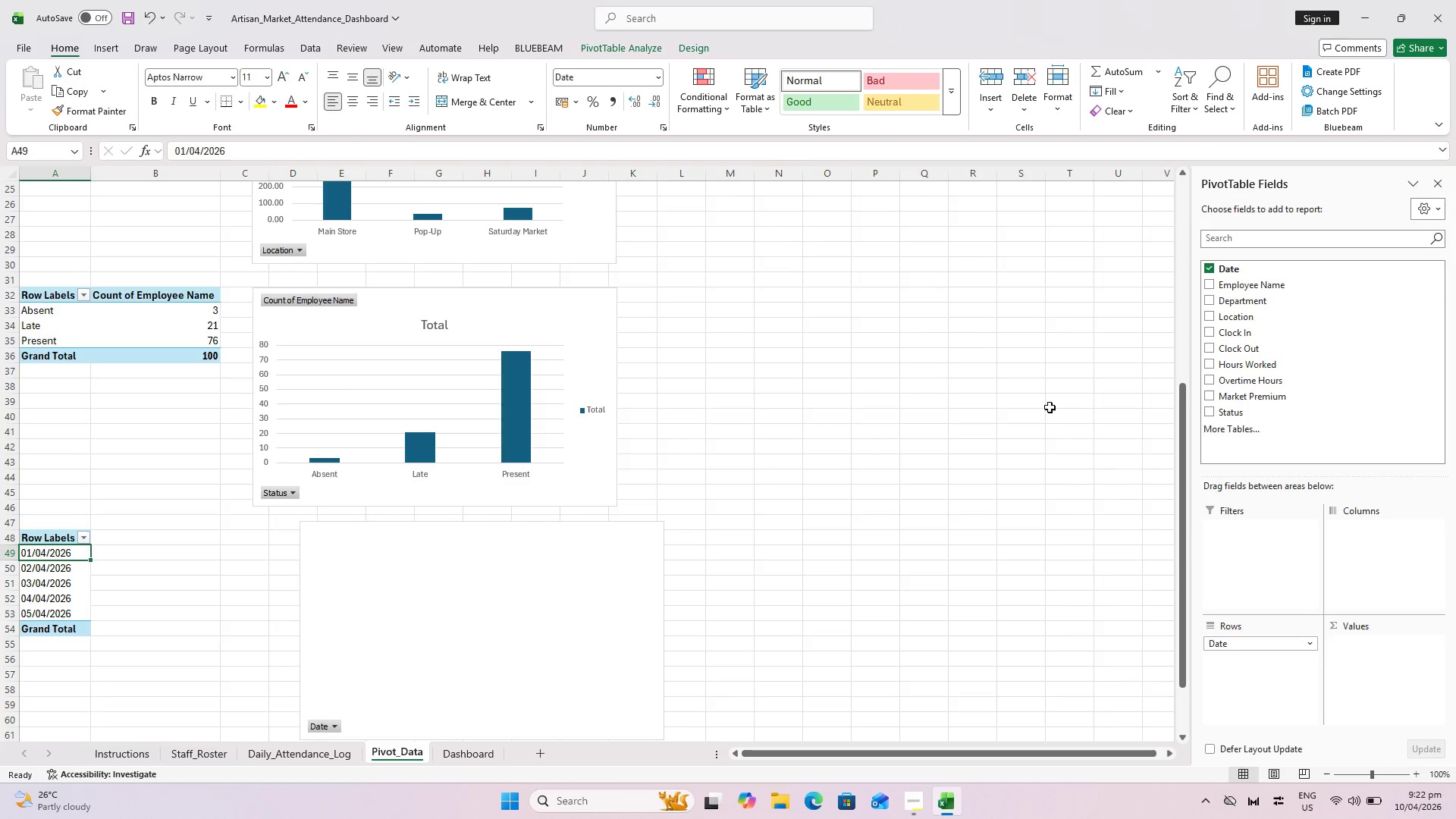 
scroll: coordinate [973, 535], scroll_direction: down, amount: 1.0
 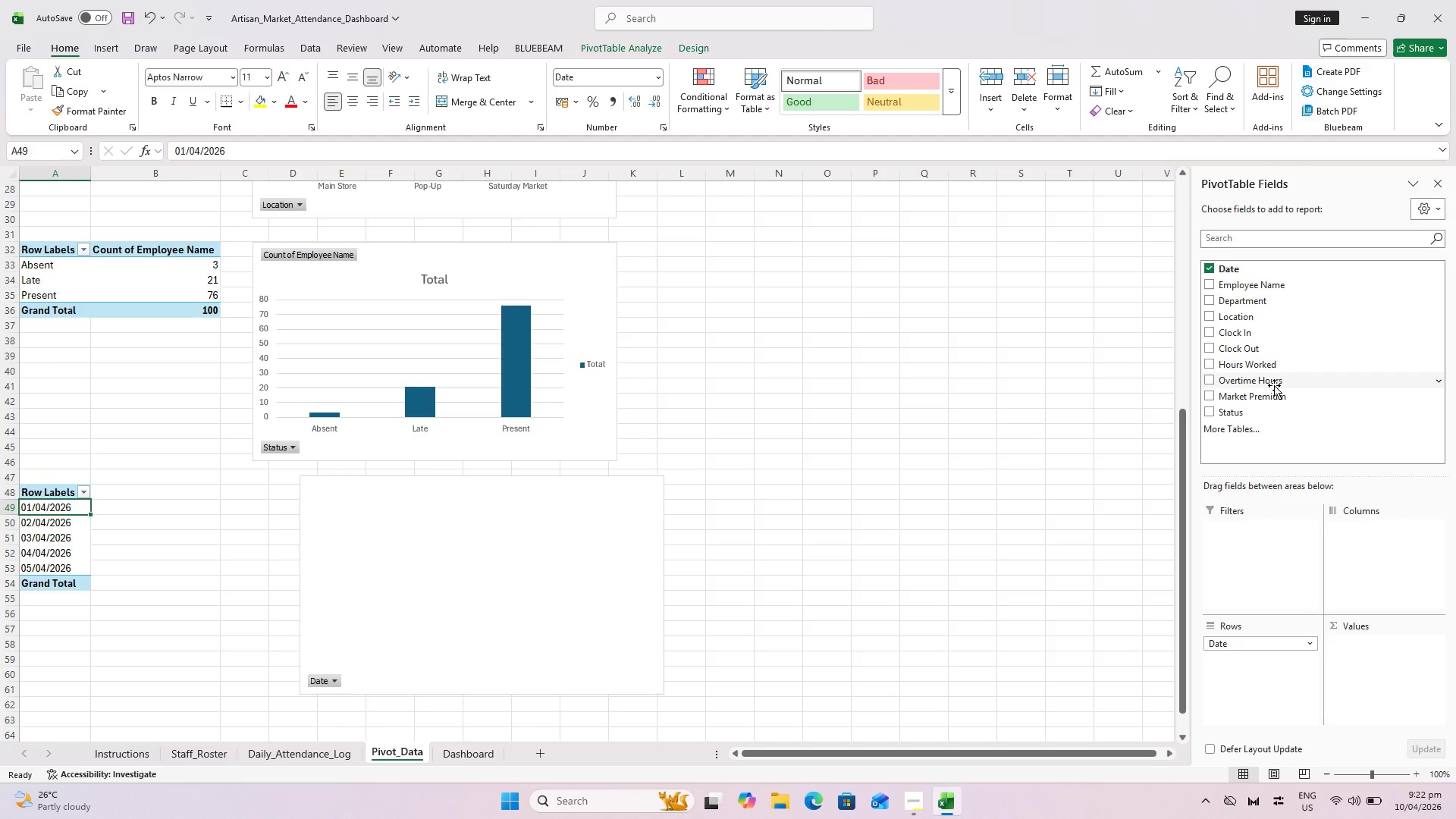 
wait(10.9)
 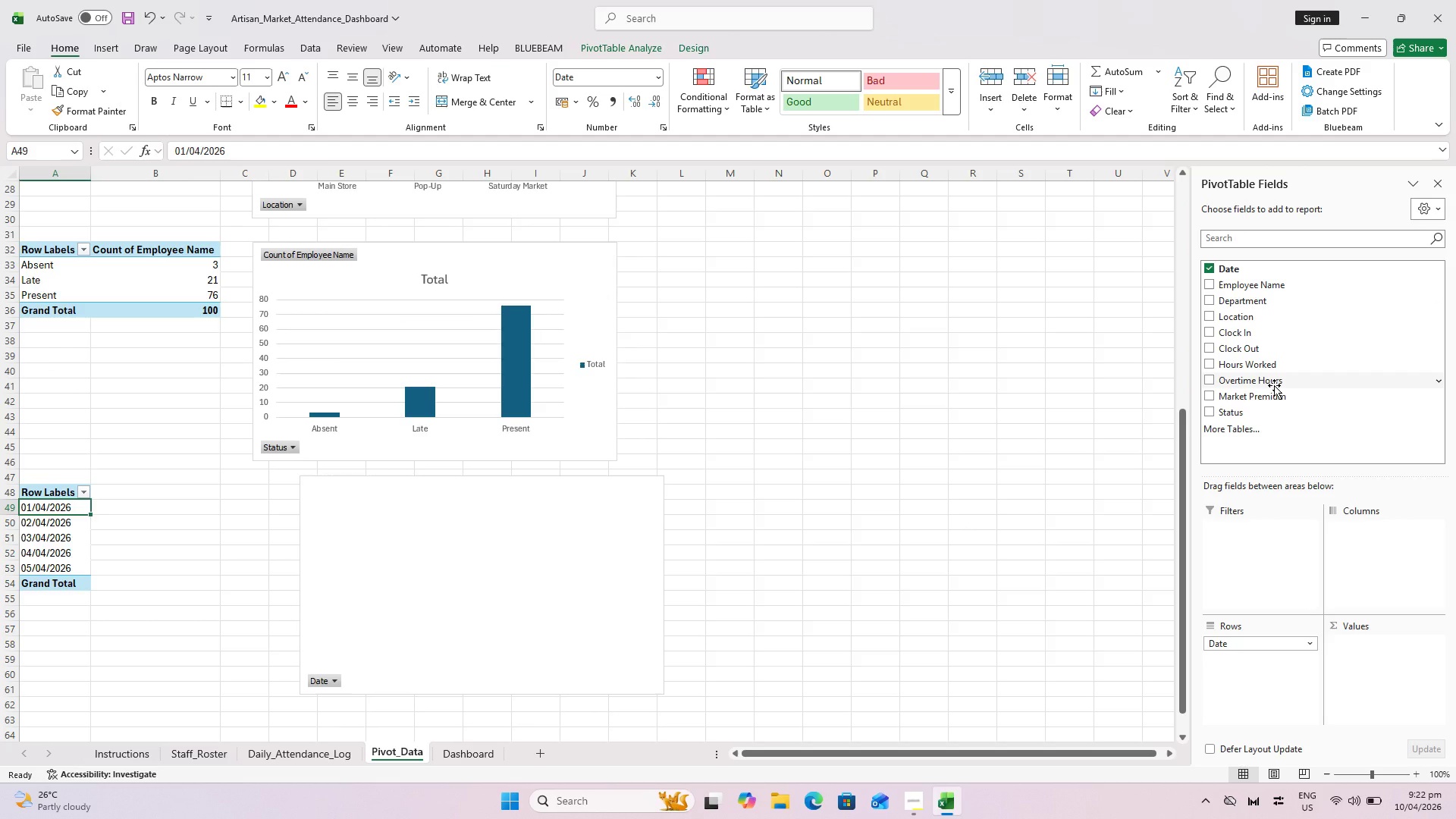 
left_click_drag(start_coordinate=[1270, 367], to_coordinate=[1359, 659])
 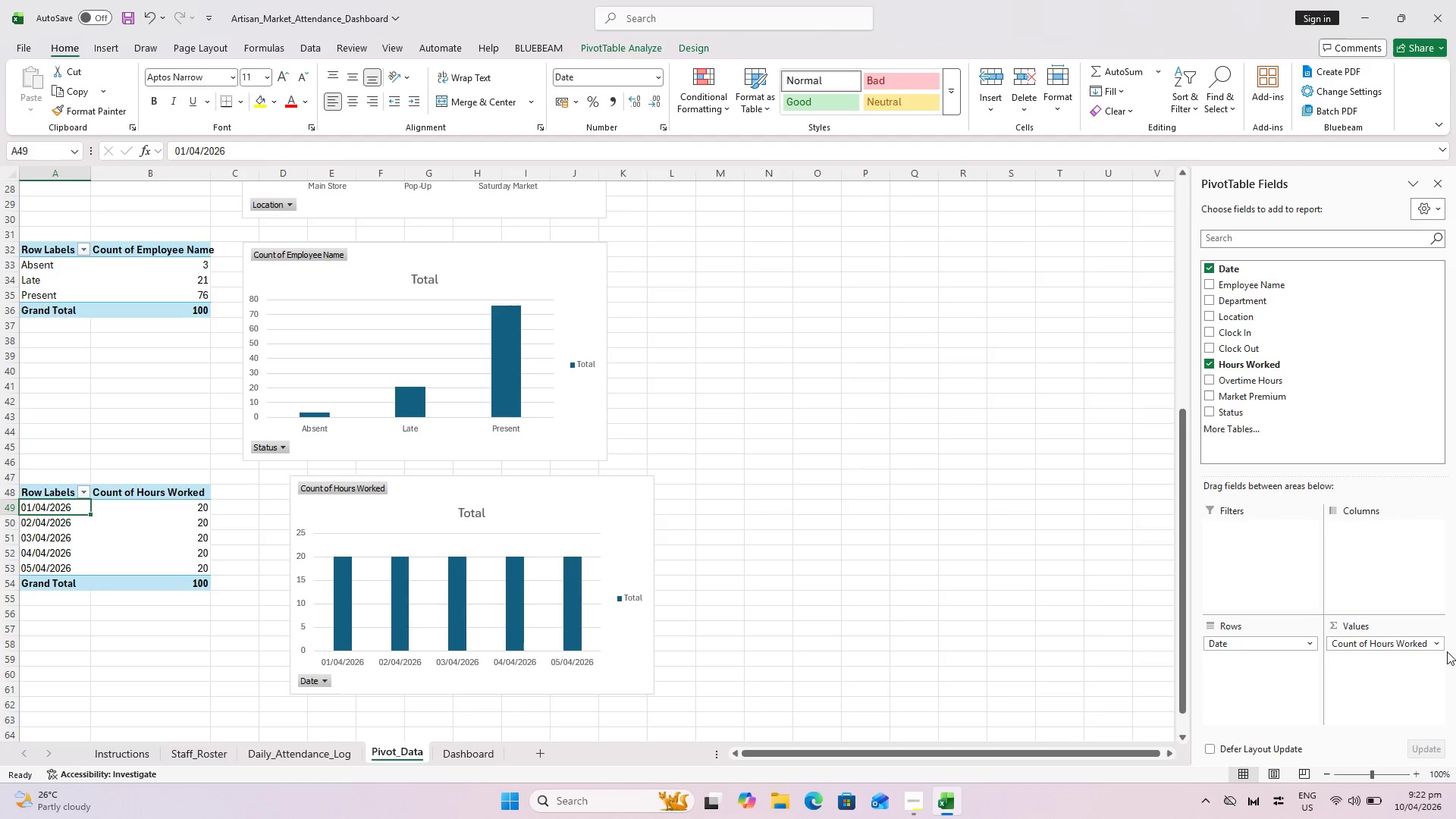 
double_click([1441, 647])
 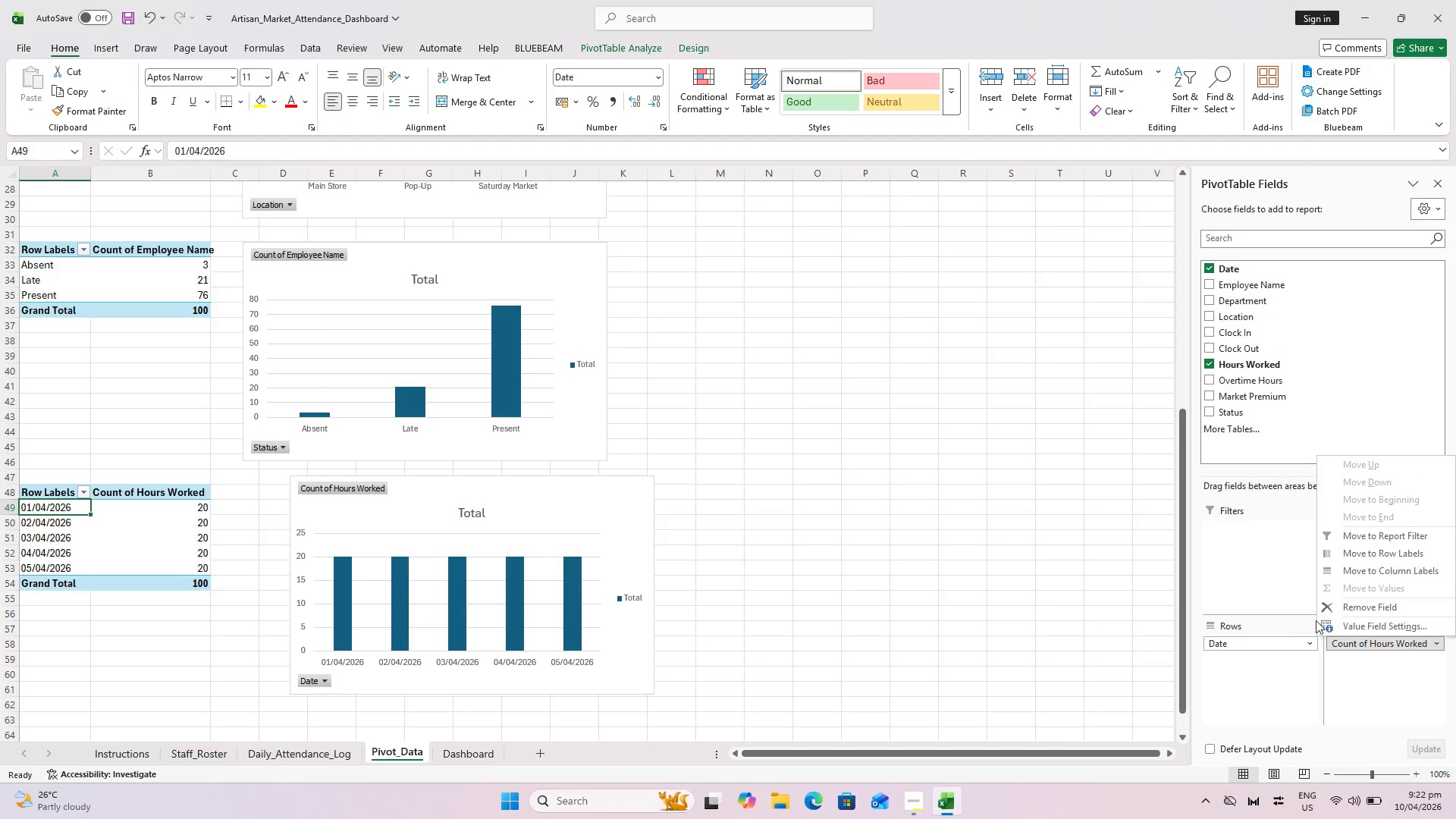 
left_click([1357, 629])
 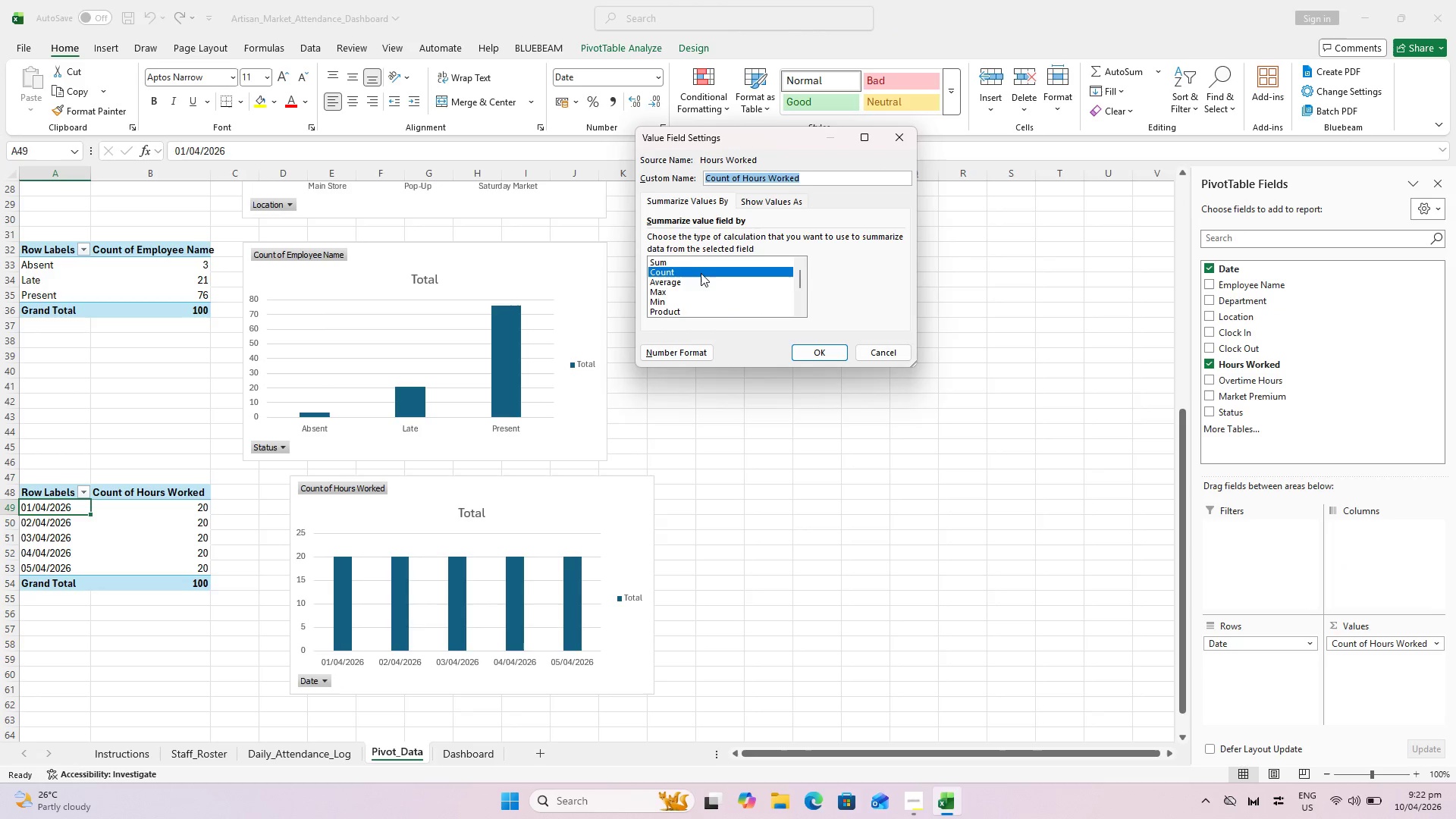 
left_click([700, 263])
 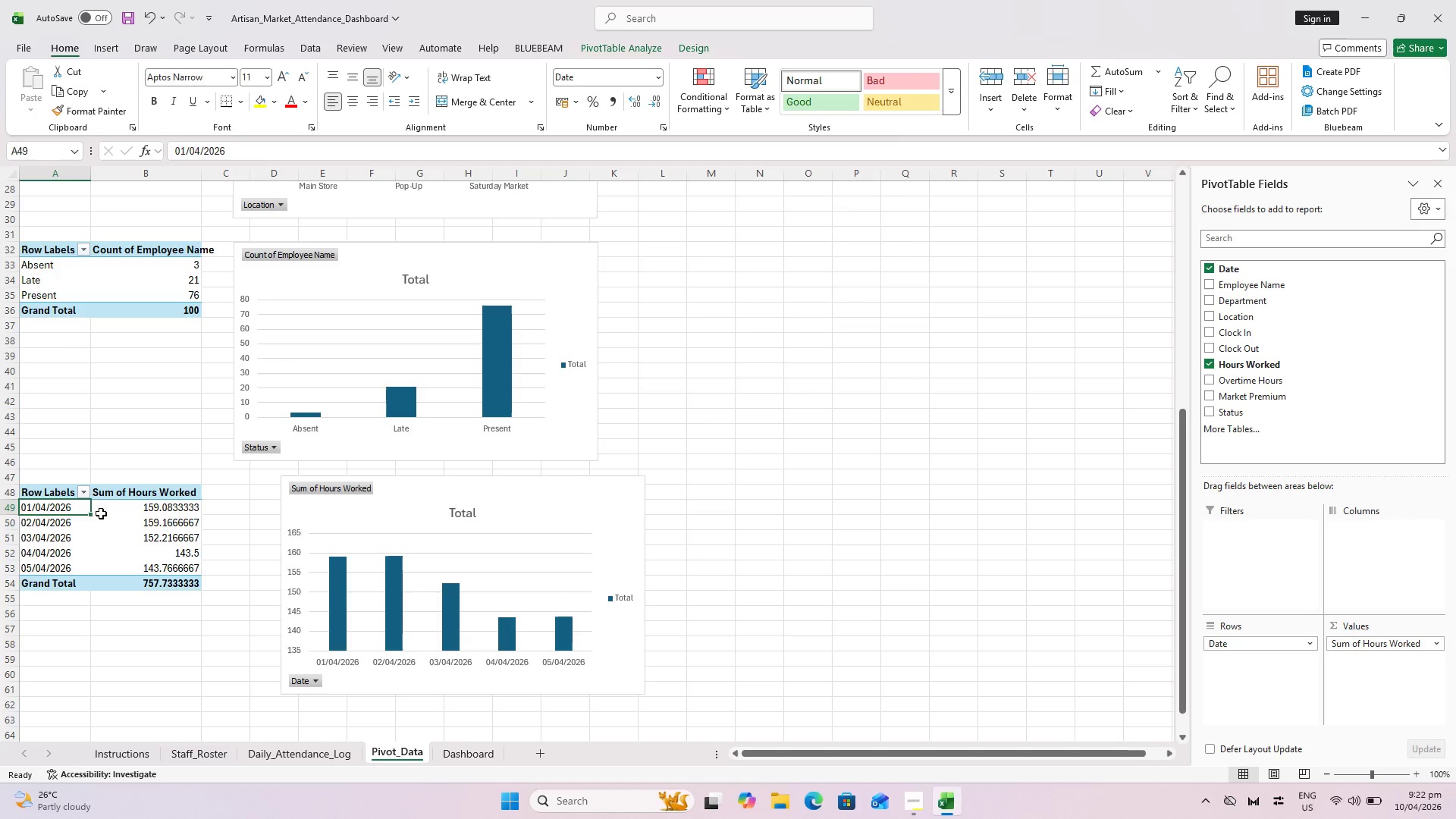 
left_click_drag(start_coordinate=[123, 509], to_coordinate=[152, 589])
 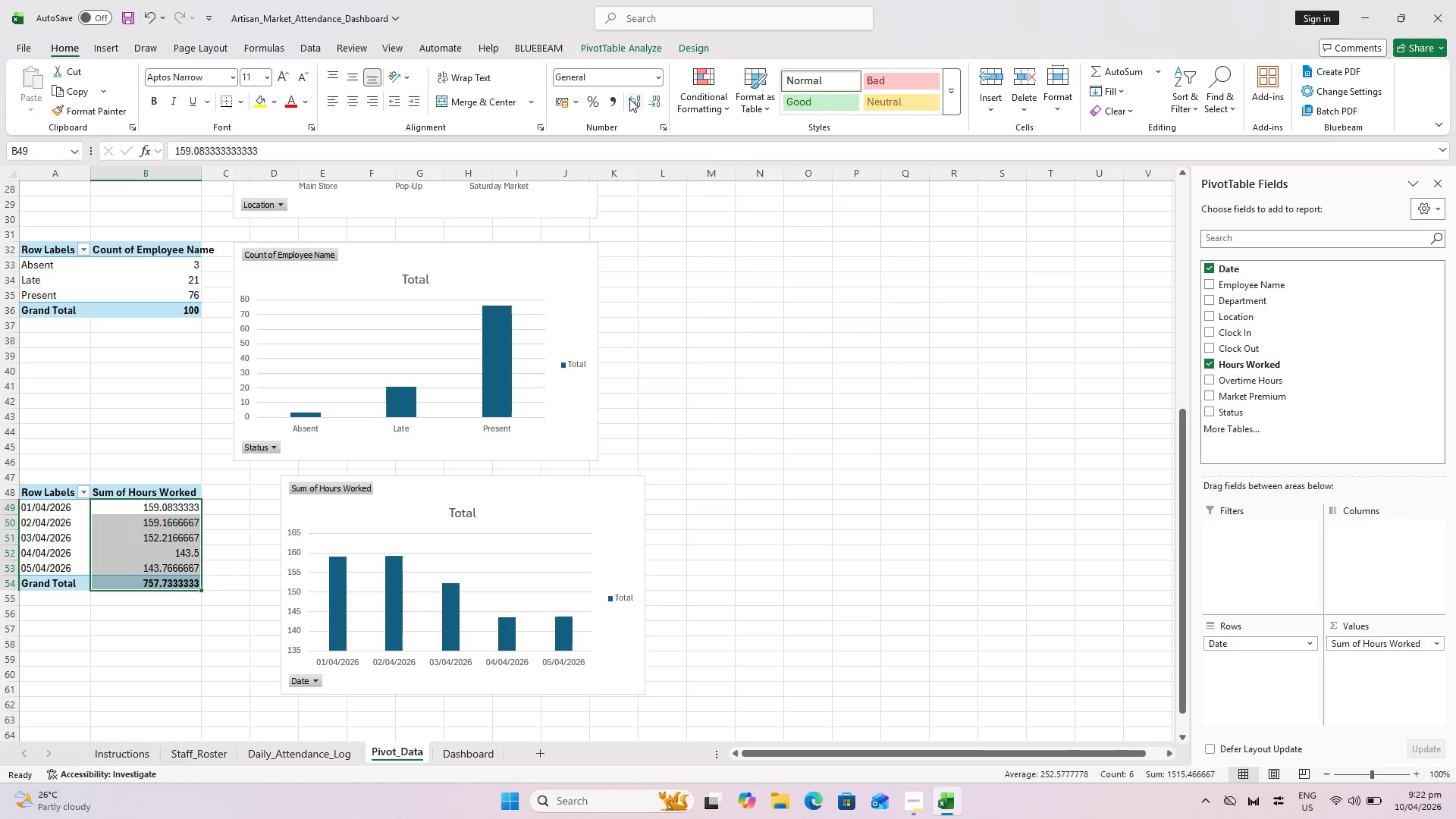 
left_click([654, 103])
 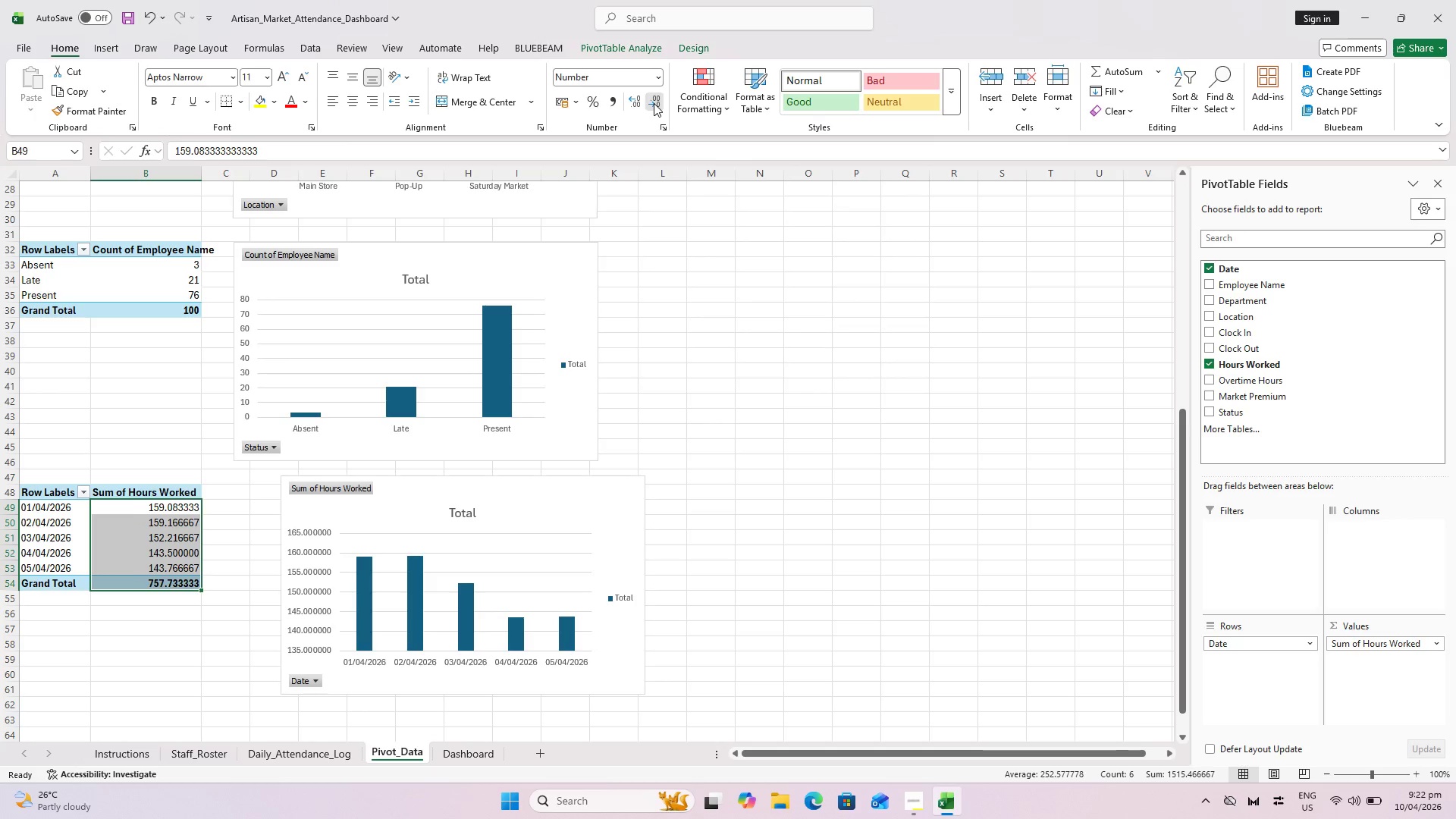 
double_click([654, 103])
 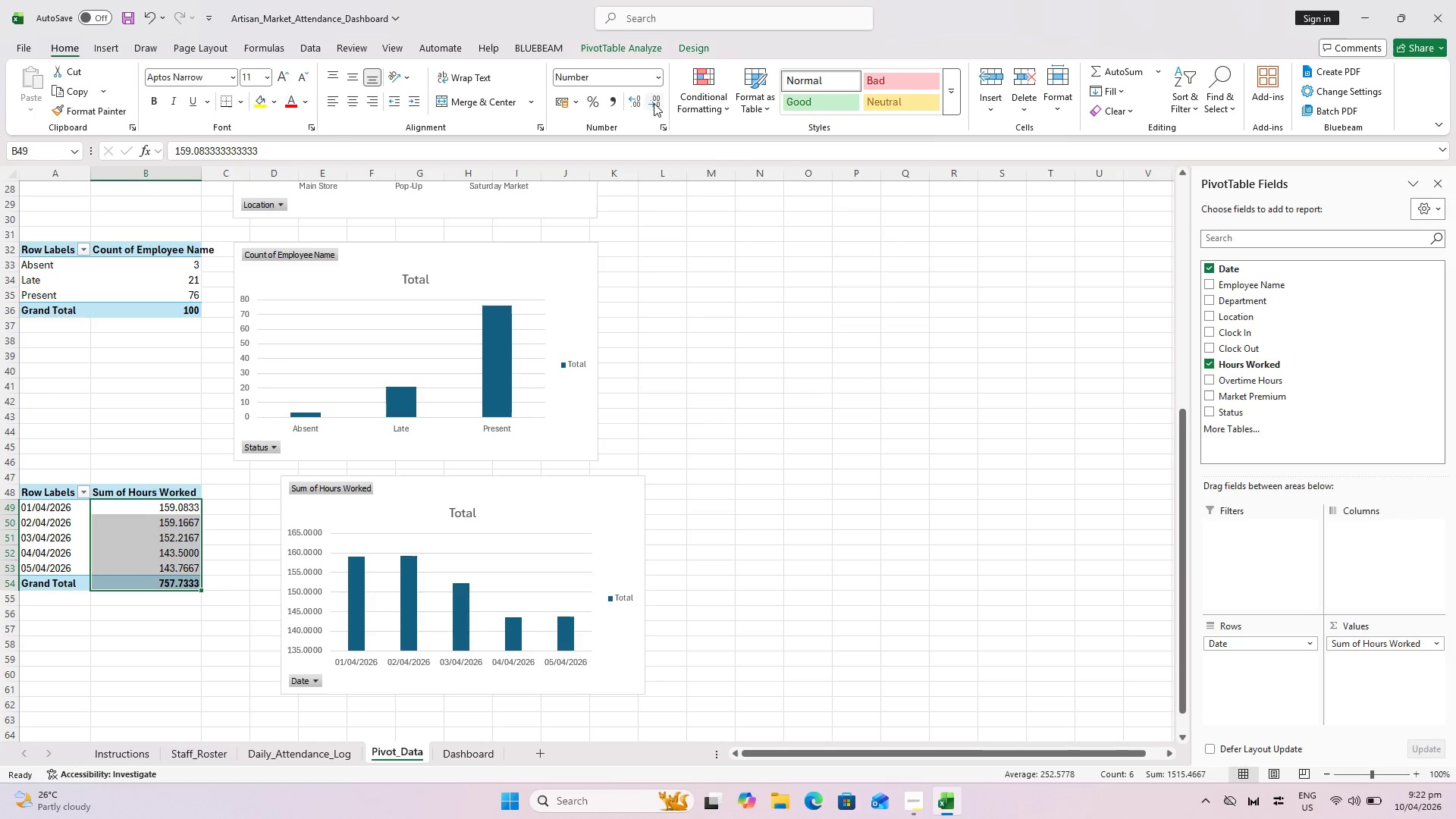 
triple_click([654, 103])
 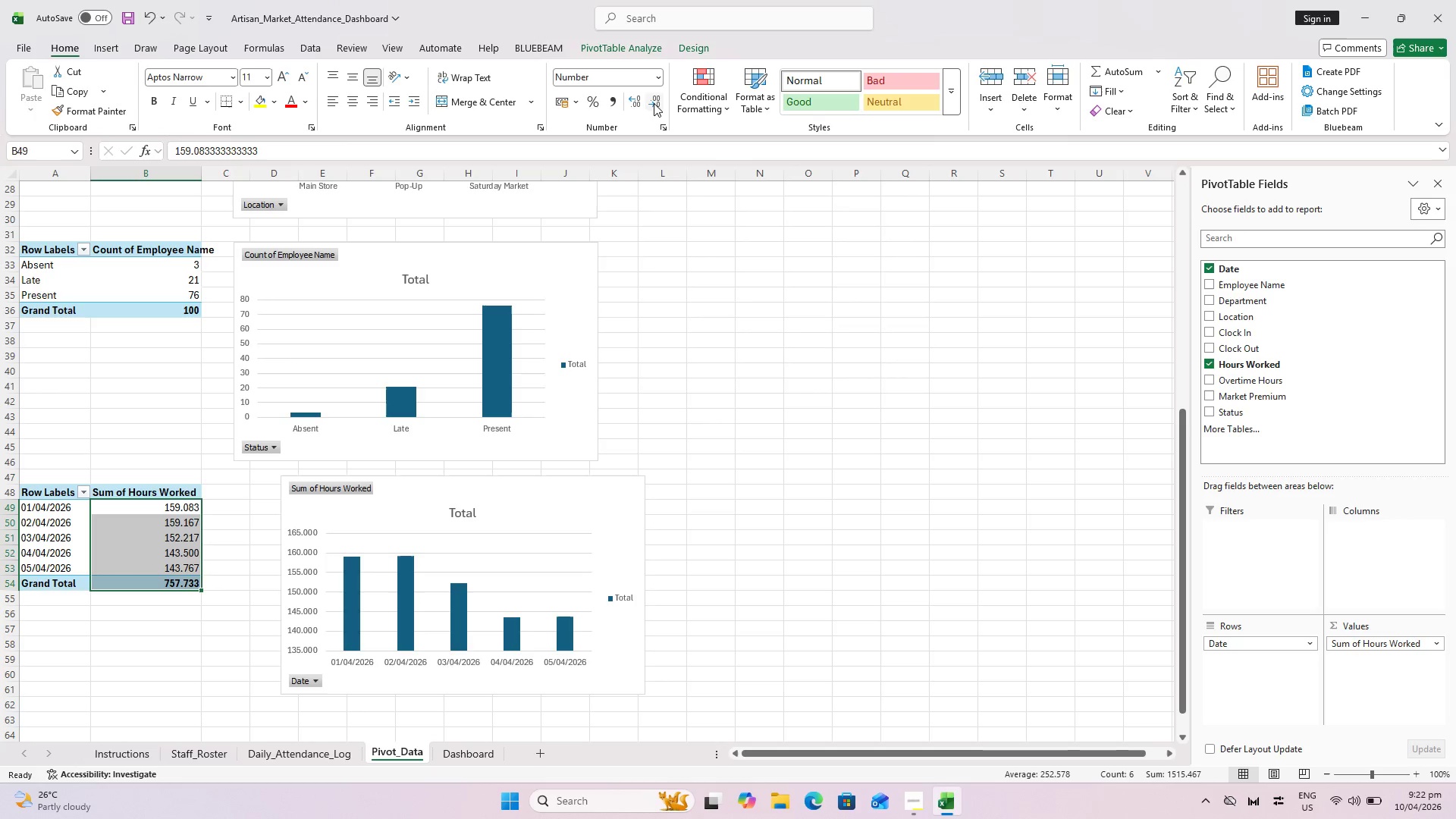 
triple_click([654, 103])
 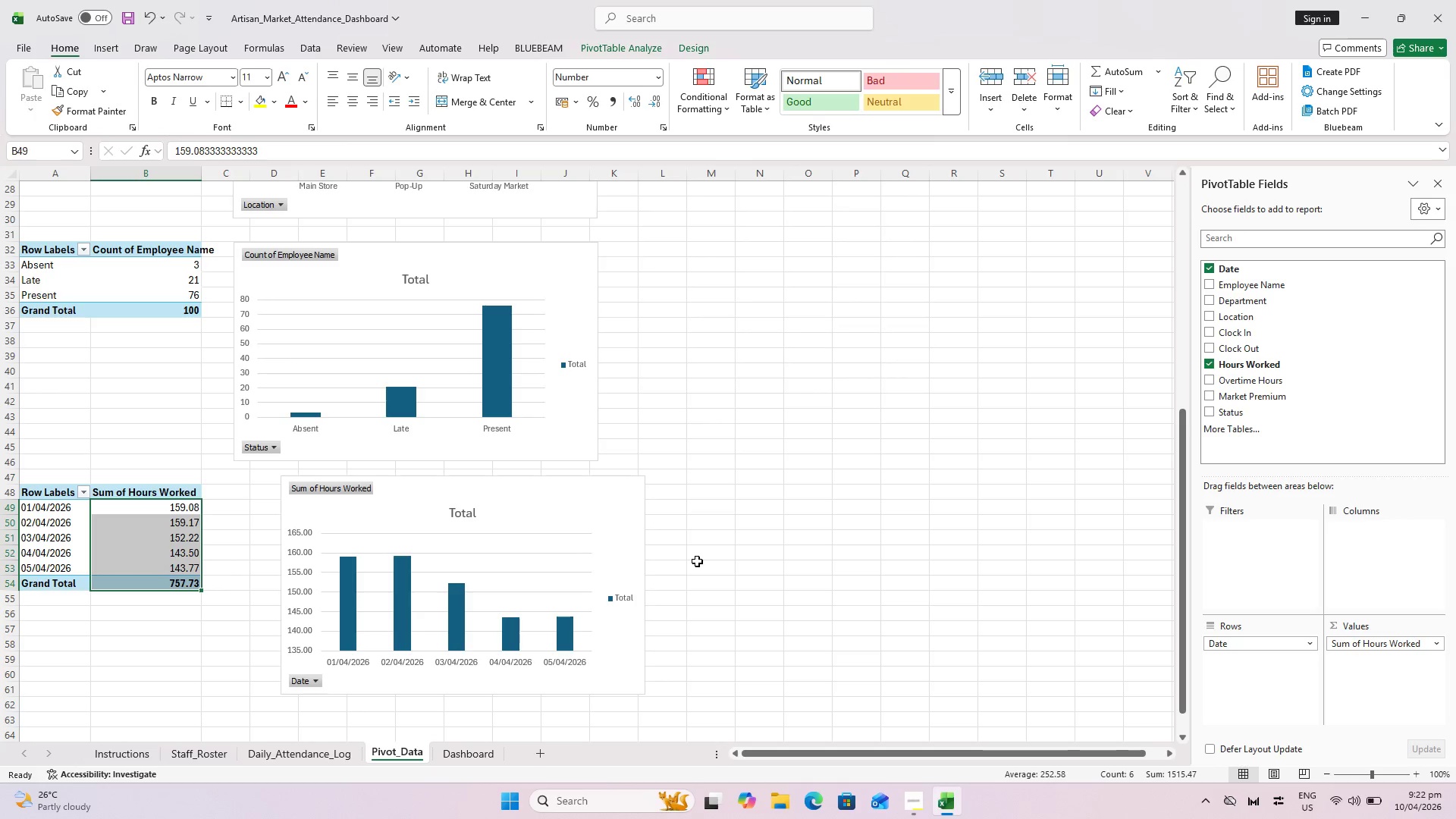 
left_click([743, 535])
 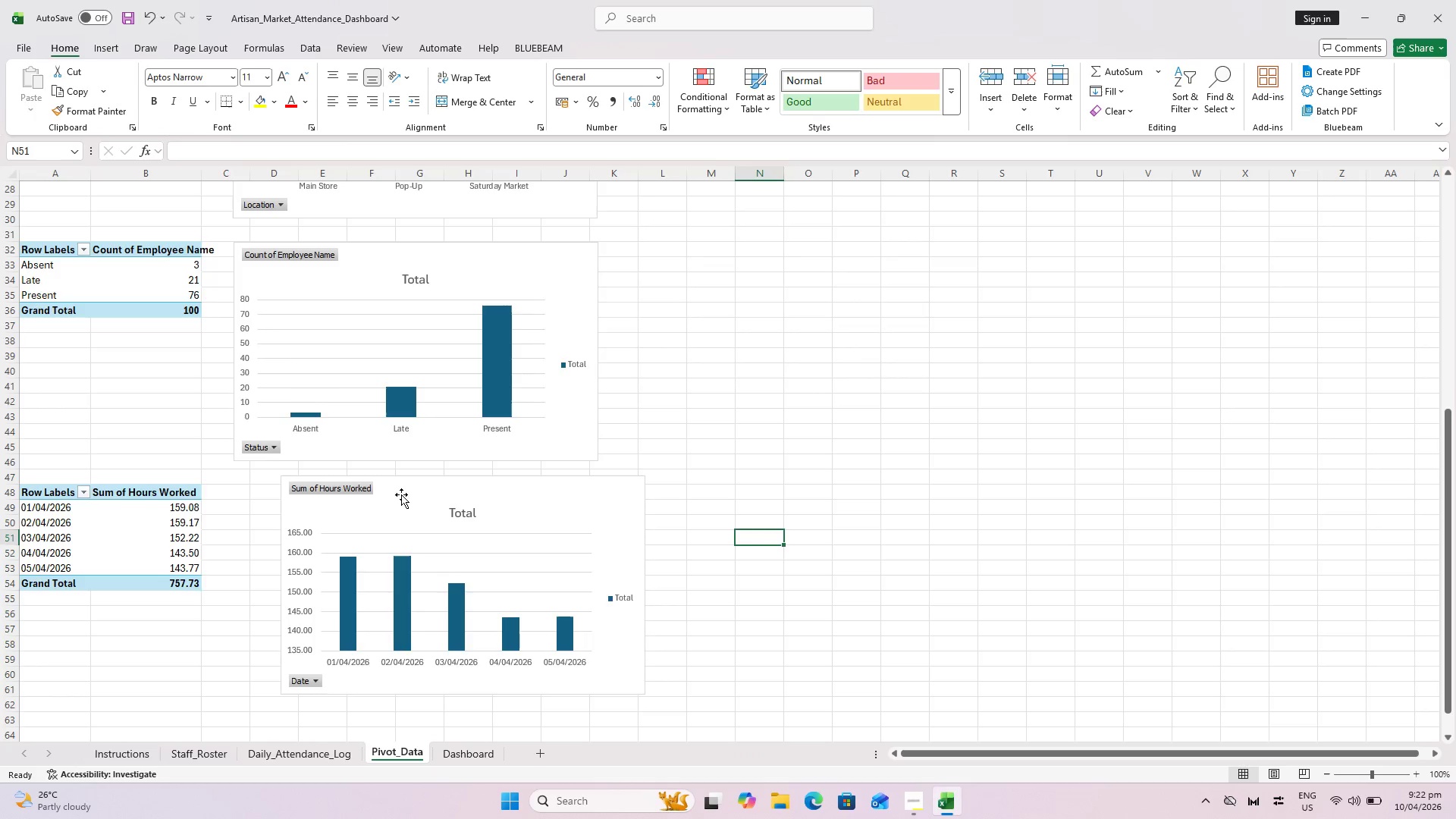 
scroll: coordinate [215, 448], scroll_direction: none, amount: 0.0
 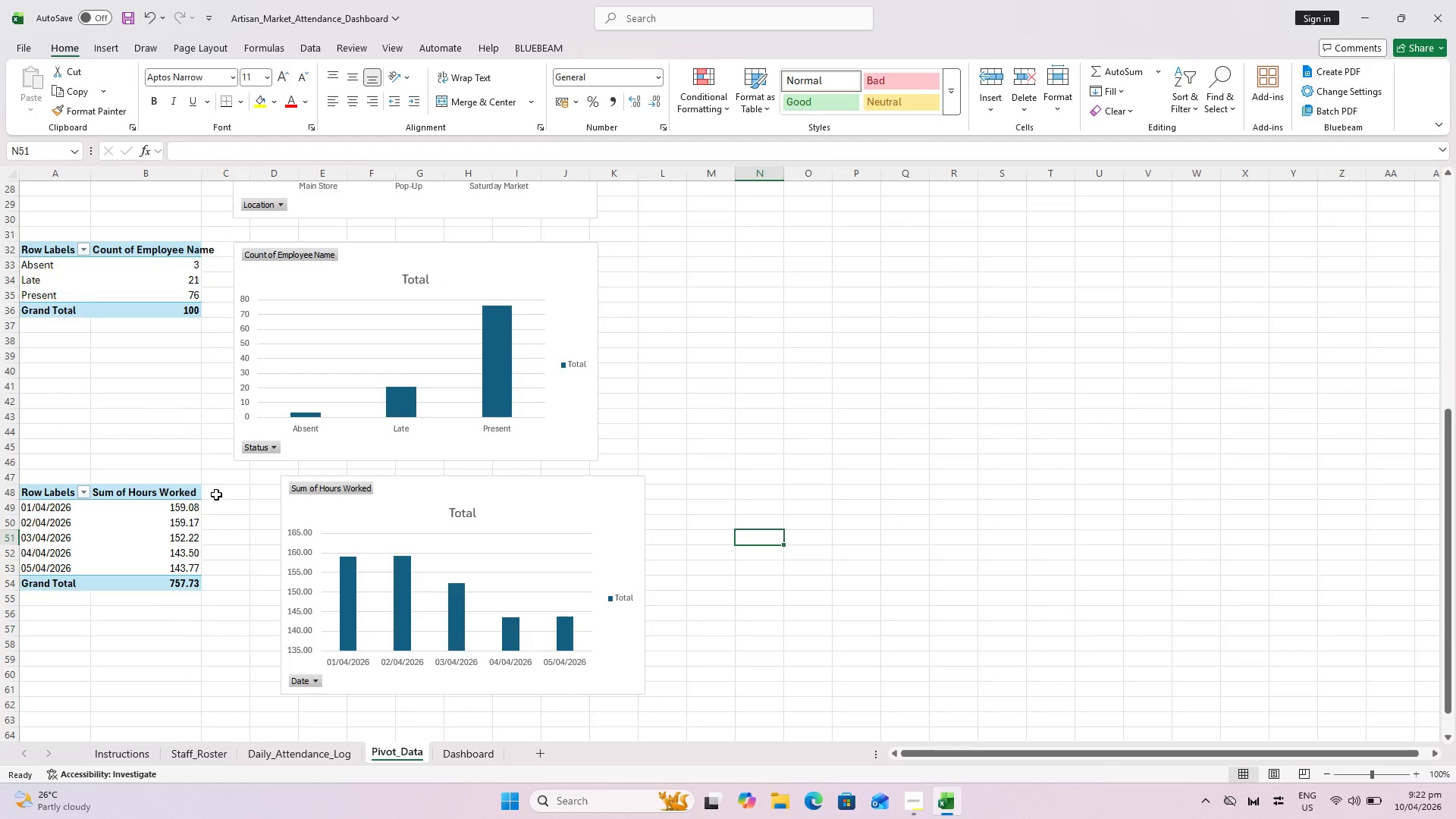 
mouse_move([131, 494])
 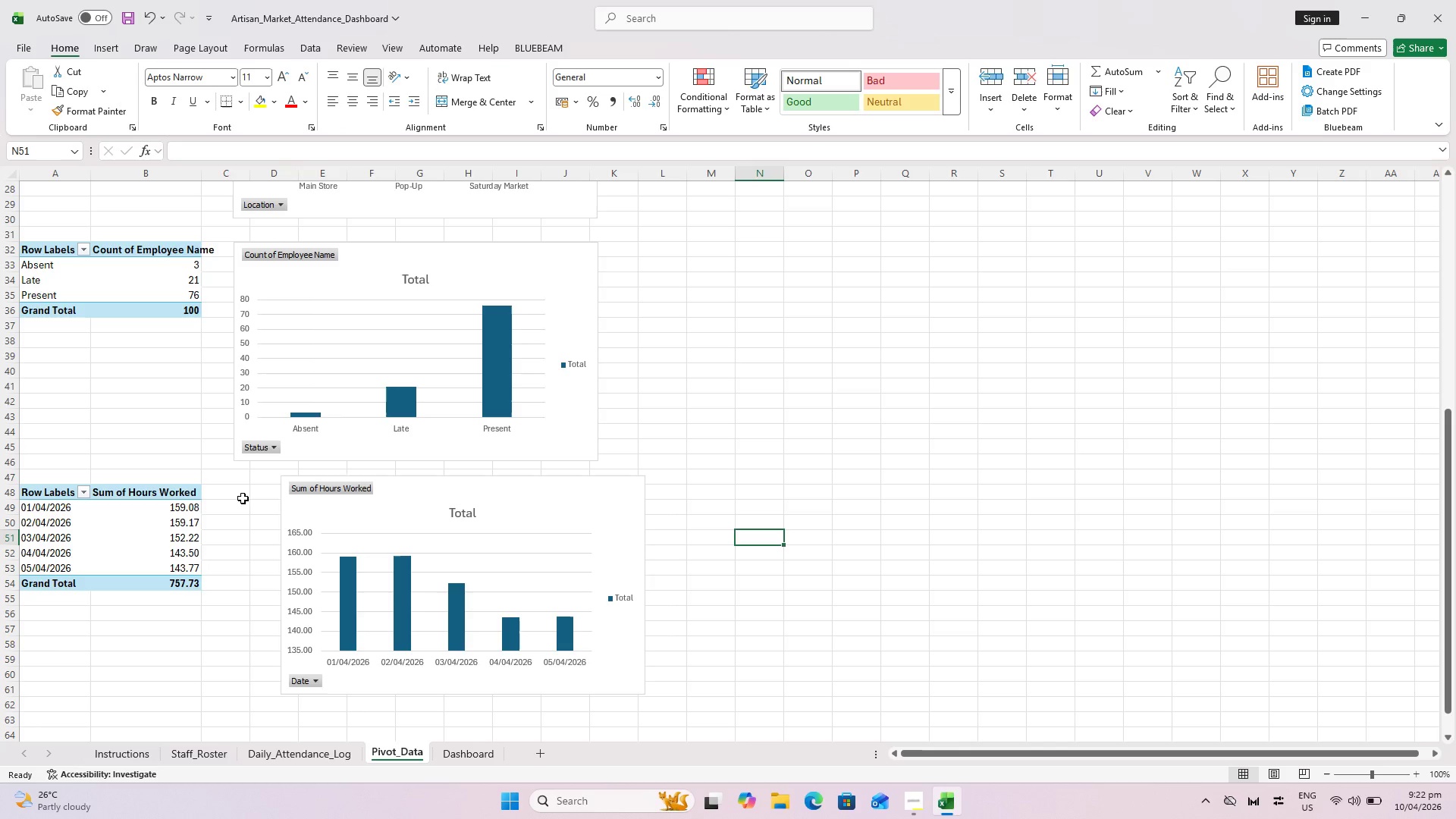 
scroll: coordinate [110, 512], scroll_direction: down, amount: 2.0
 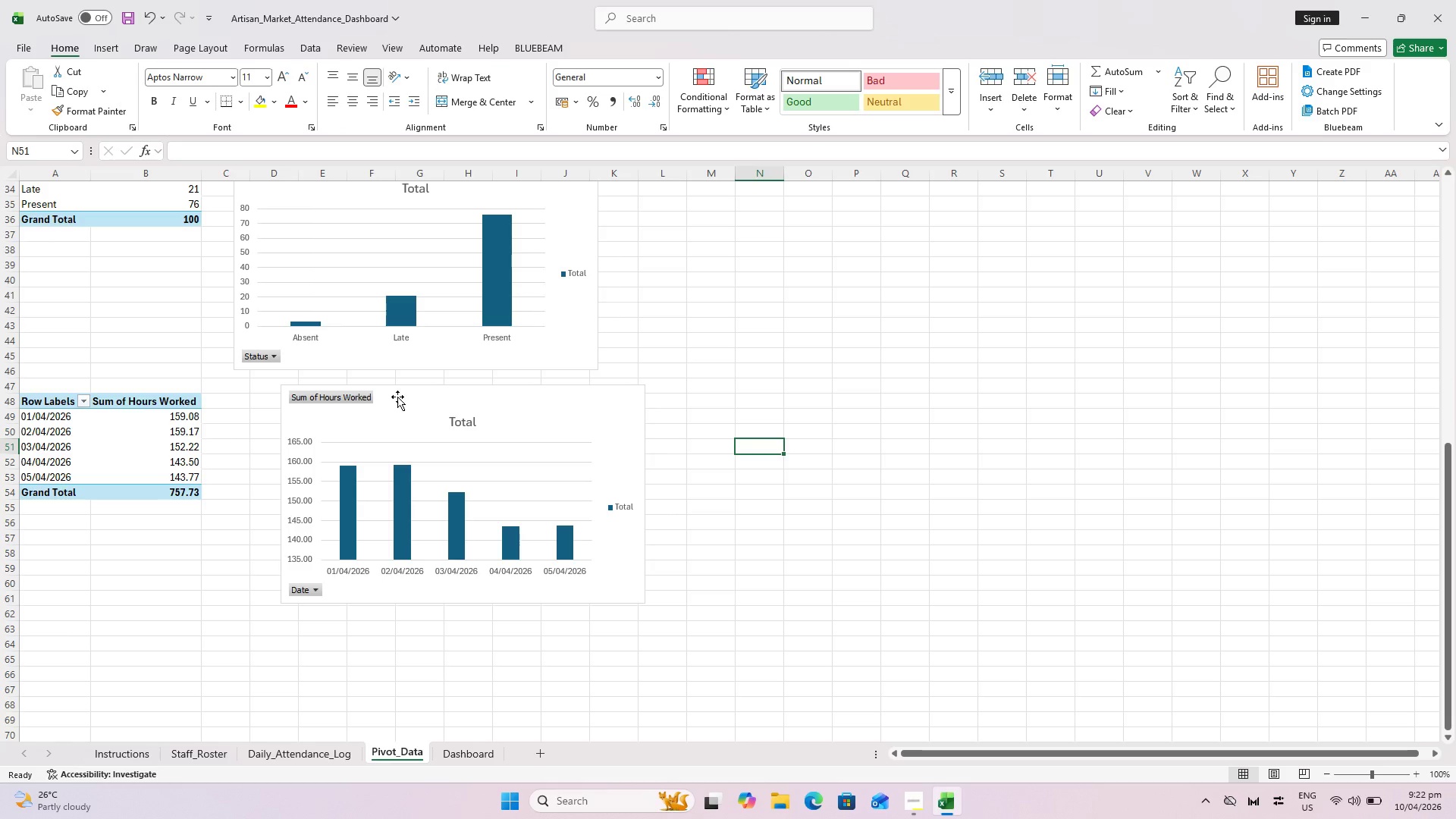 
left_click_drag(start_coordinate=[399, 395], to_coordinate=[354, 393])
 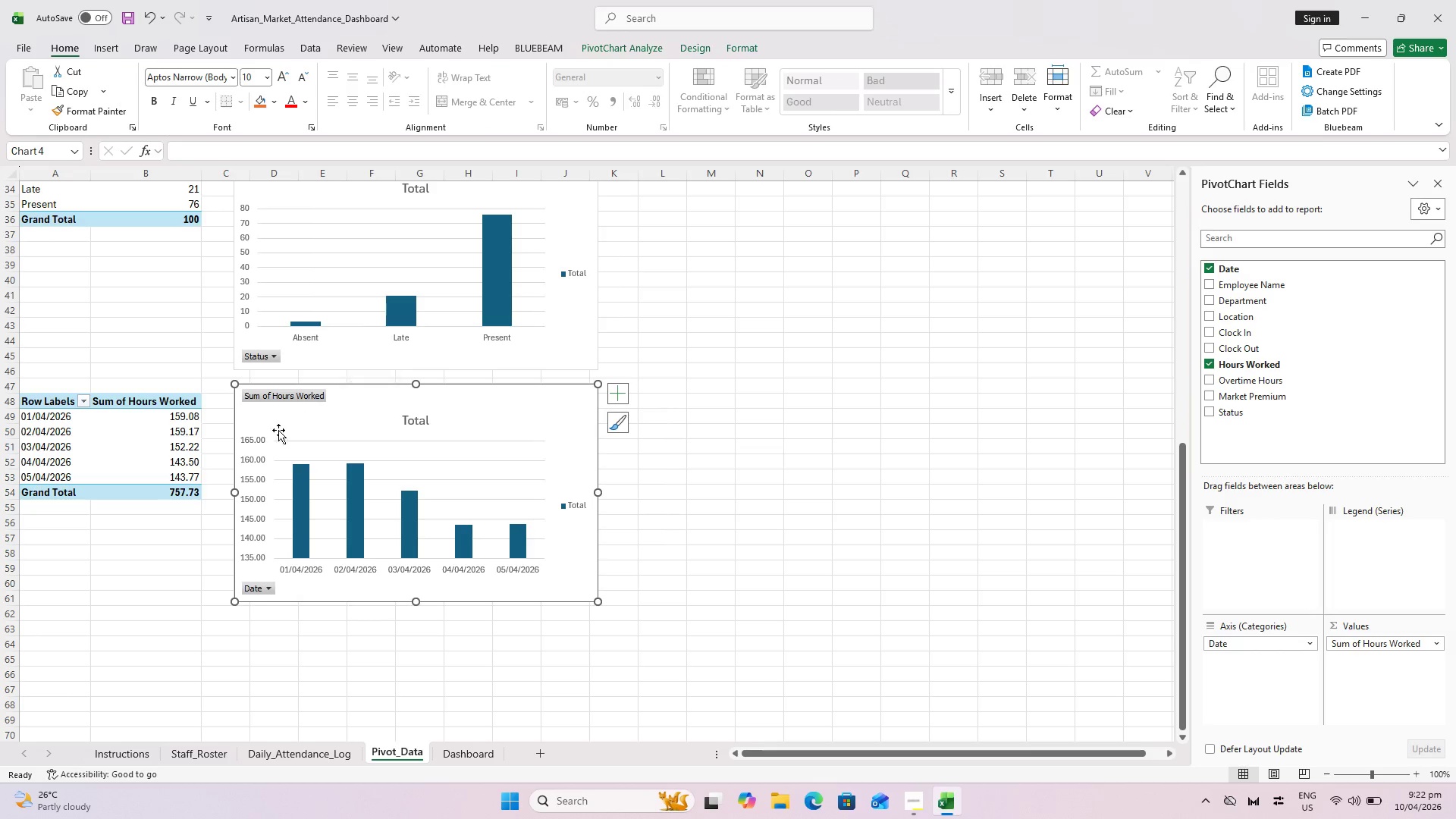 
left_click([49, 638])
 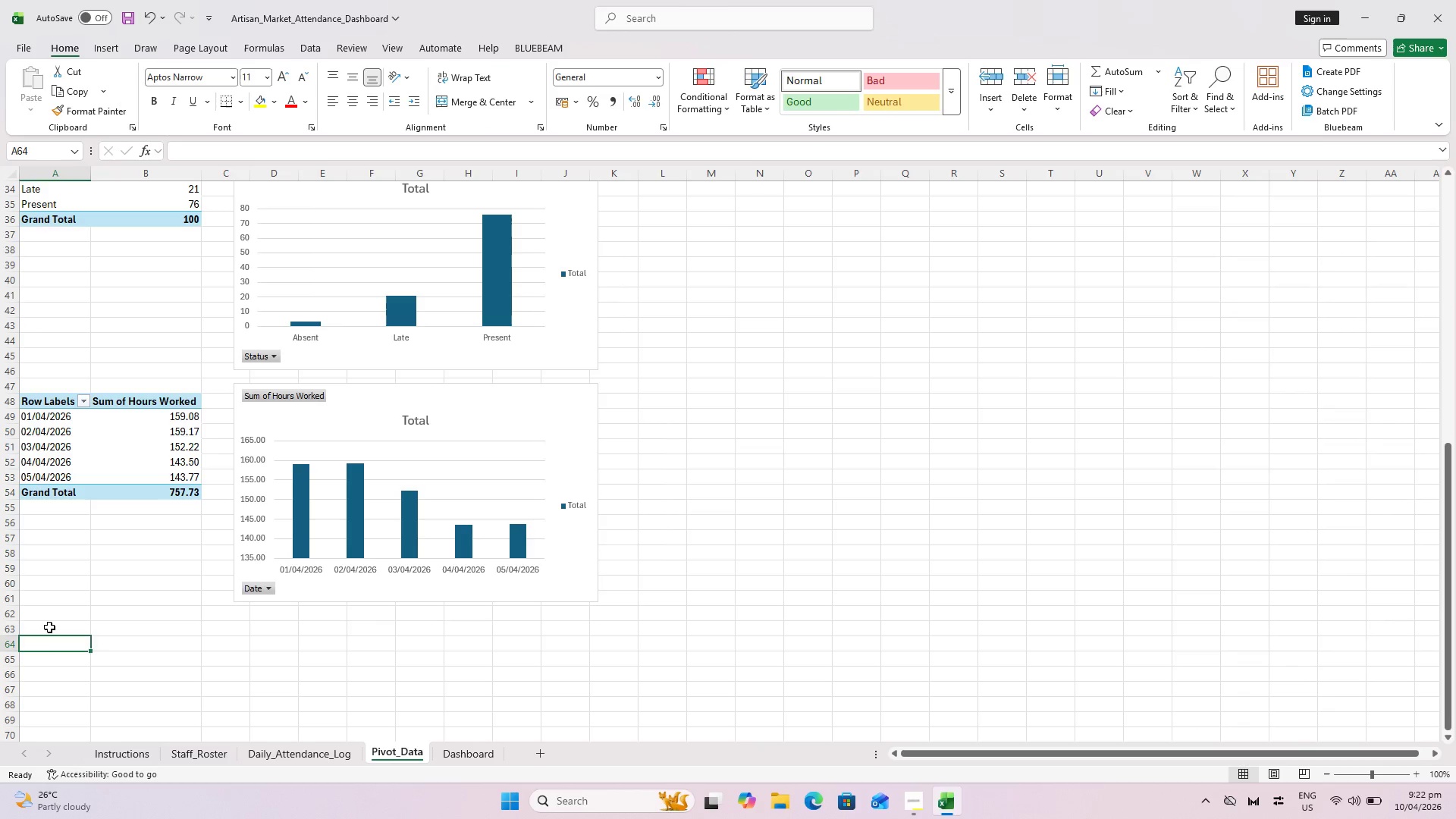 
left_click([49, 626])
 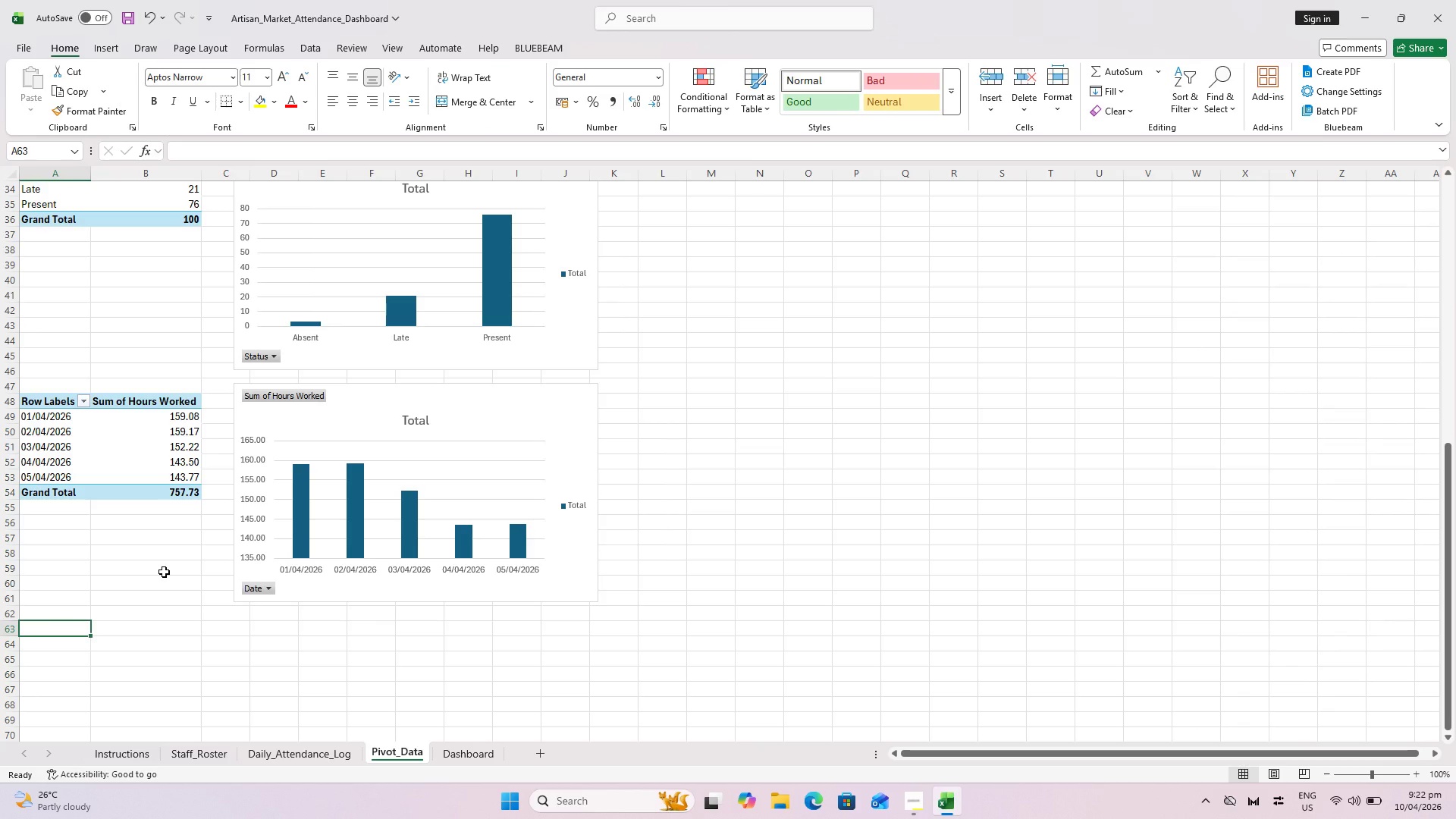 
wait(8.56)
 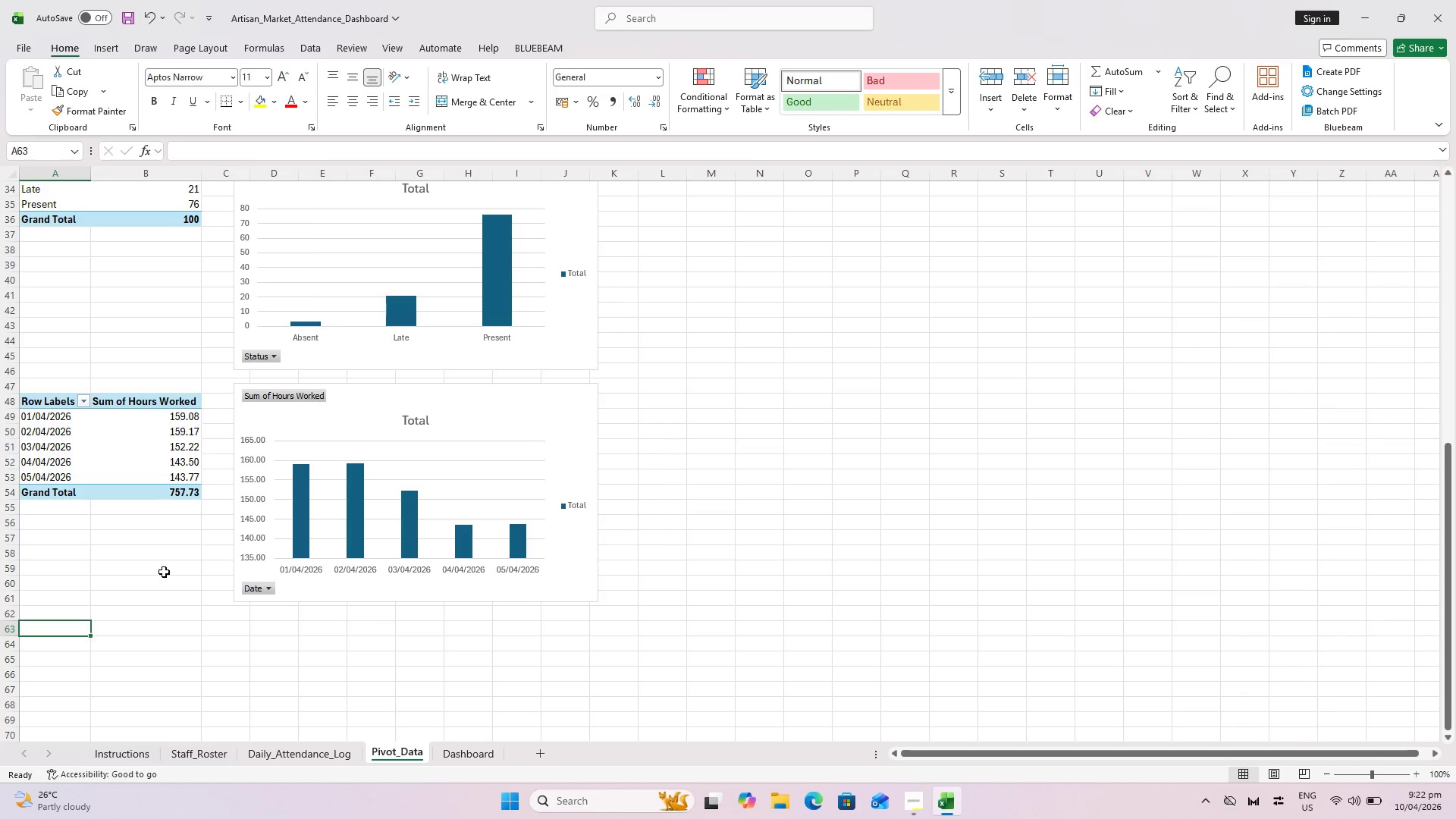 
left_click([274, 757])
 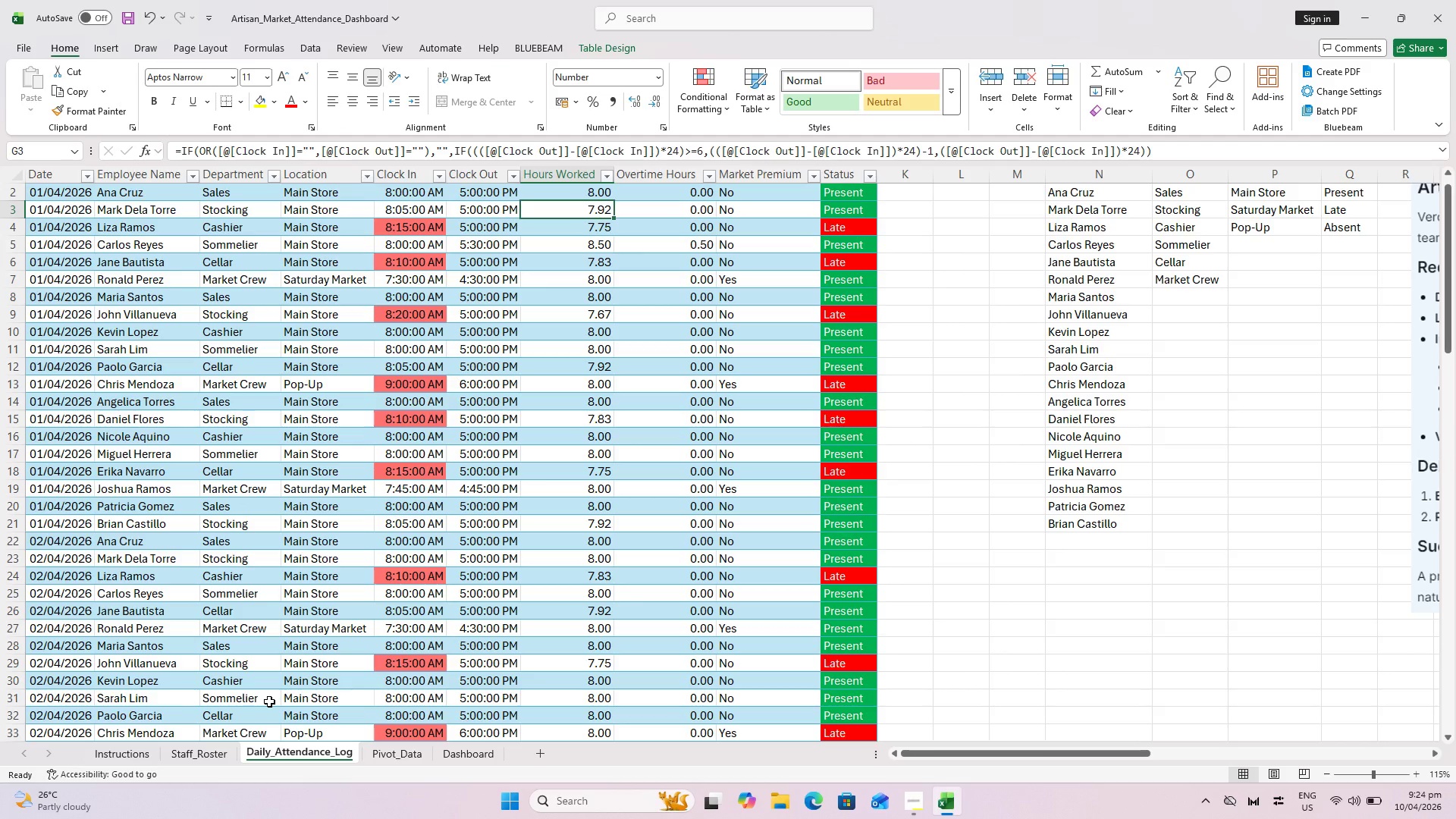 
wait(94.0)
 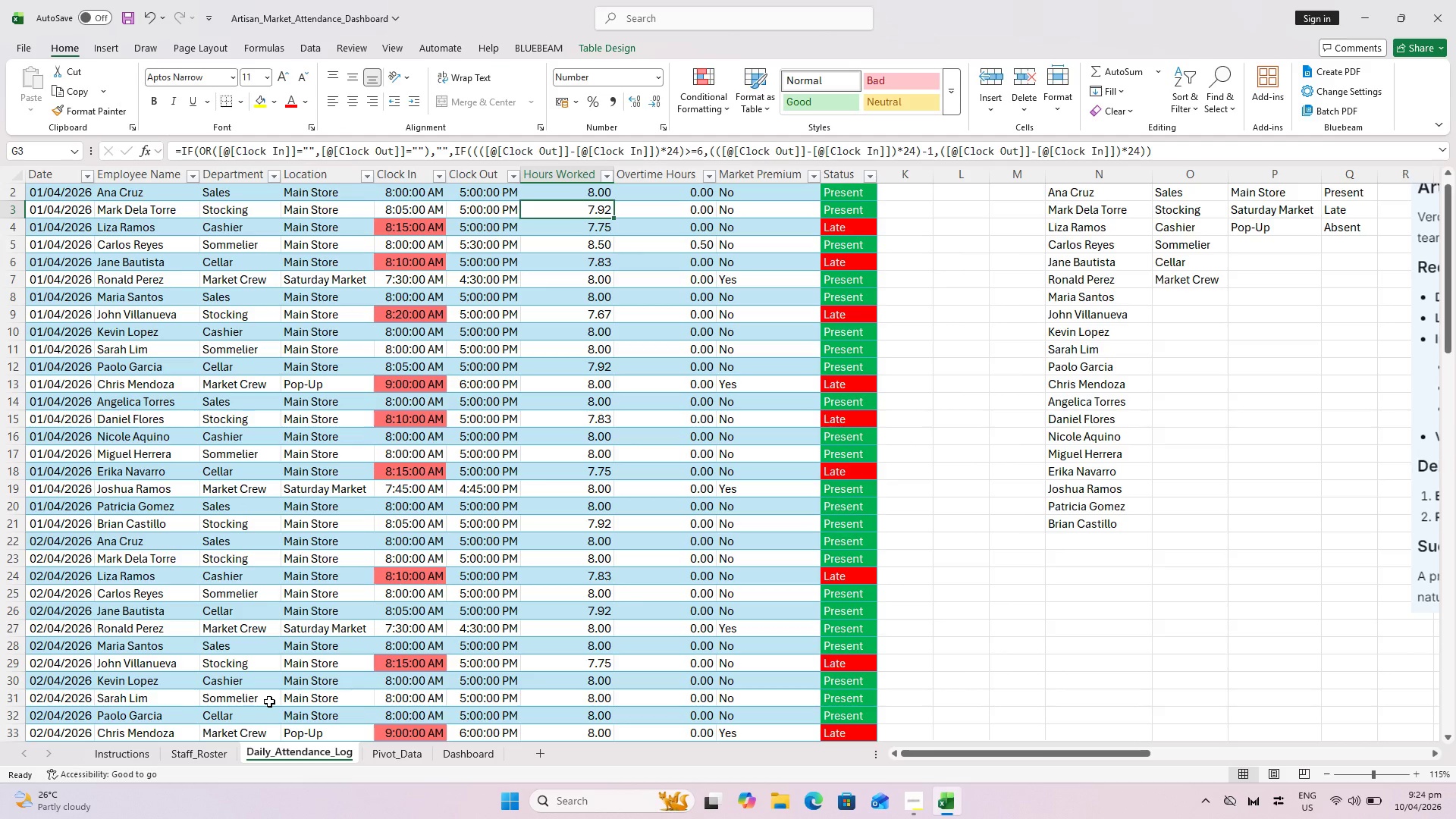 
left_click([104, 172])
 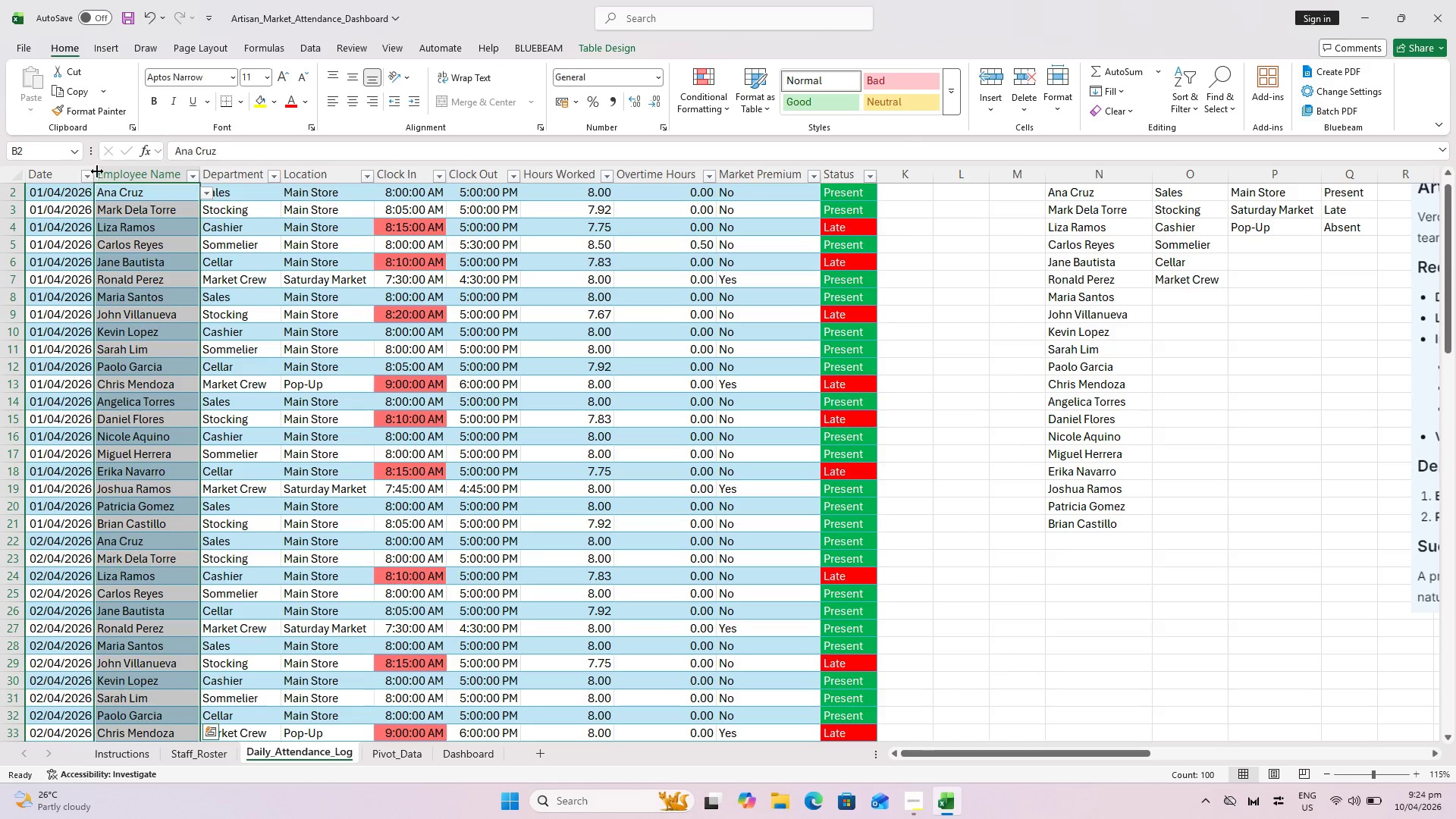 
key(Control+Shift+Equal)
 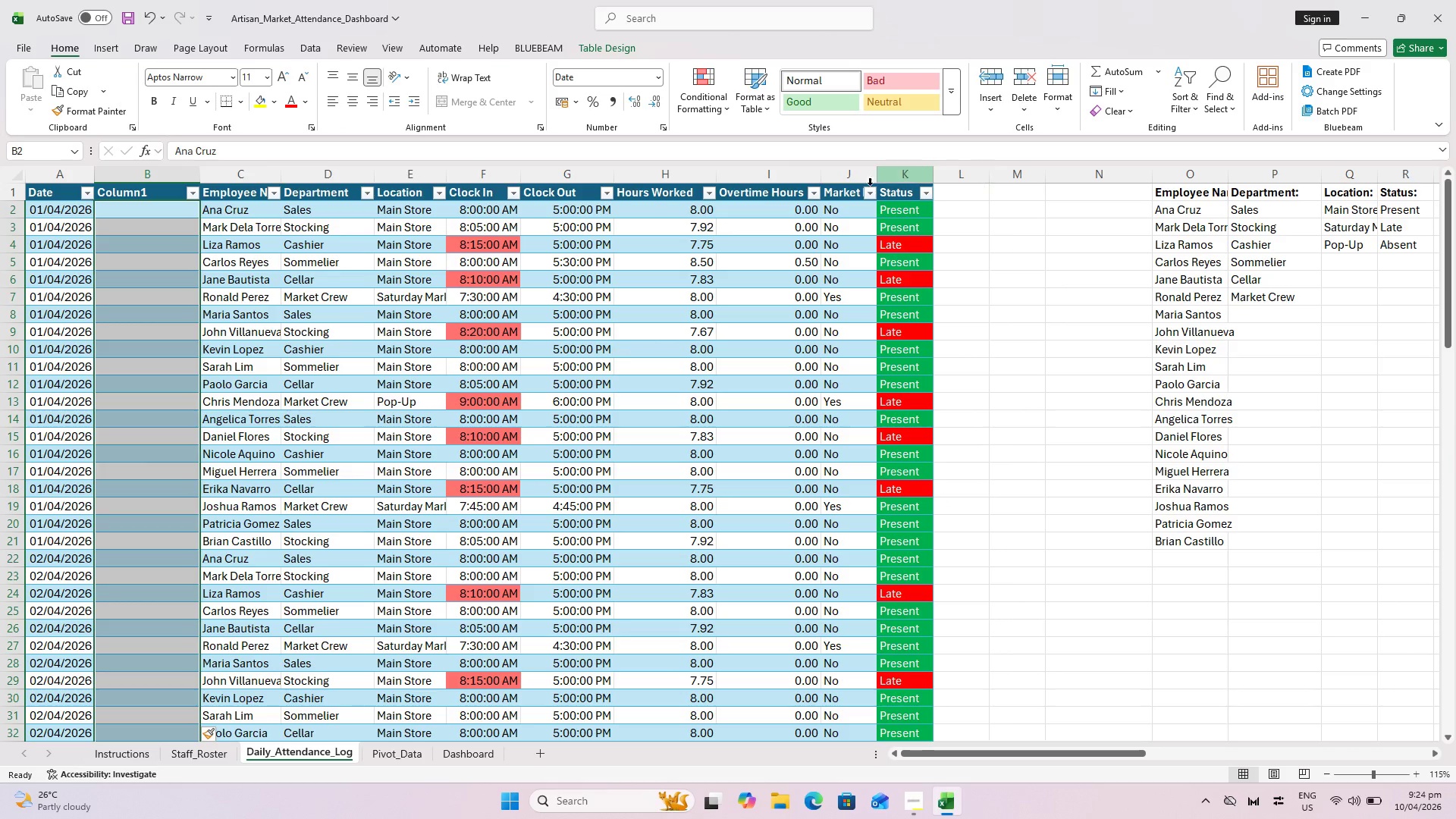 
wait(5.47)
 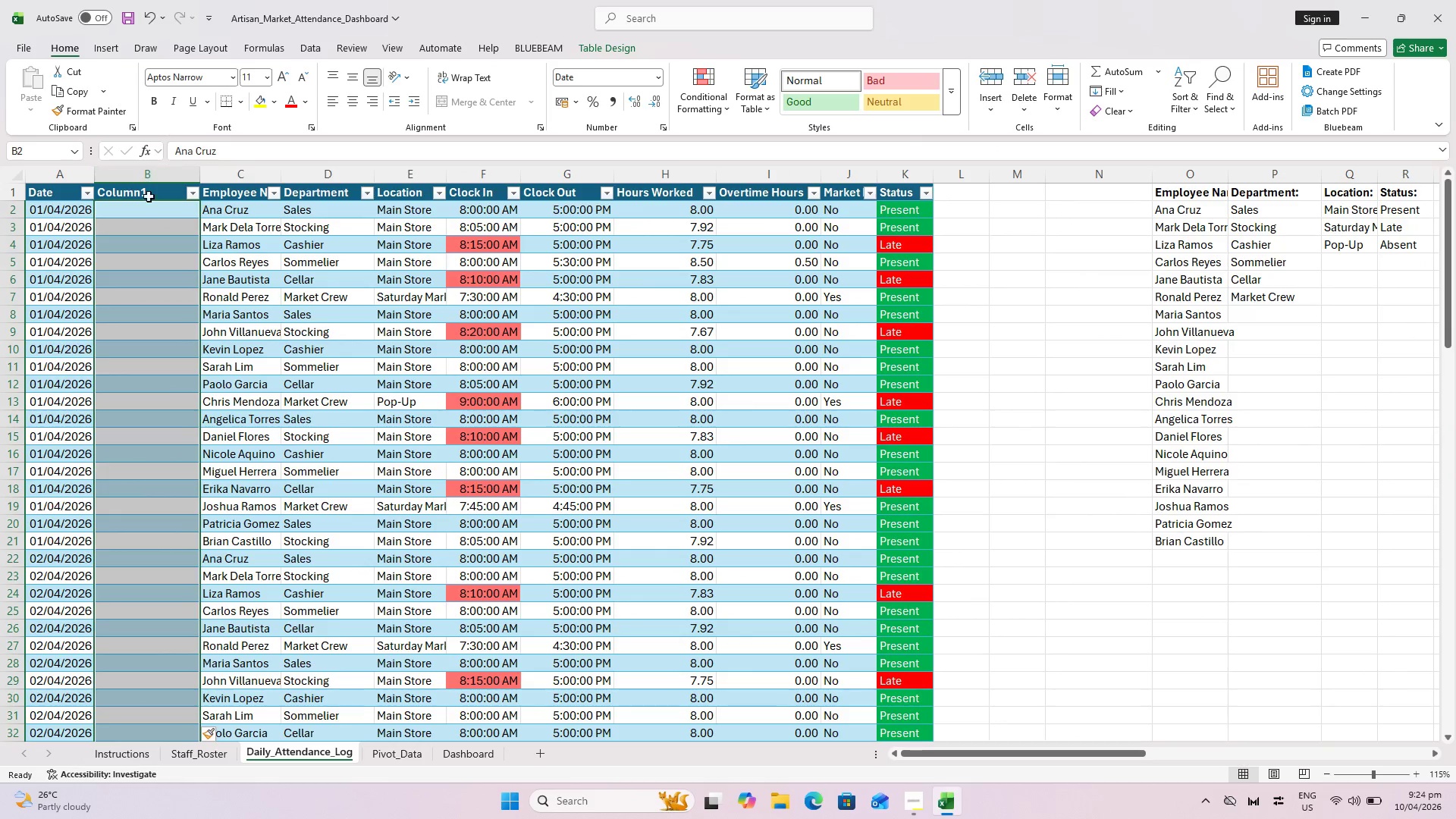 
double_click([687, 208])
 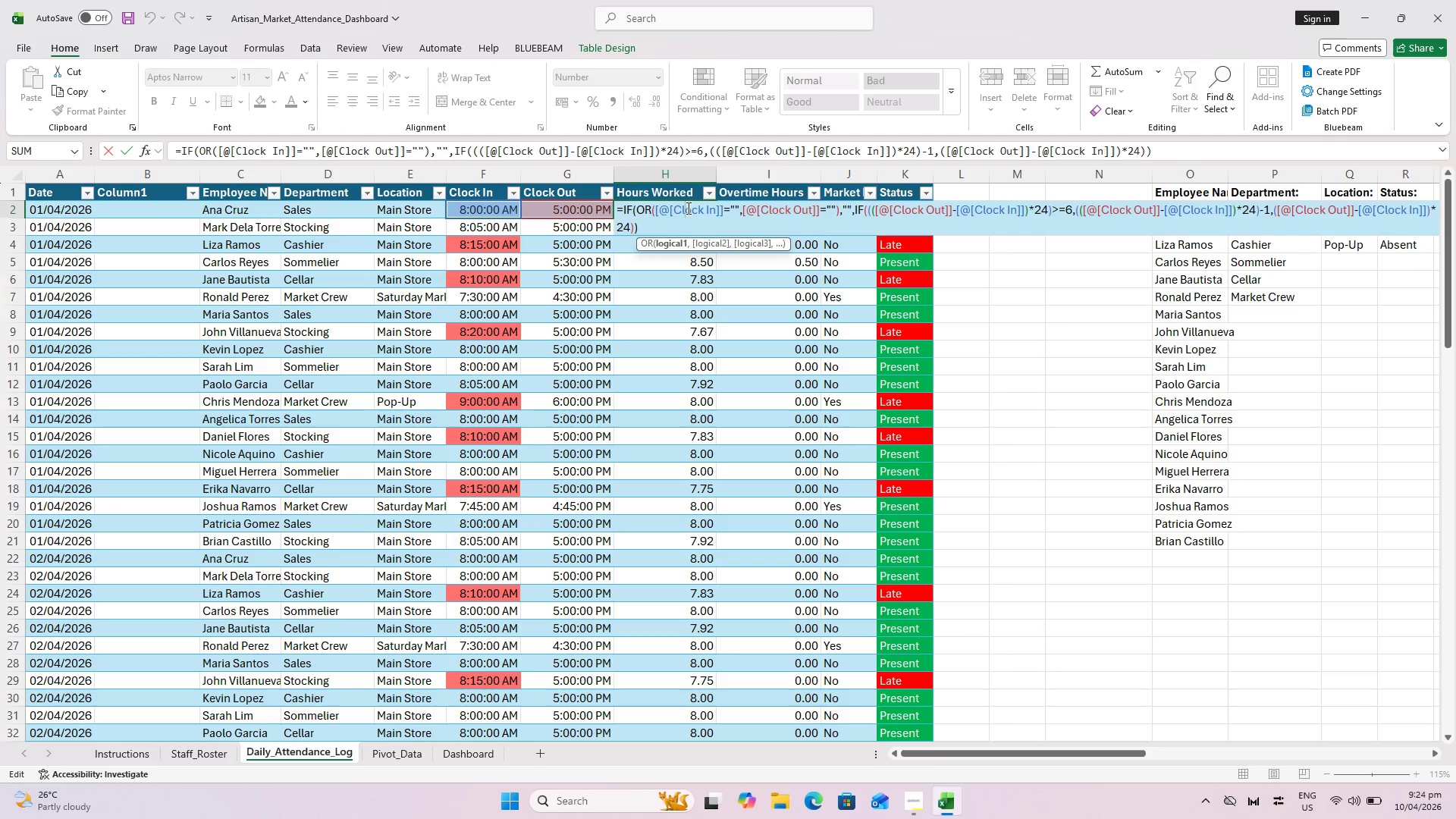 
key(Escape)
 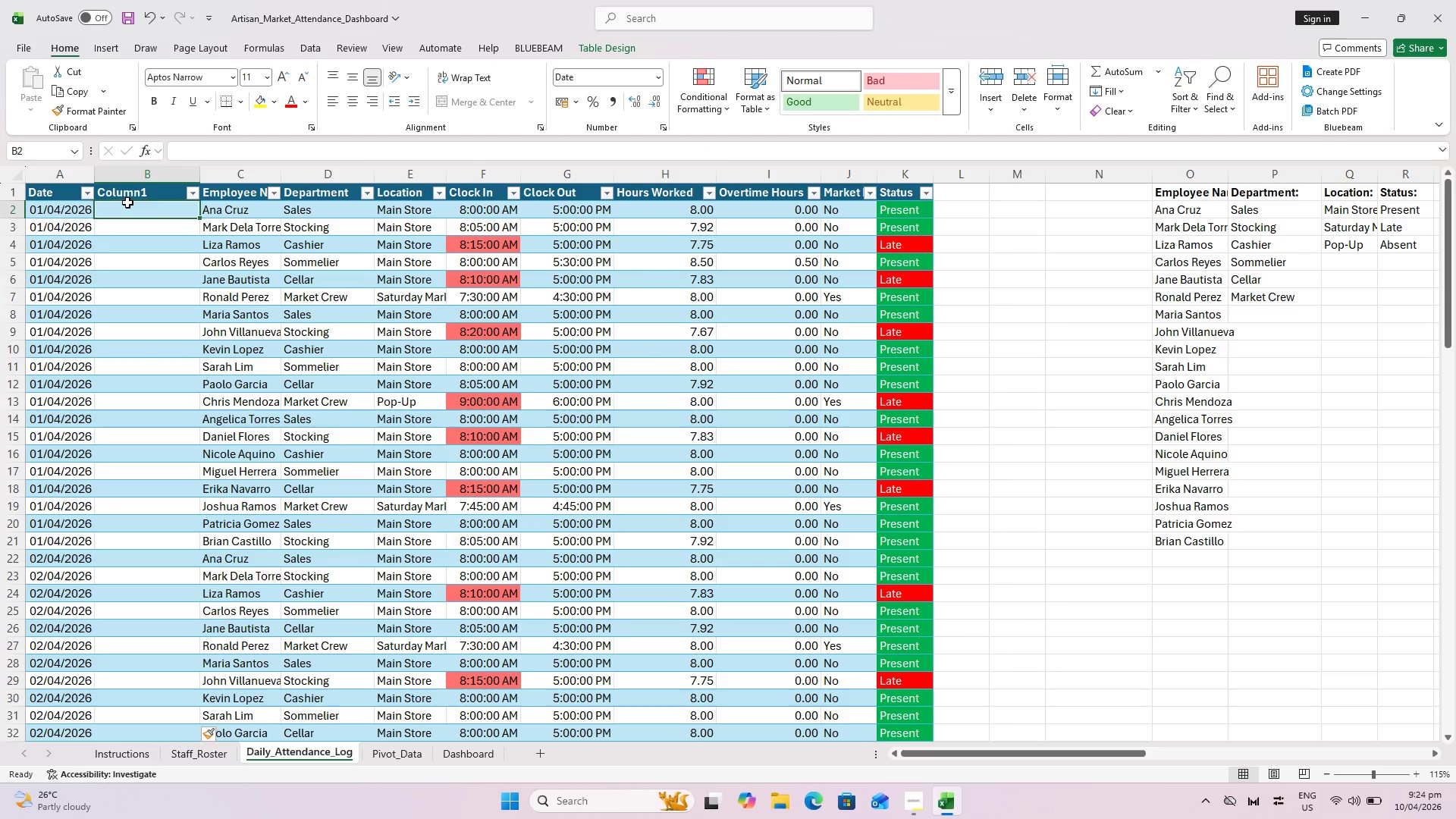 
key(Escape)
 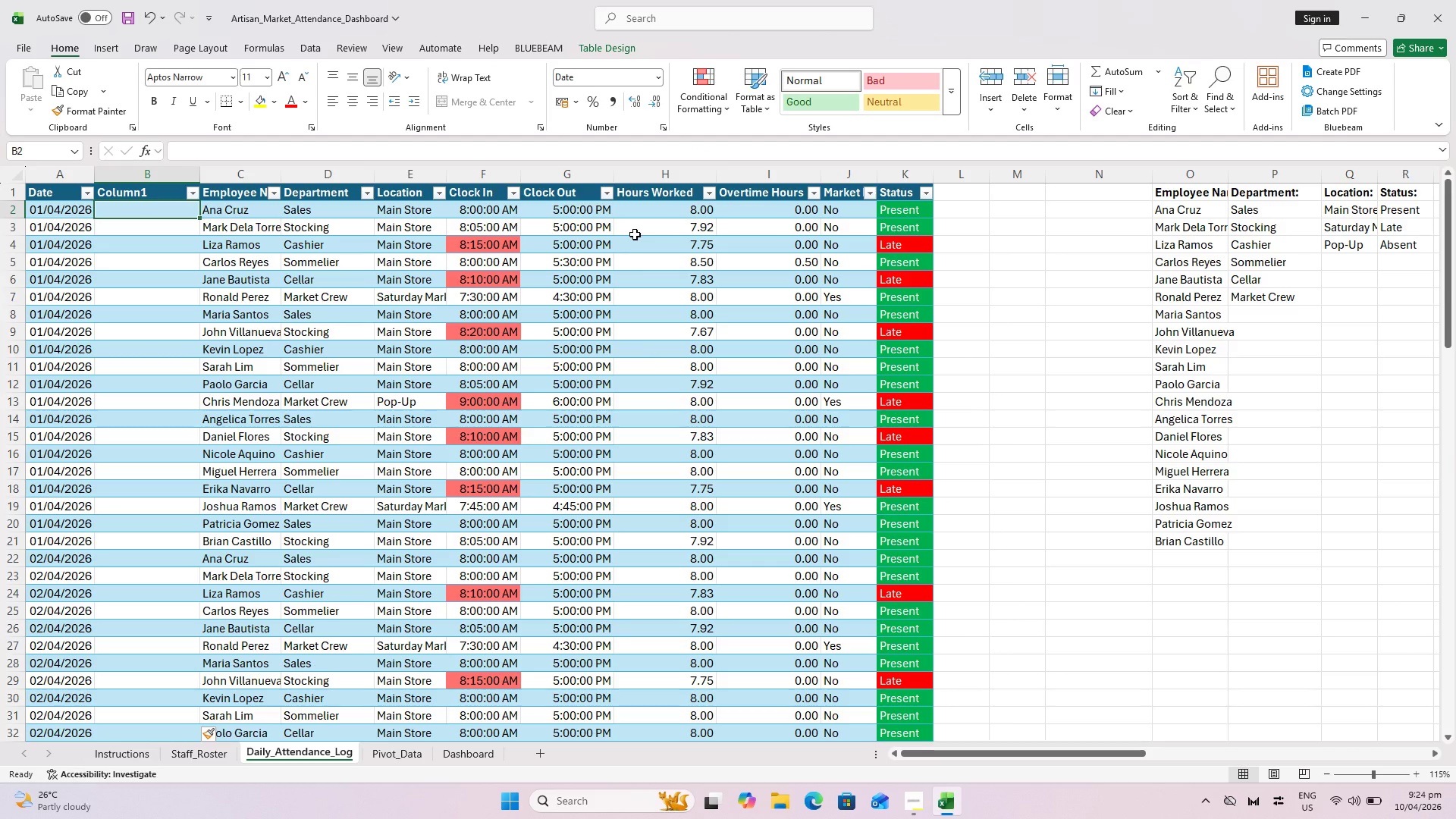 
double_click([666, 245])
 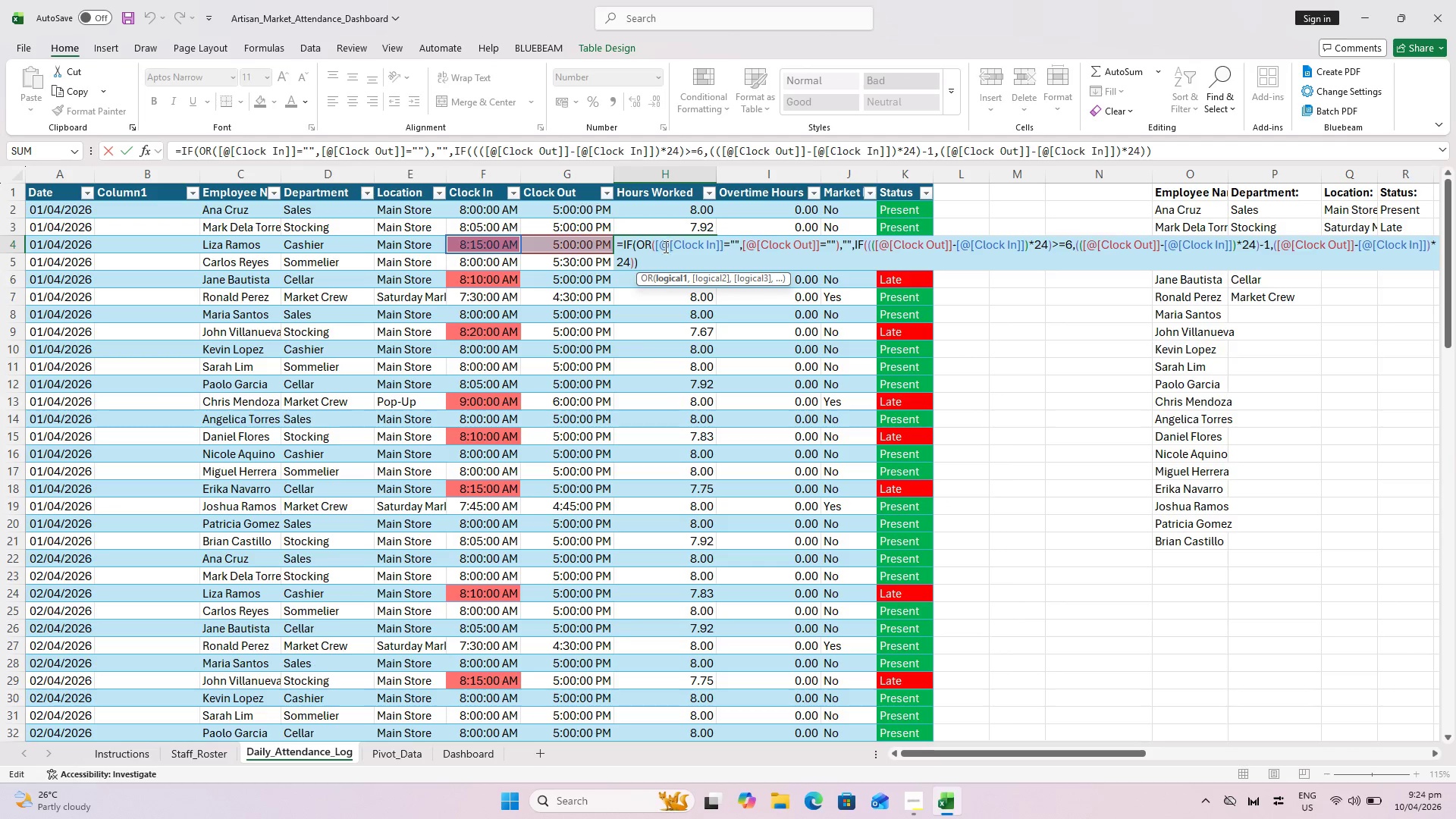 
key(Escape)
 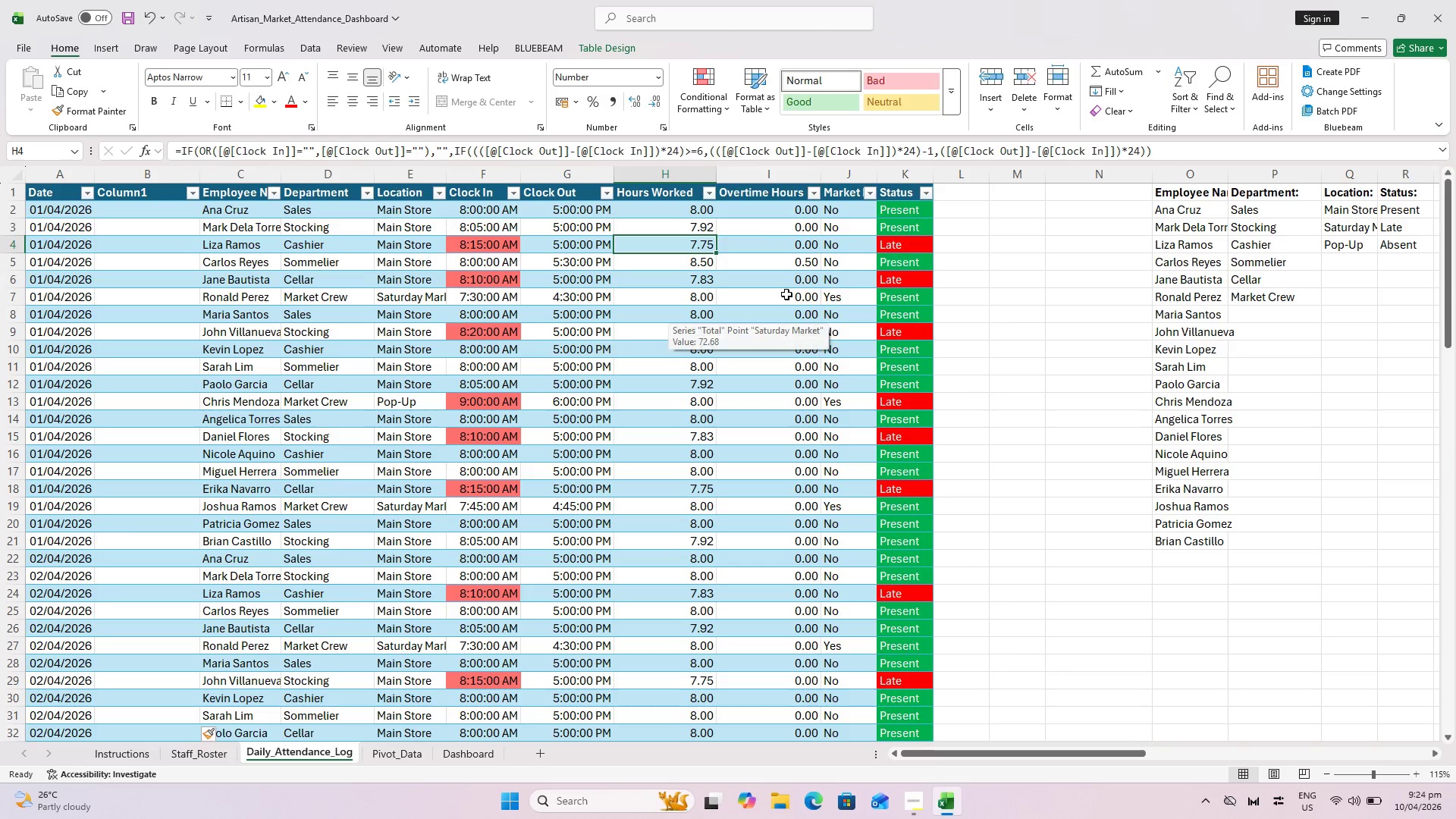 
double_click([786, 293])
 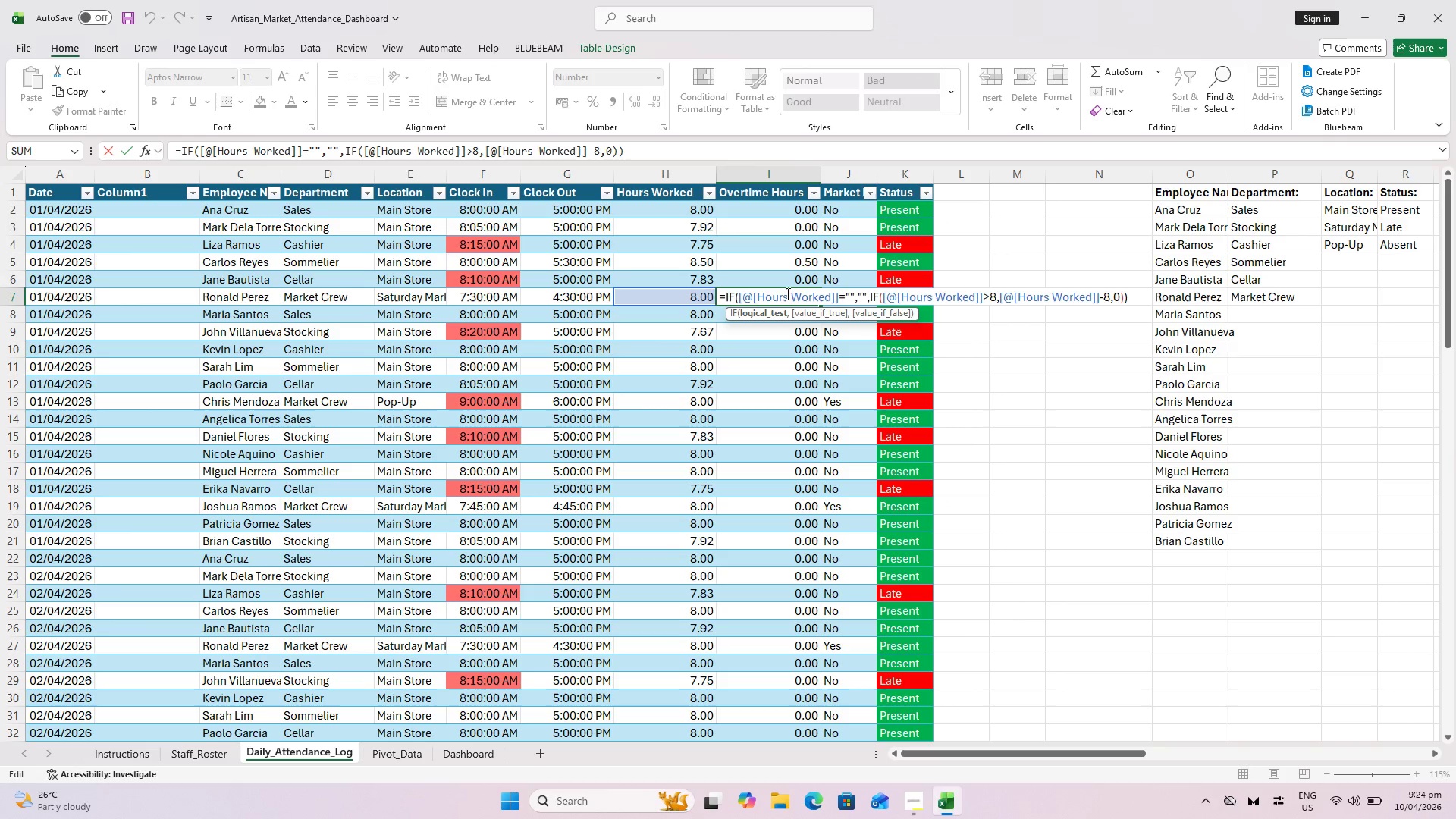 
key(Escape)
 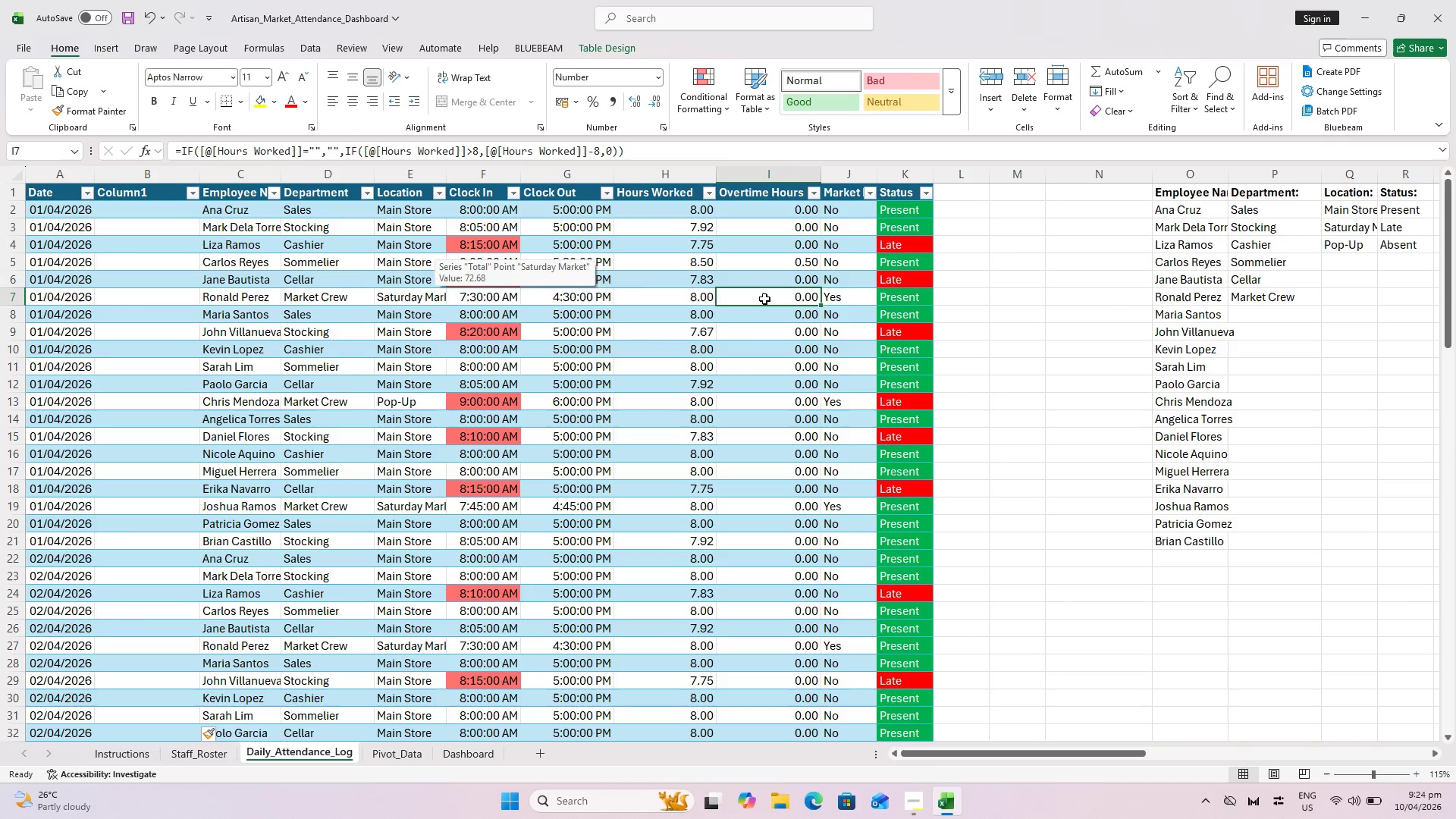 
scroll: coordinate [421, 340], scroll_direction: down, amount: 19.0
 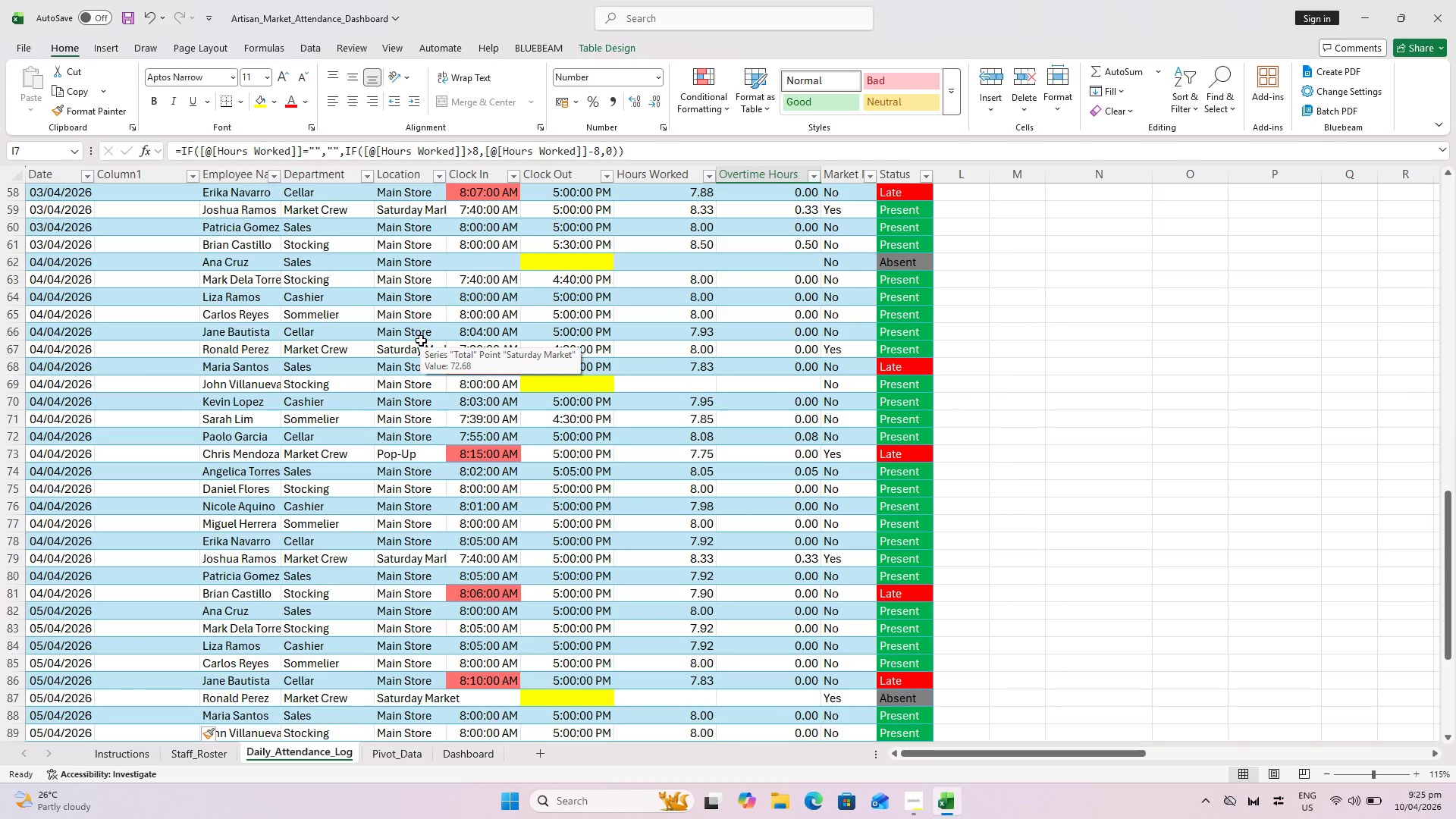 
scroll: coordinate [405, 325], scroll_direction: up, amount: 29.0
 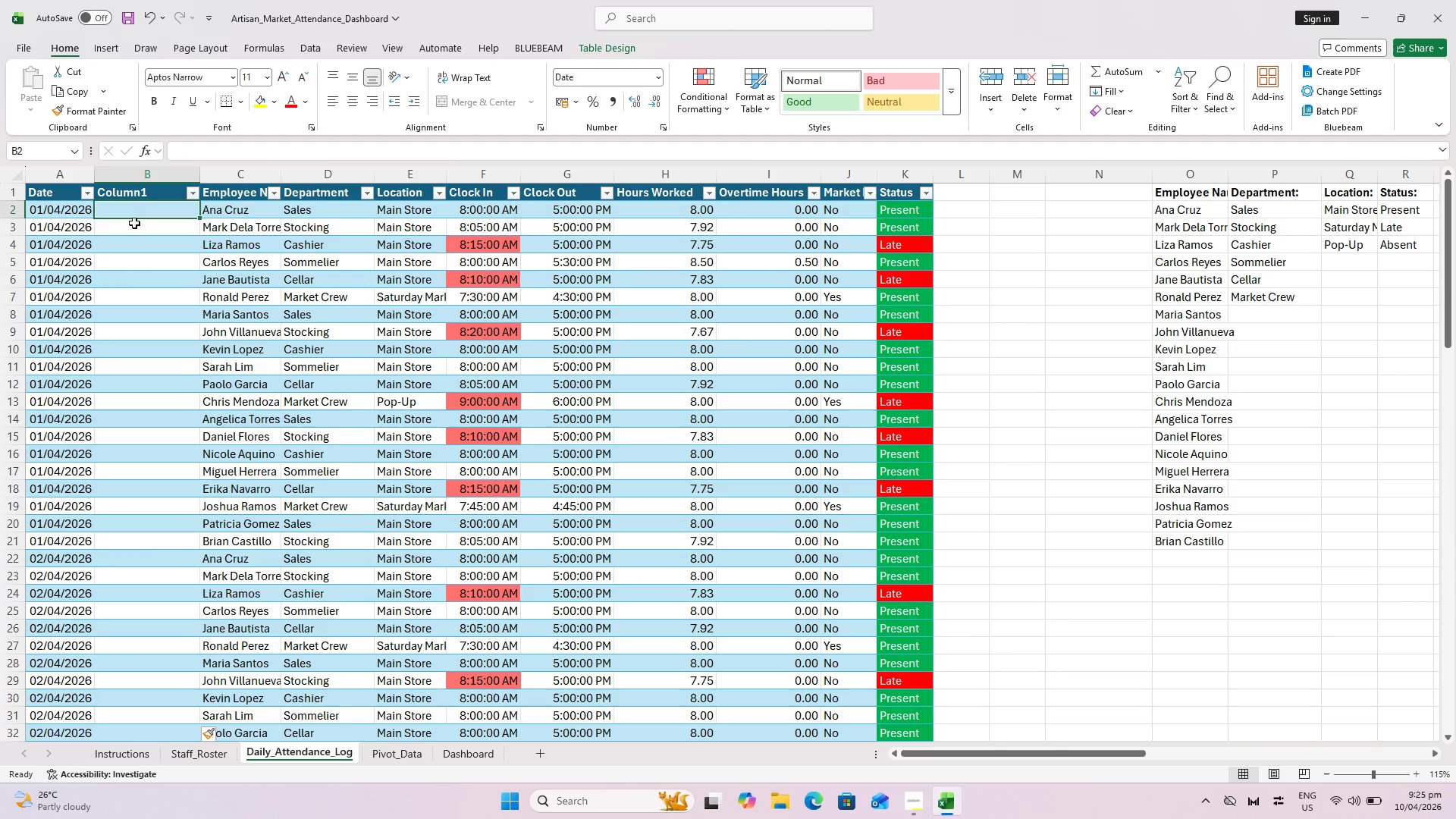 
wait(6.3)
 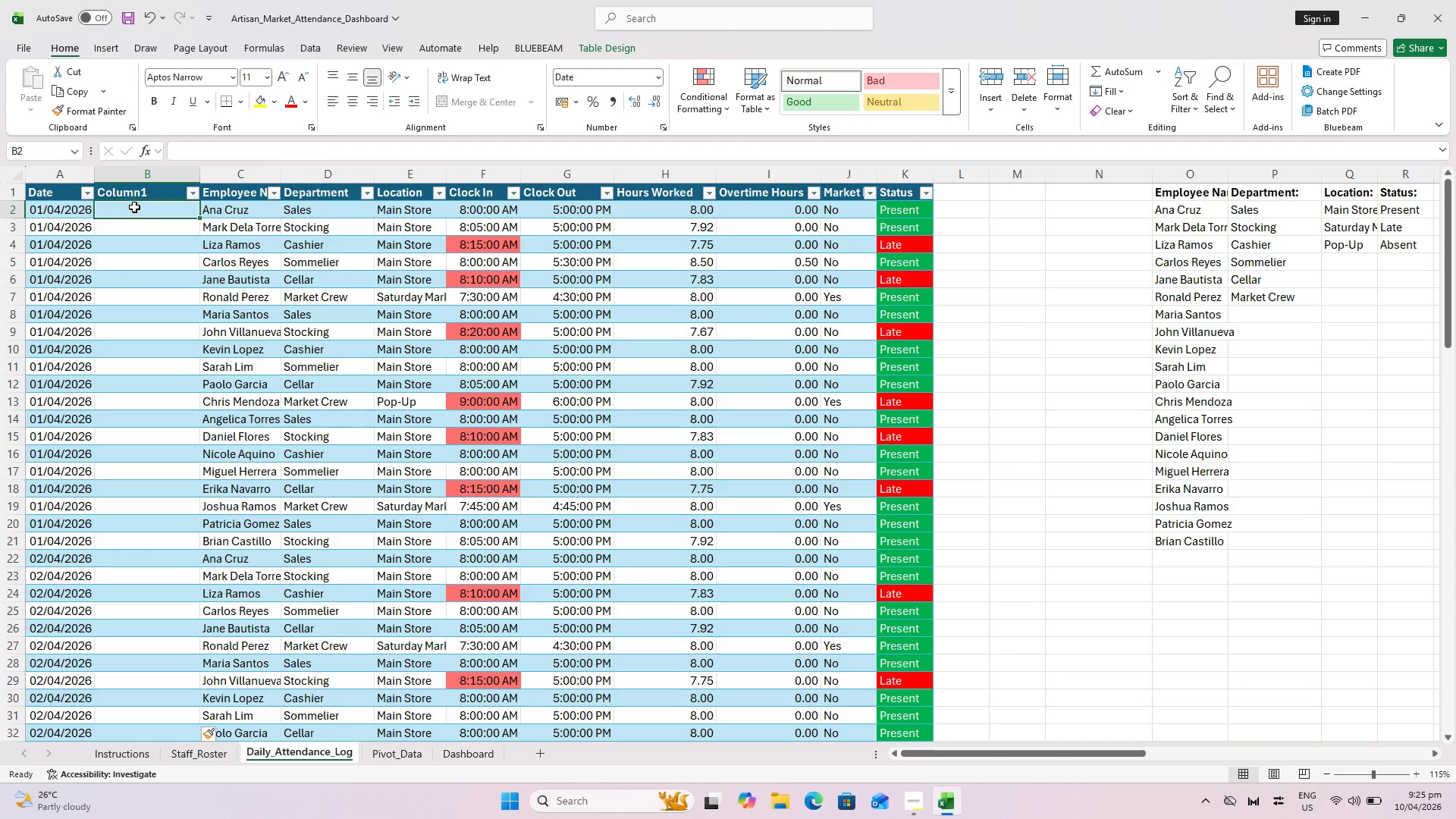 
type(="WEEK)
key(Backspace)
key(Backspace)
key(Backspace)
type(eek " & WEEKNUM()
 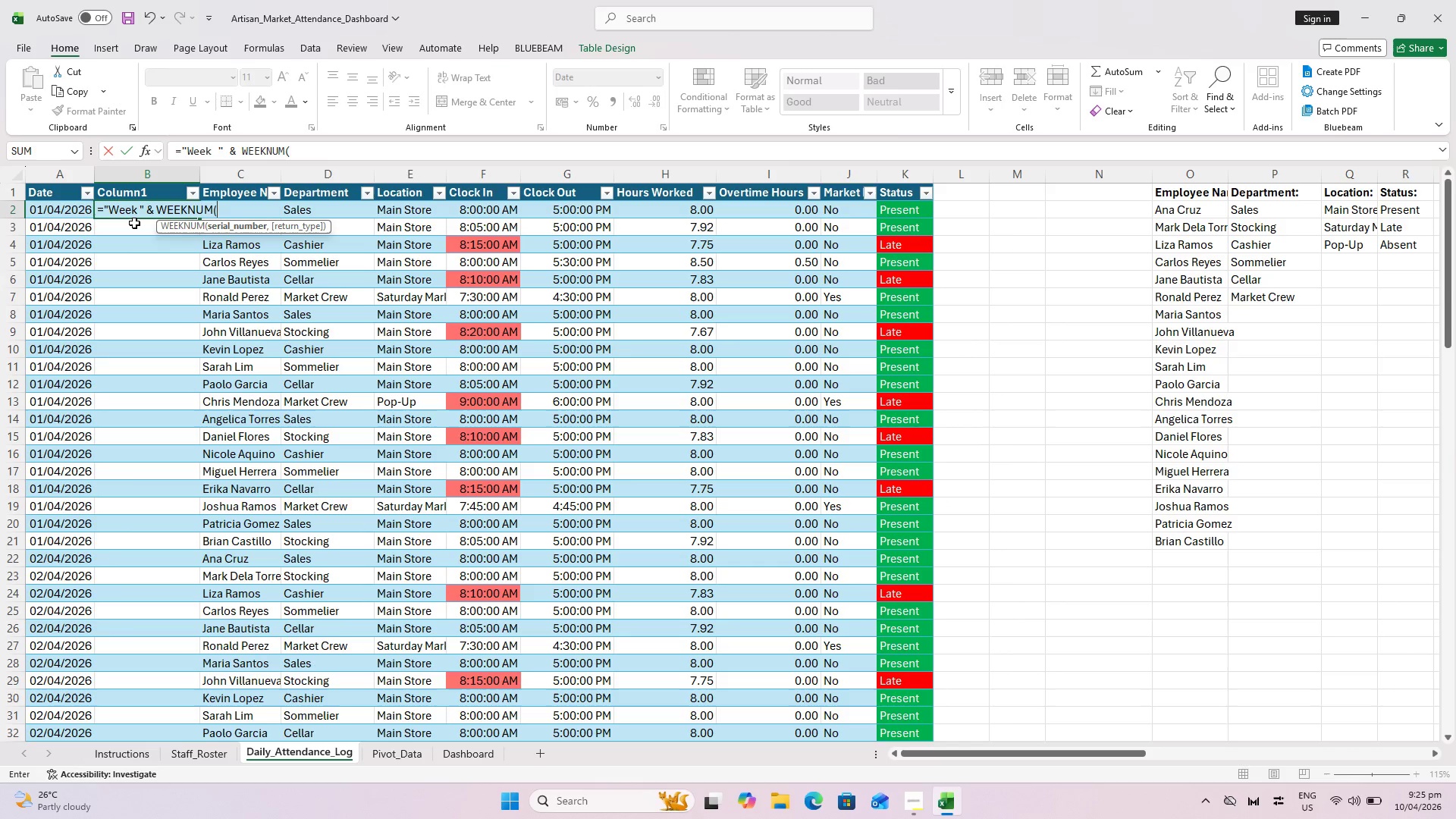 
left_click([77, 206])
 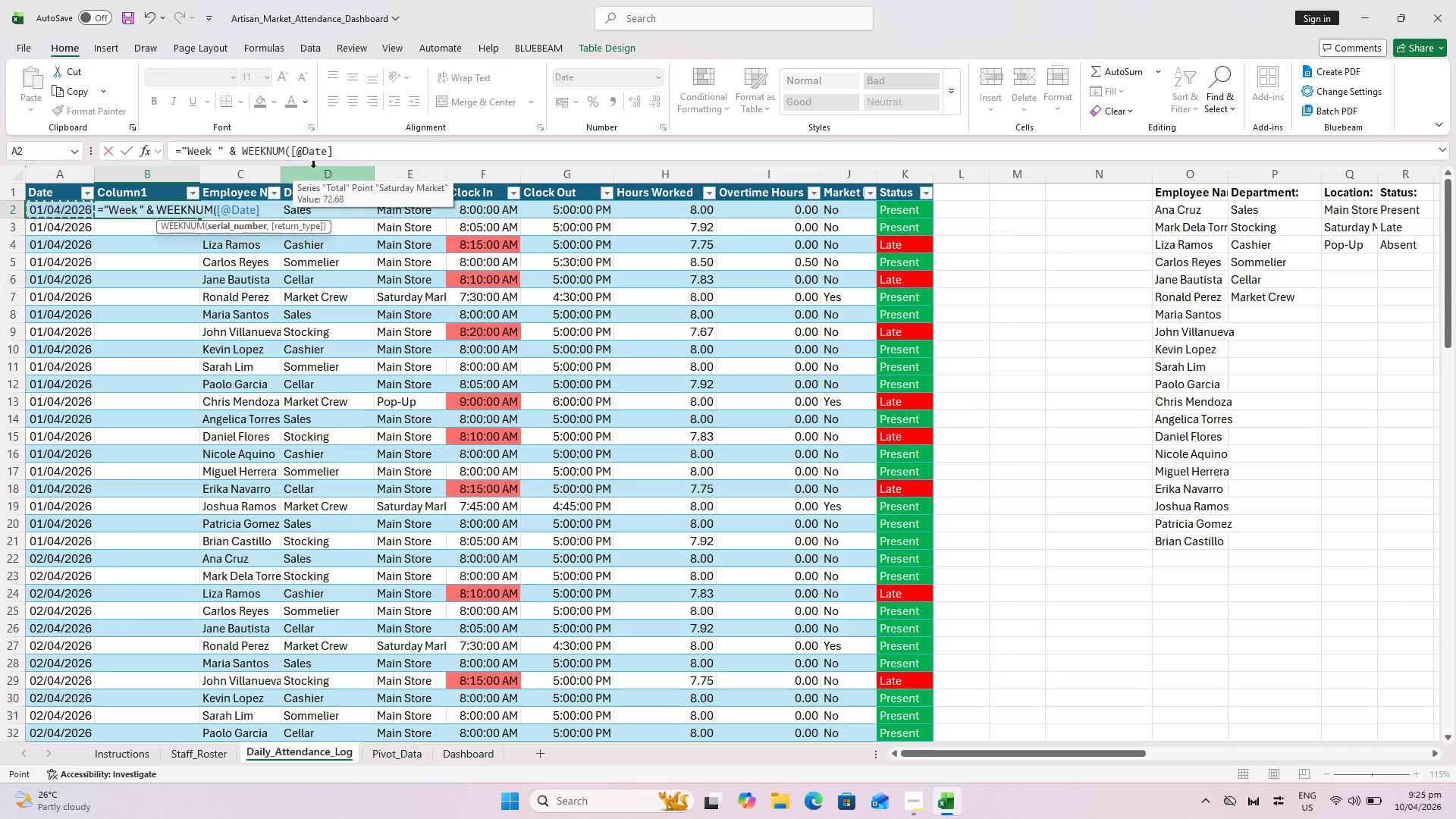 
key(Shift+0)
 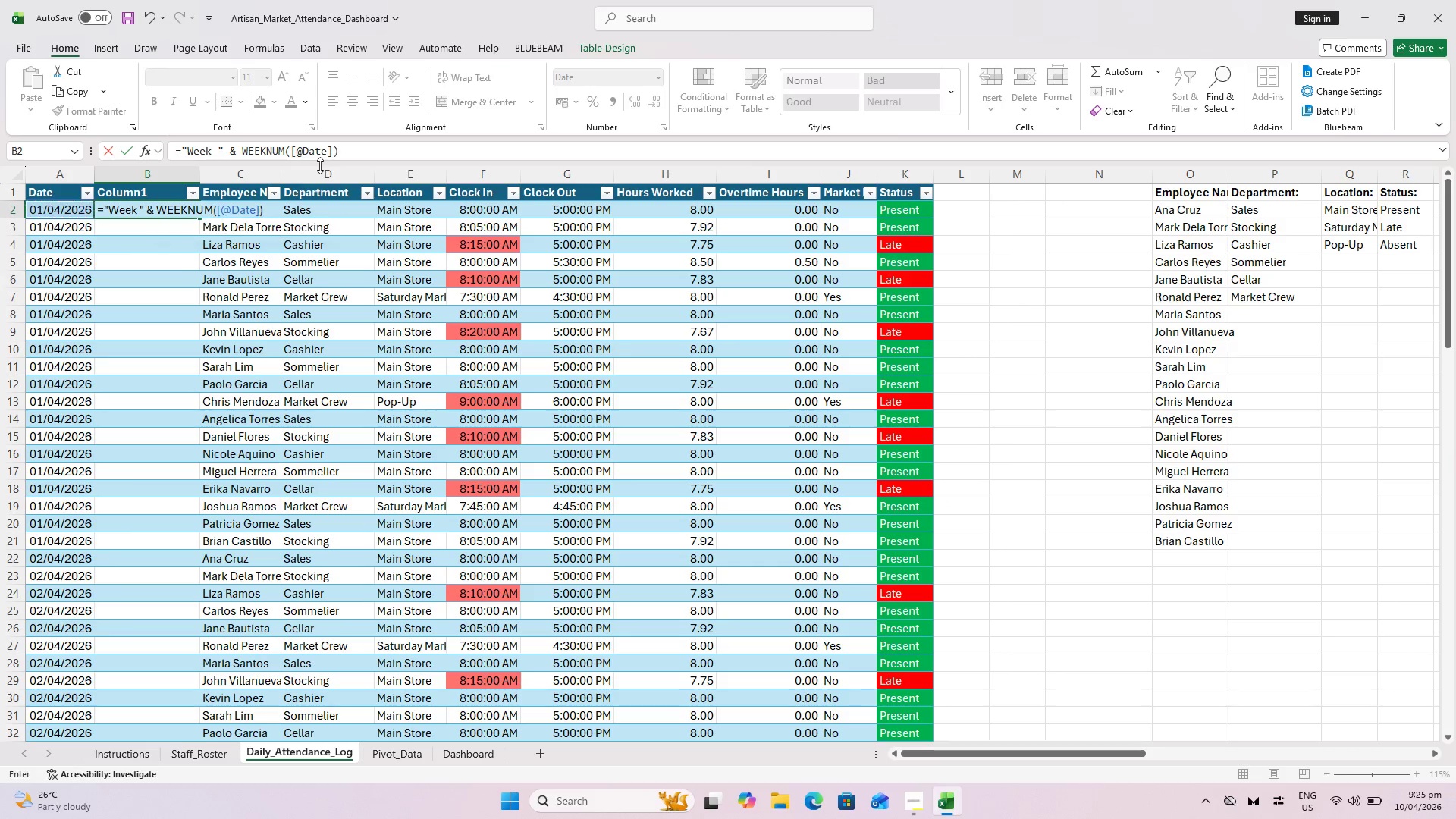 
key(Enter)
 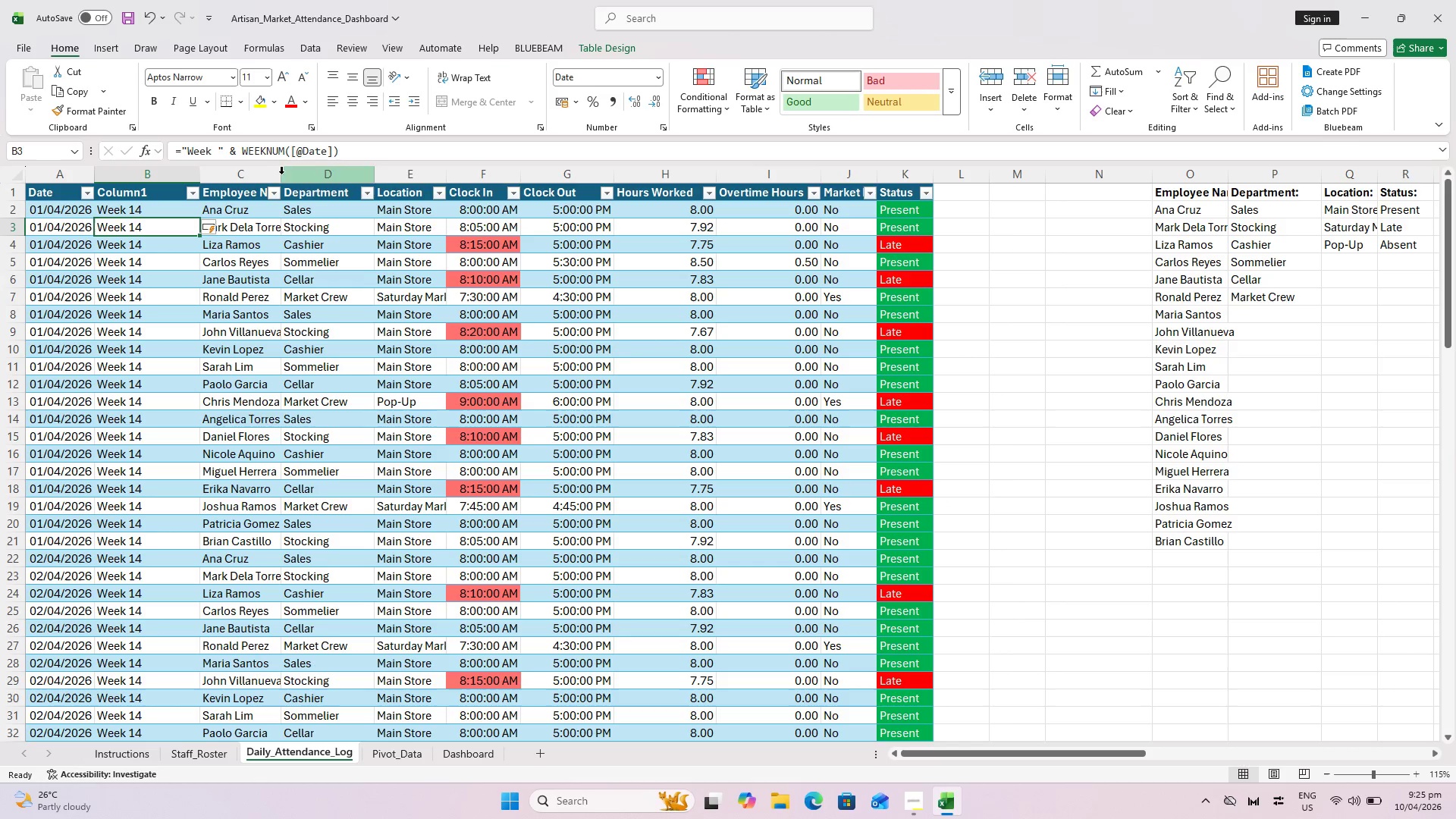 
scroll: coordinate [195, 363], scroll_direction: down, amount: 26.0
 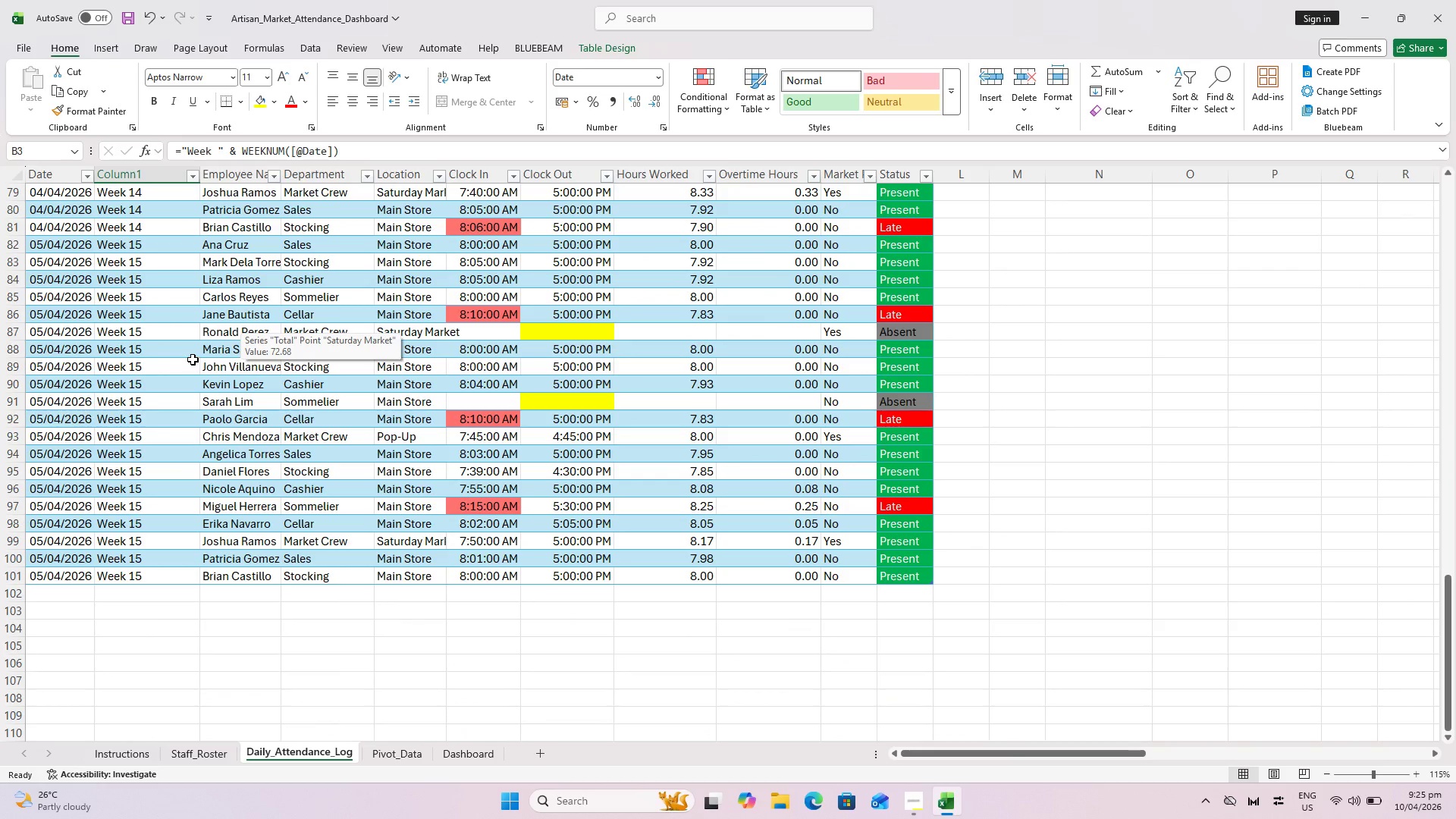 
scroll: coordinate [191, 335], scroll_direction: up, amount: 35.0
 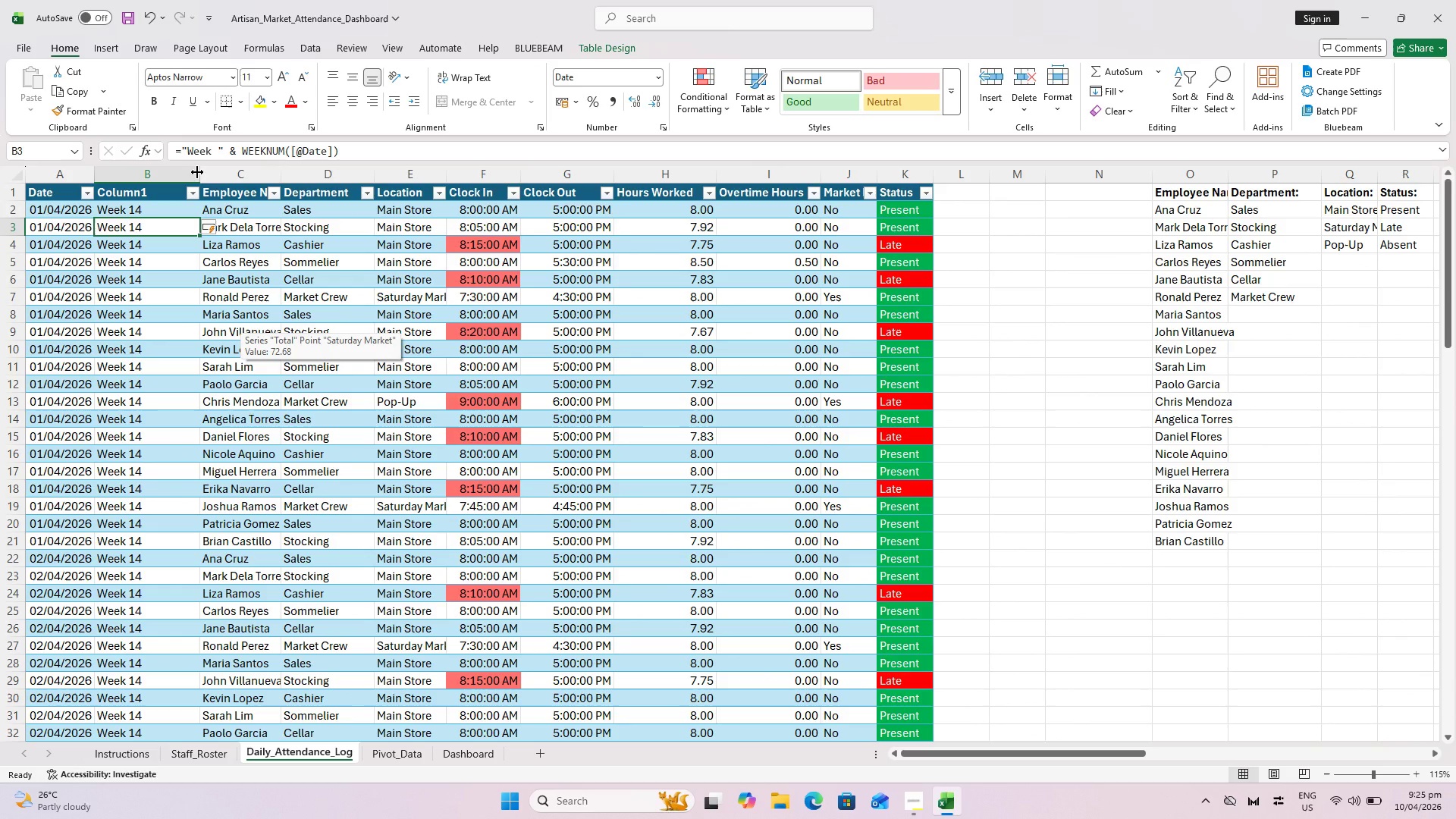 
left_click_drag(start_coordinate=[197, 172], to_coordinate=[158, 165])
 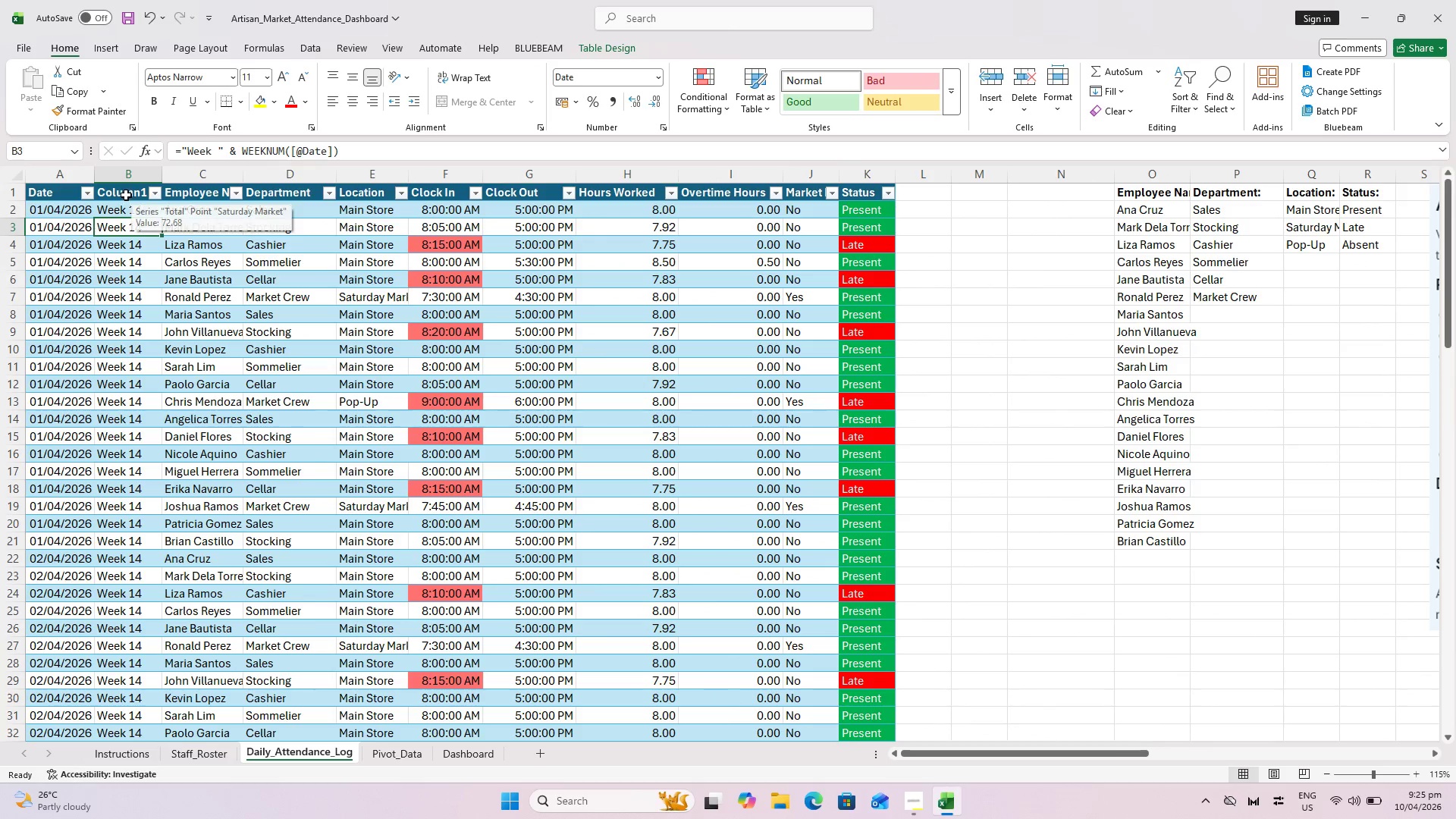 
double_click([126, 195])
 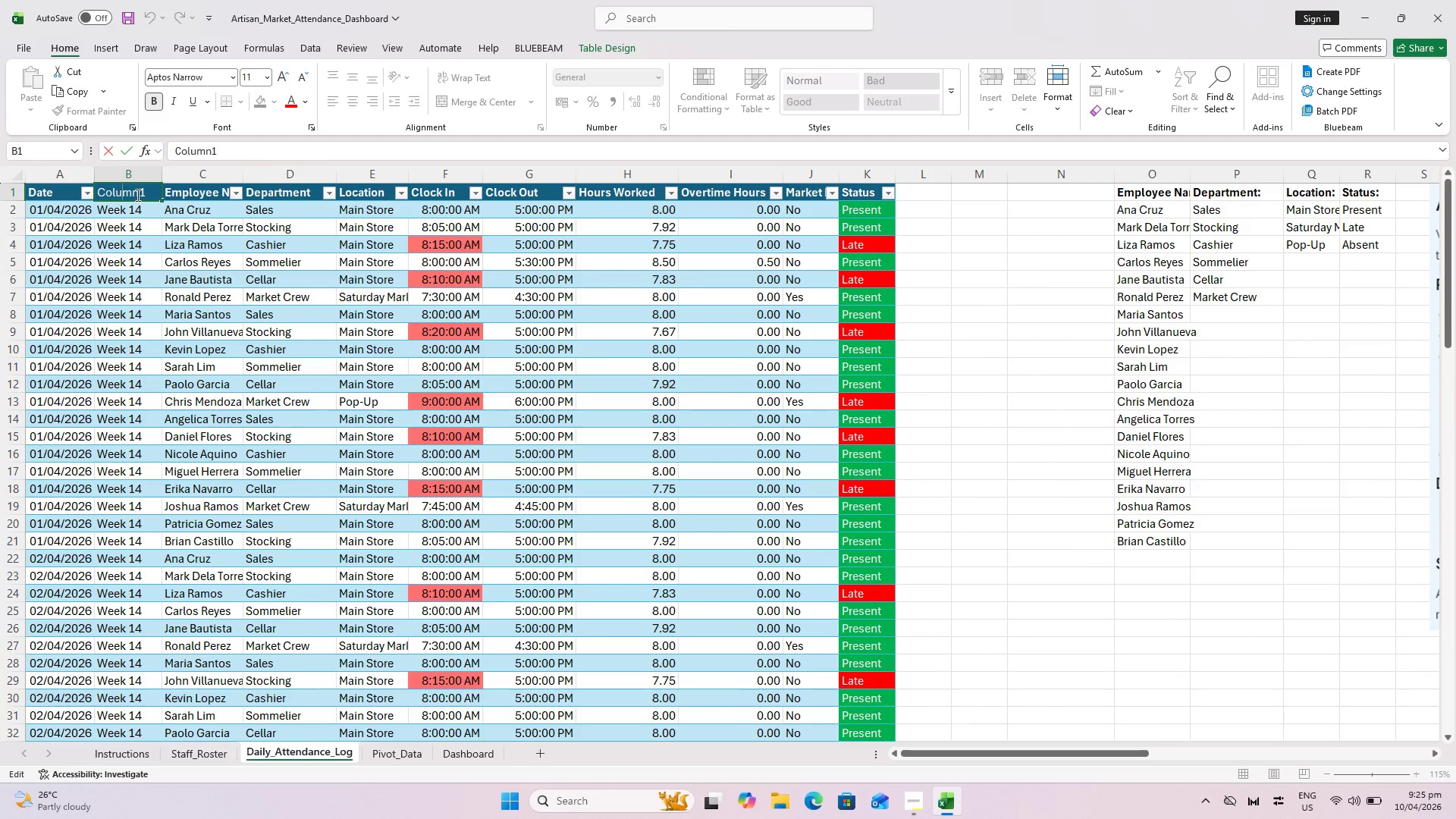 
key(Control+ControlLeft)
 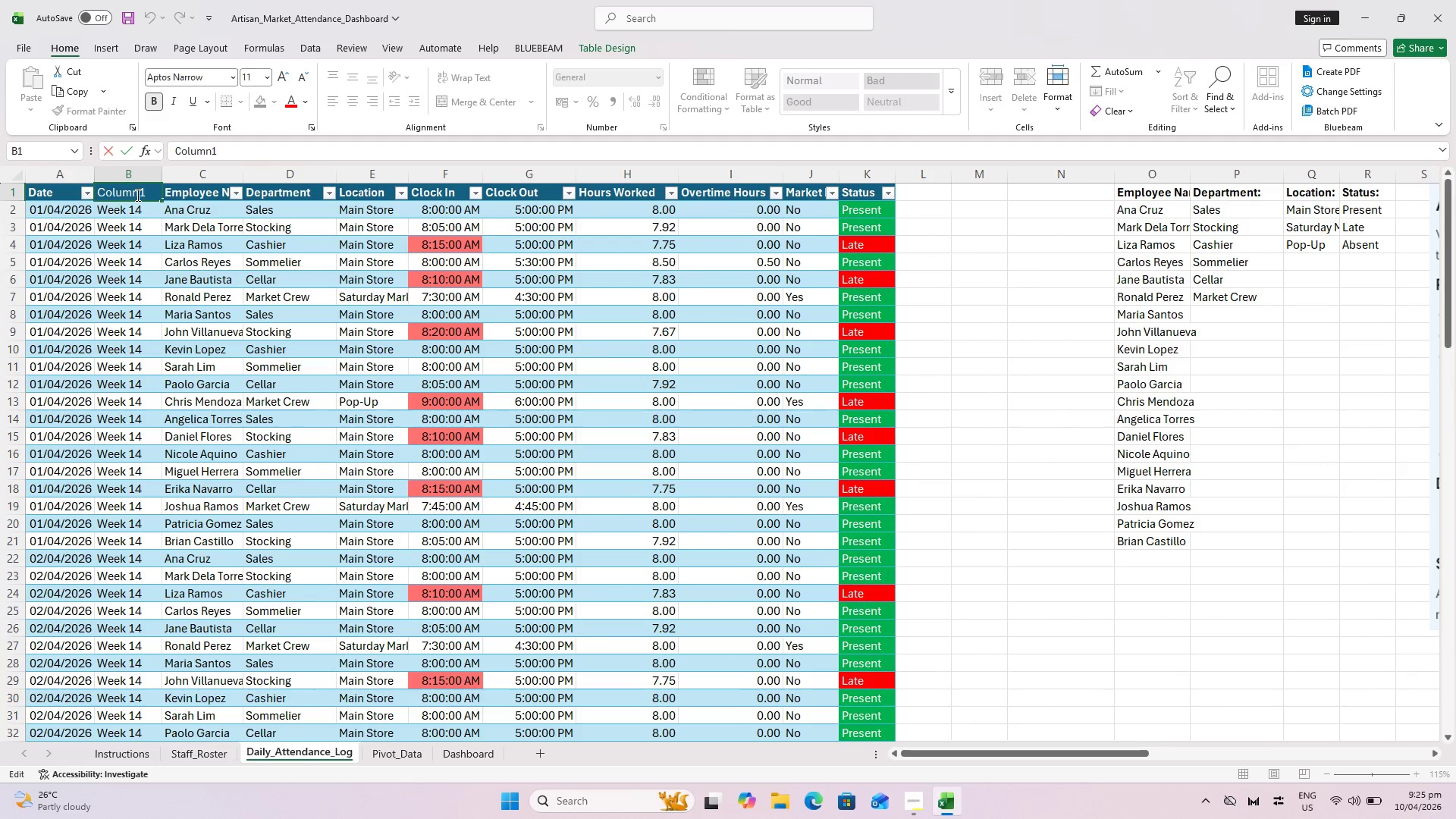 
key(Control+A)
 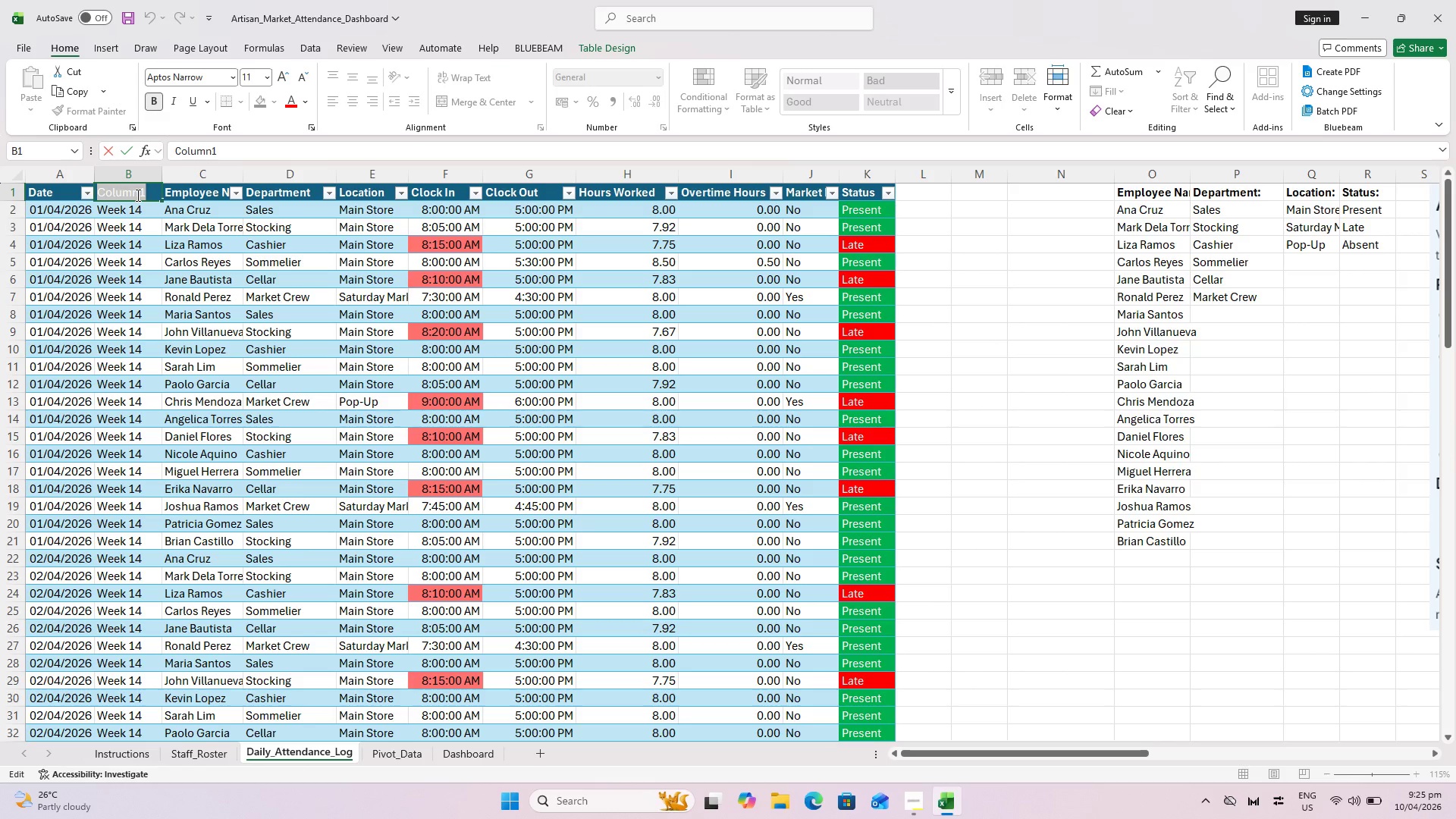 
wait(6.34)
 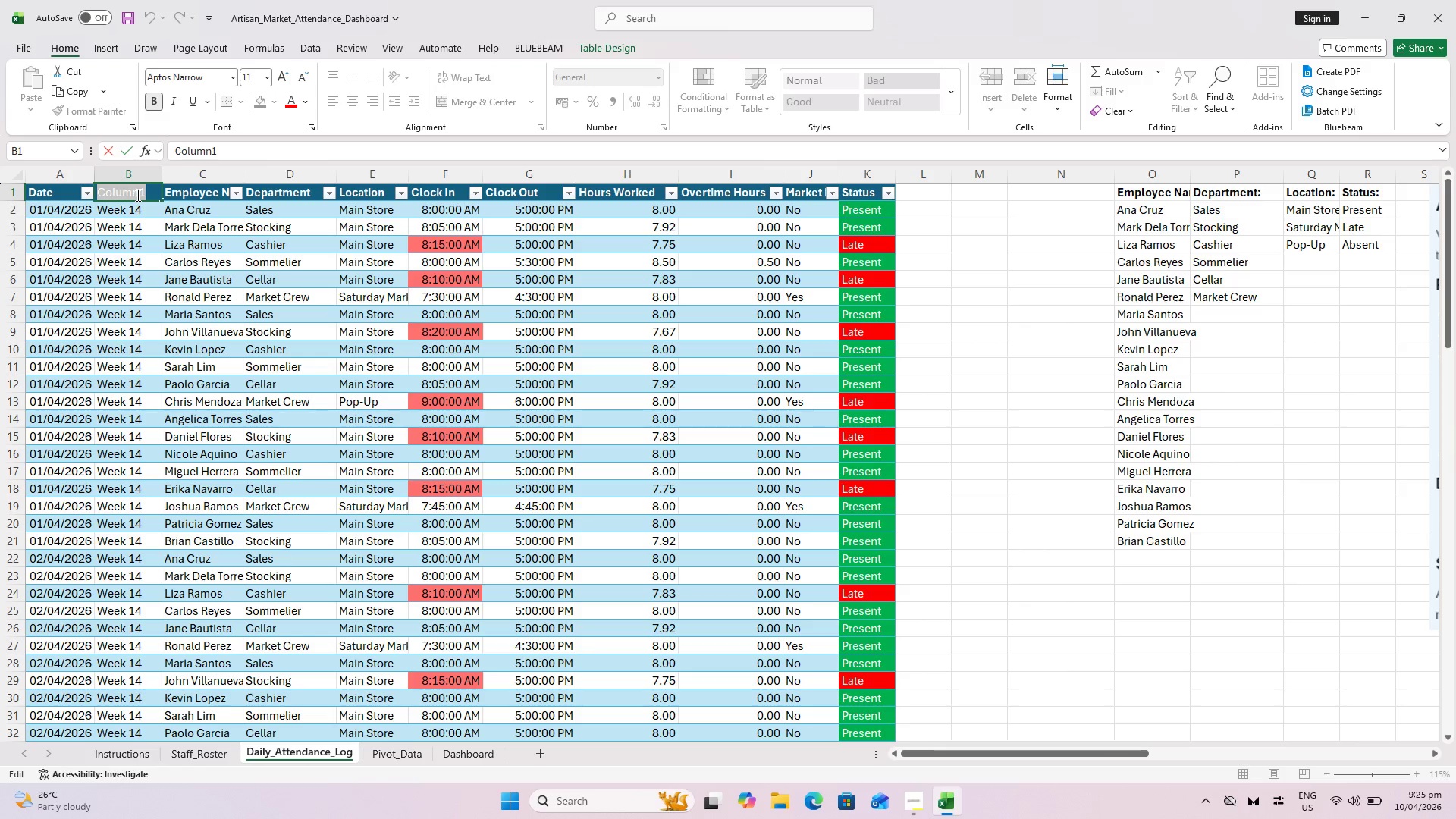 
type(wEEK)
key(Backspace)
key(Backspace)
key(Backspace)
key(Backspace)
type(Week)
 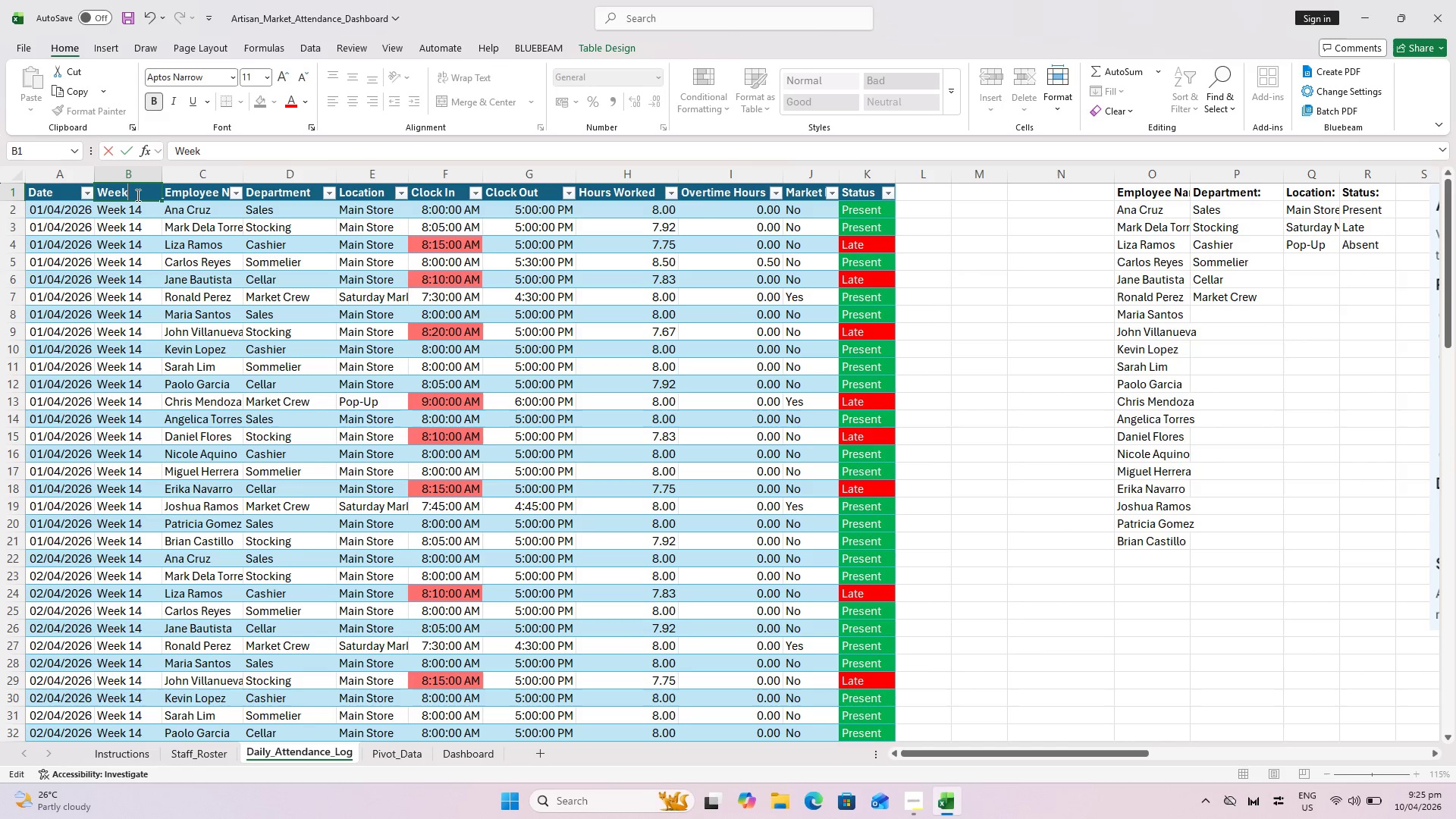 
double_click([240, 172])
 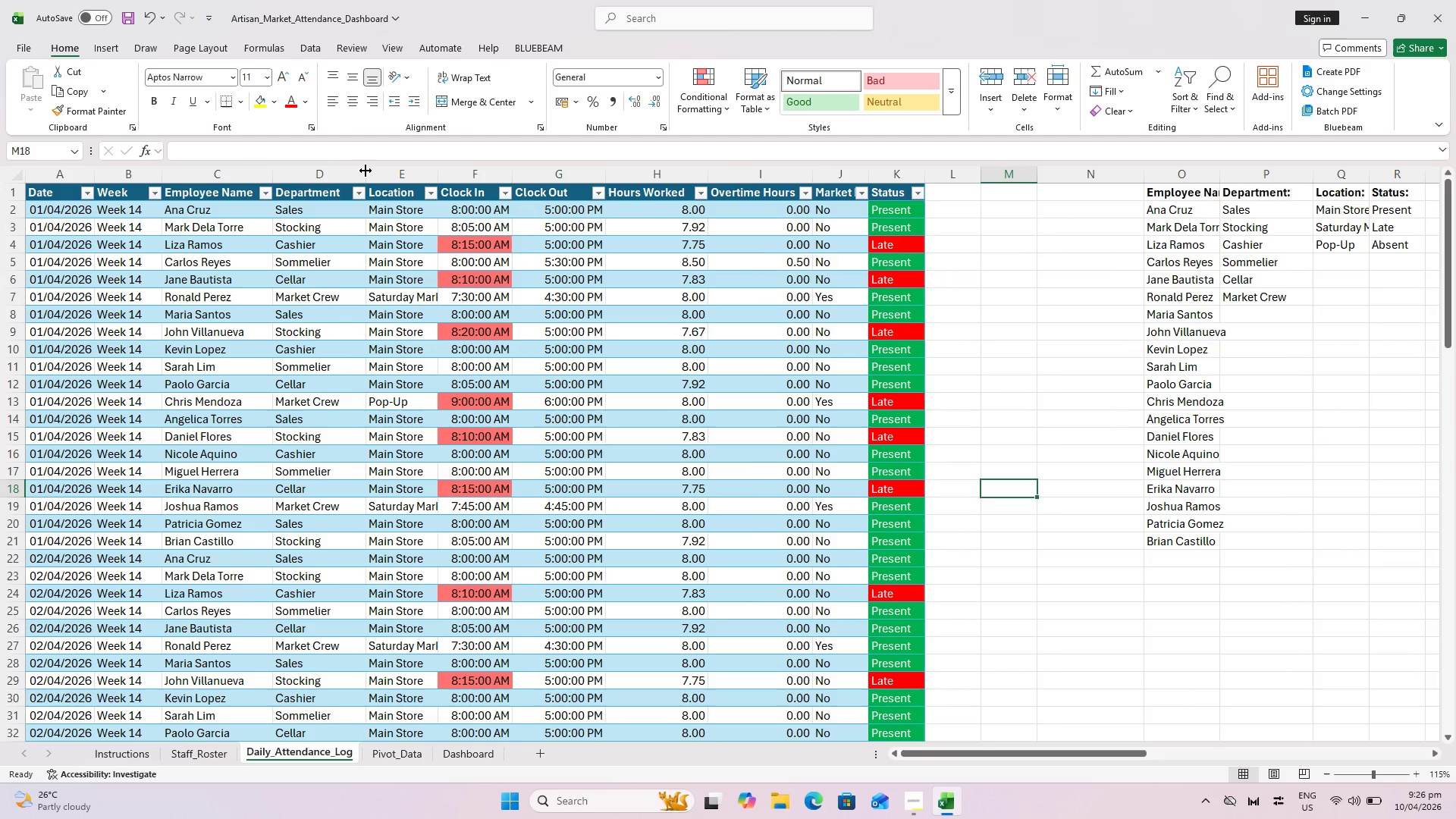 
double_click([367, 171])
 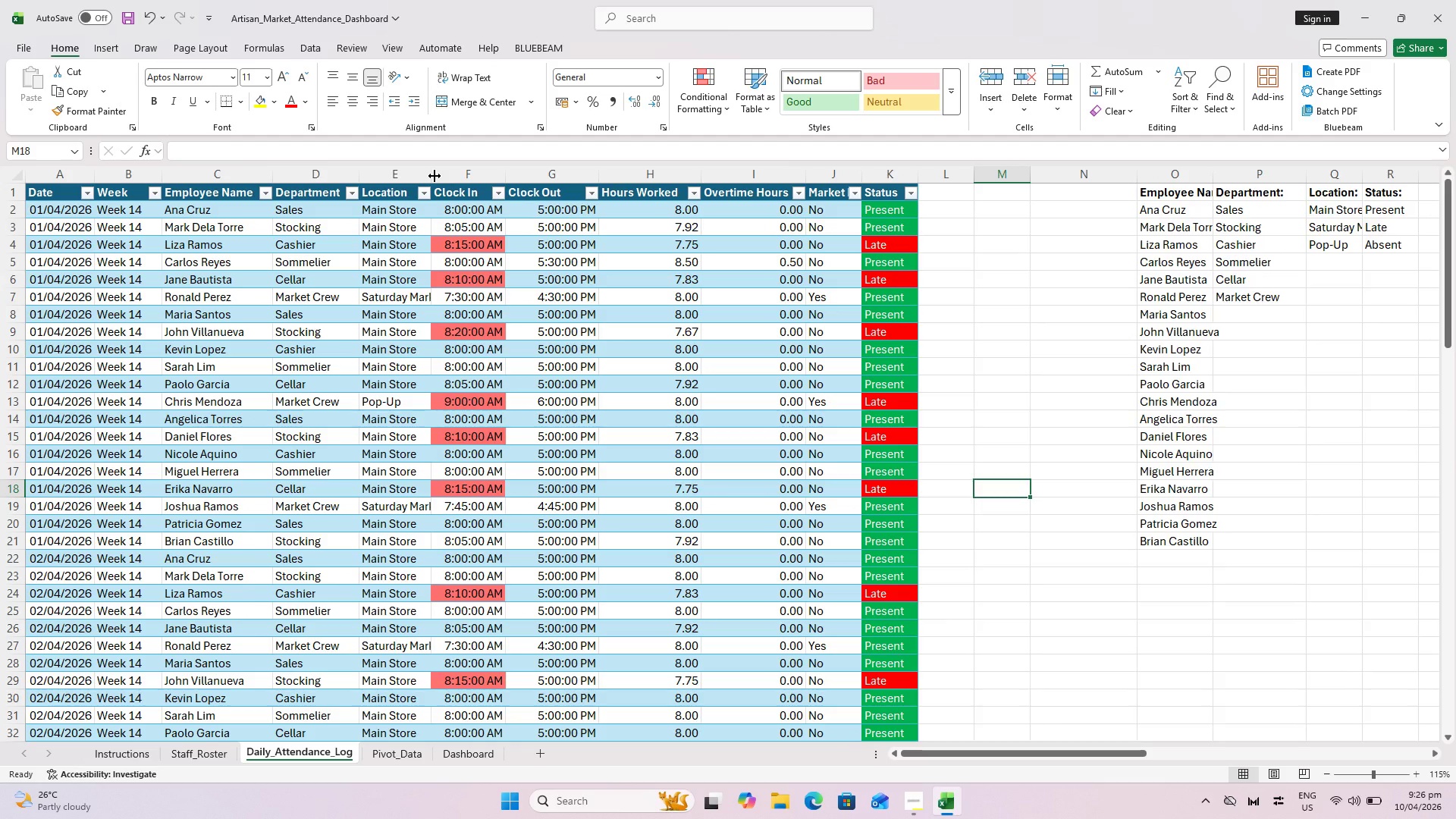 
double_click([435, 176])
 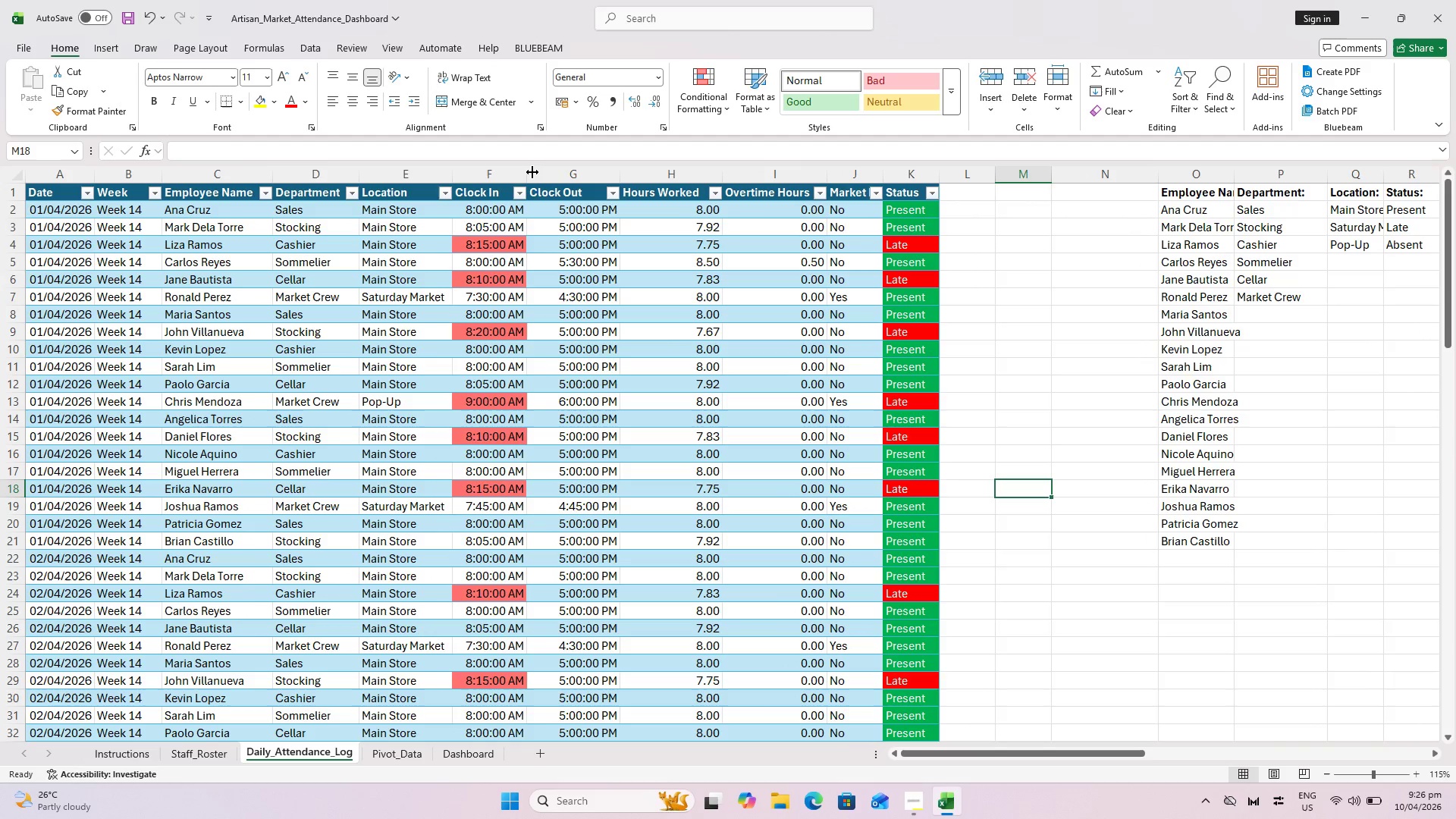 
double_click([532, 172])
 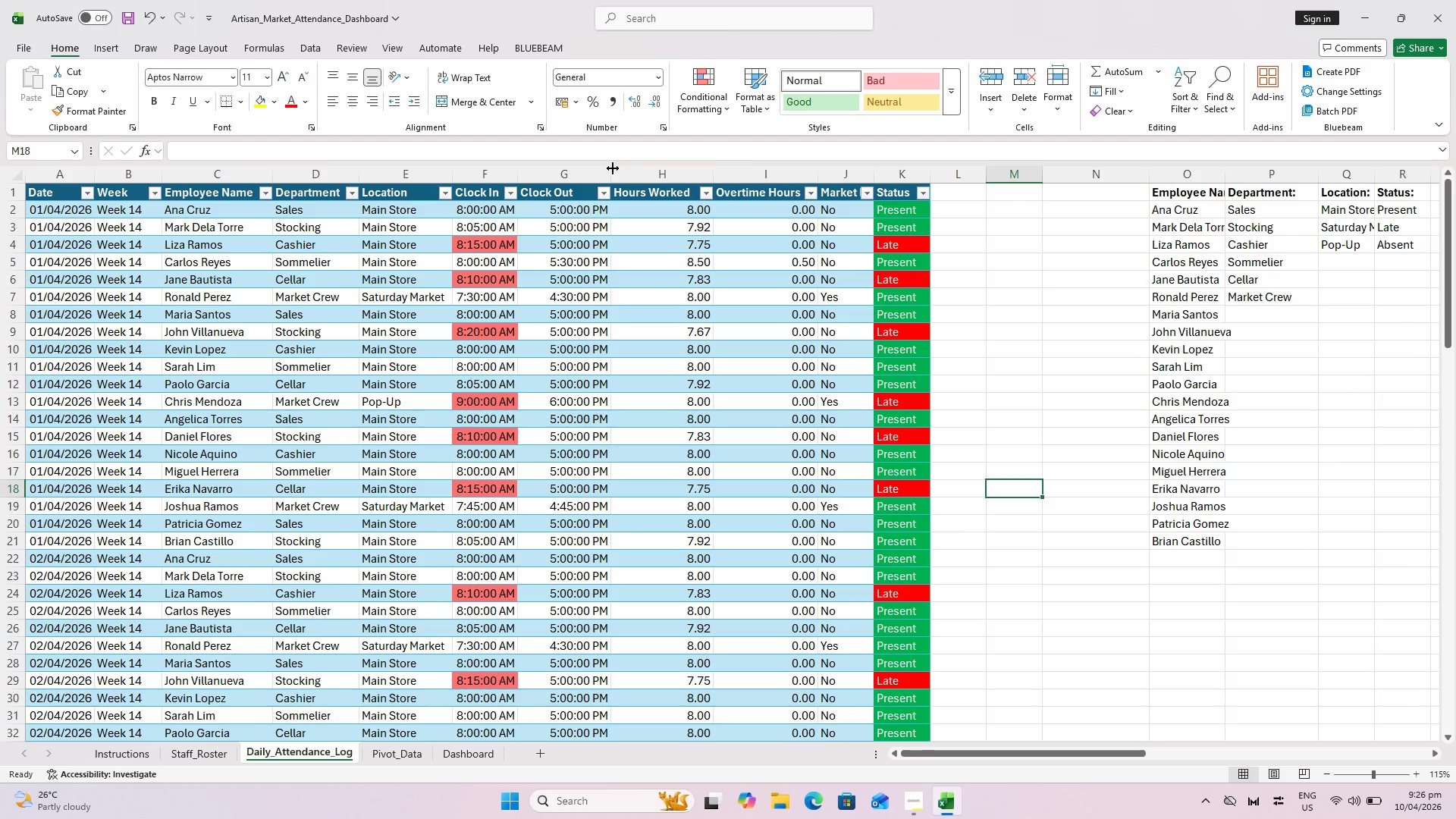 
double_click([613, 168])
 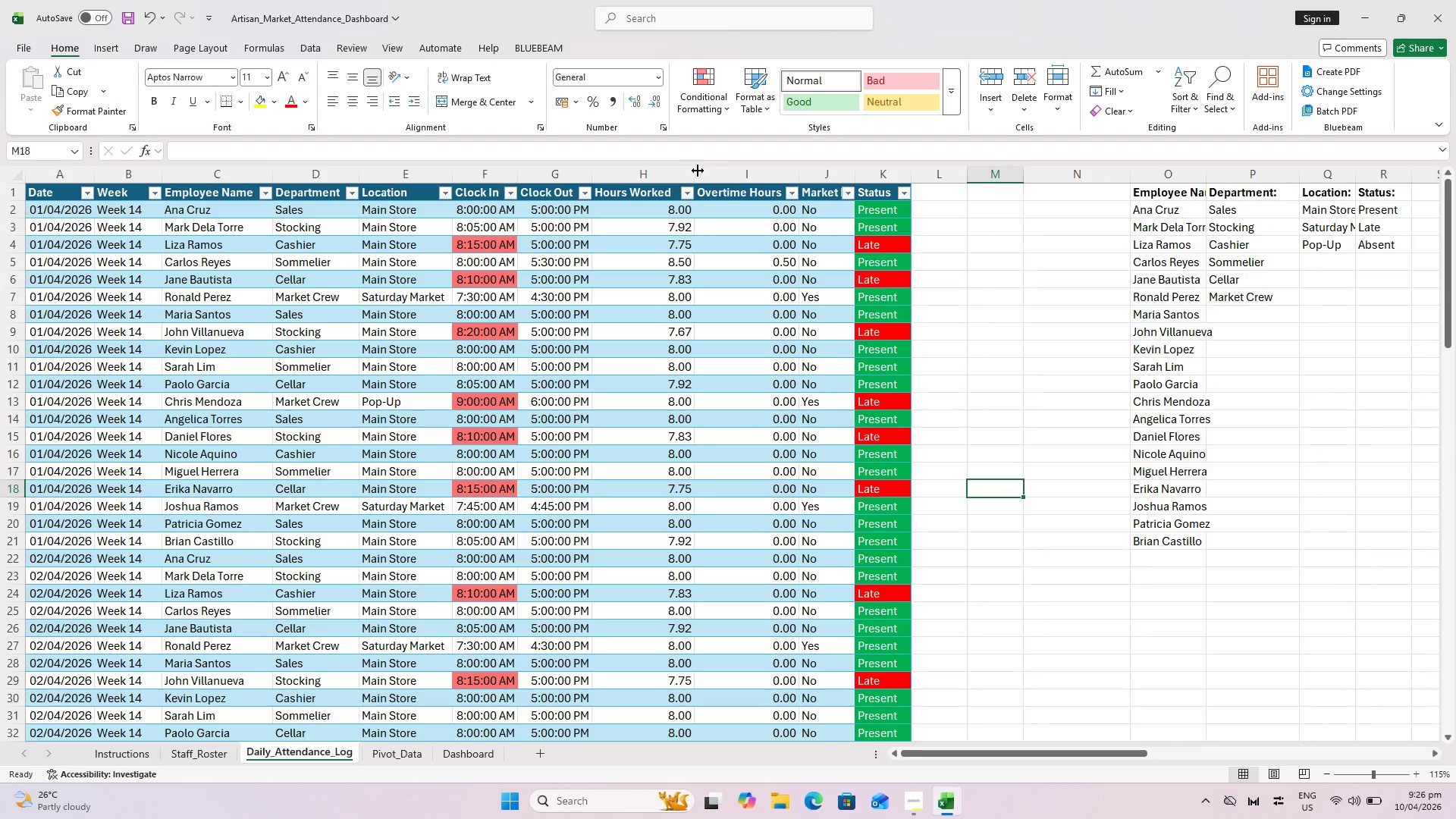 
double_click([698, 171])
 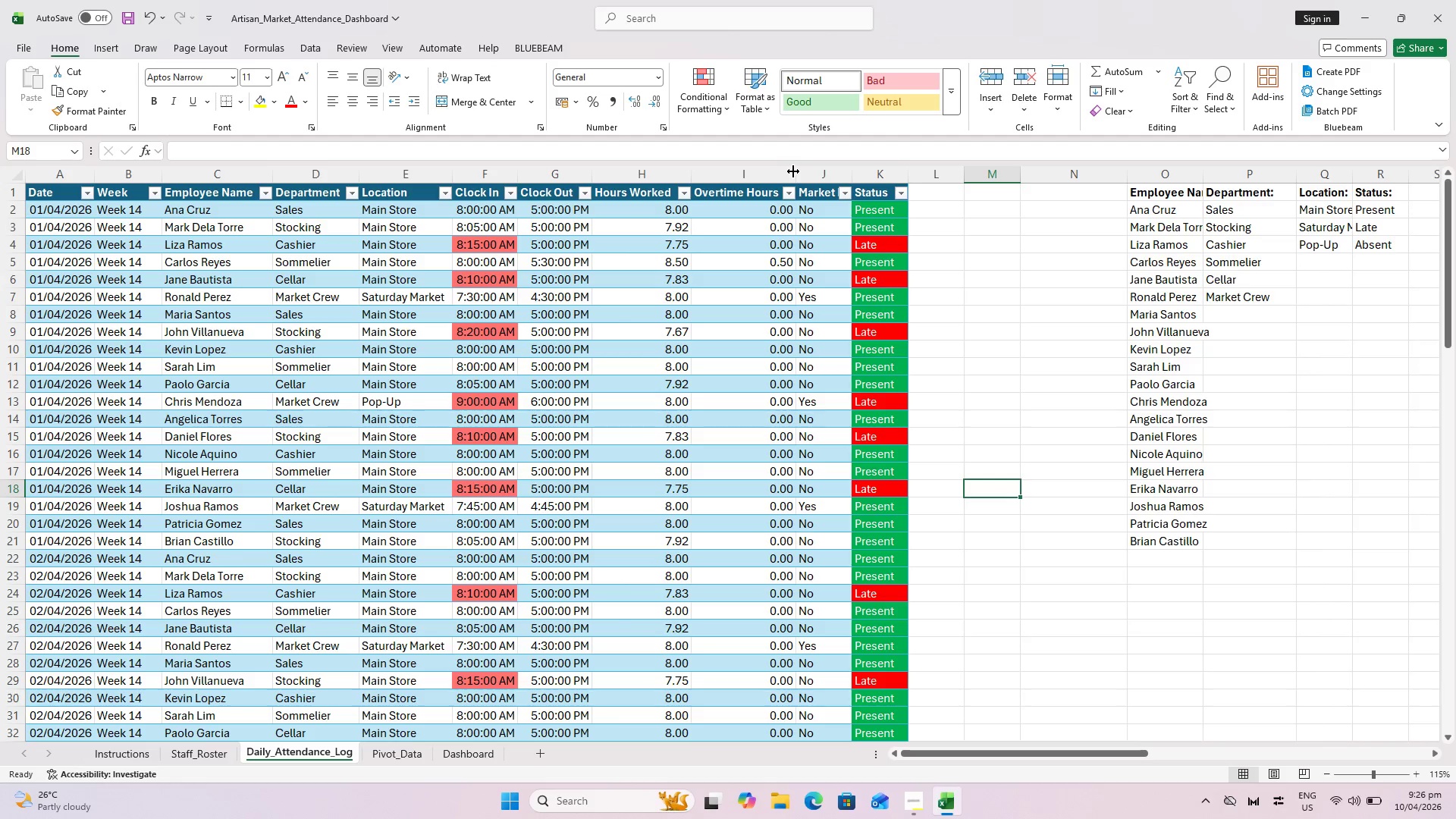 
double_click([794, 171])
 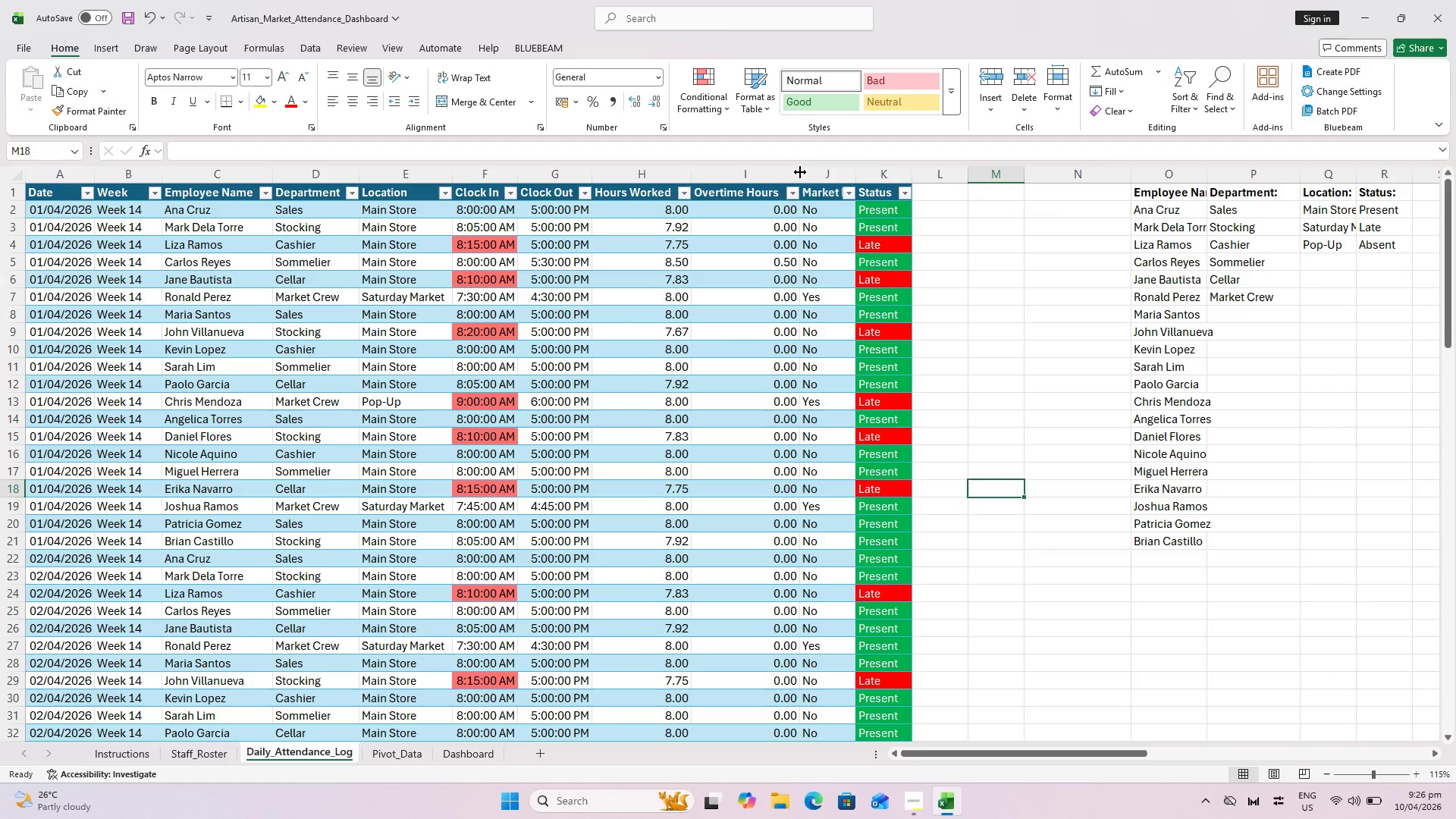 
left_click_drag(start_coordinate=[800, 172], to_coordinate=[789, 172])
 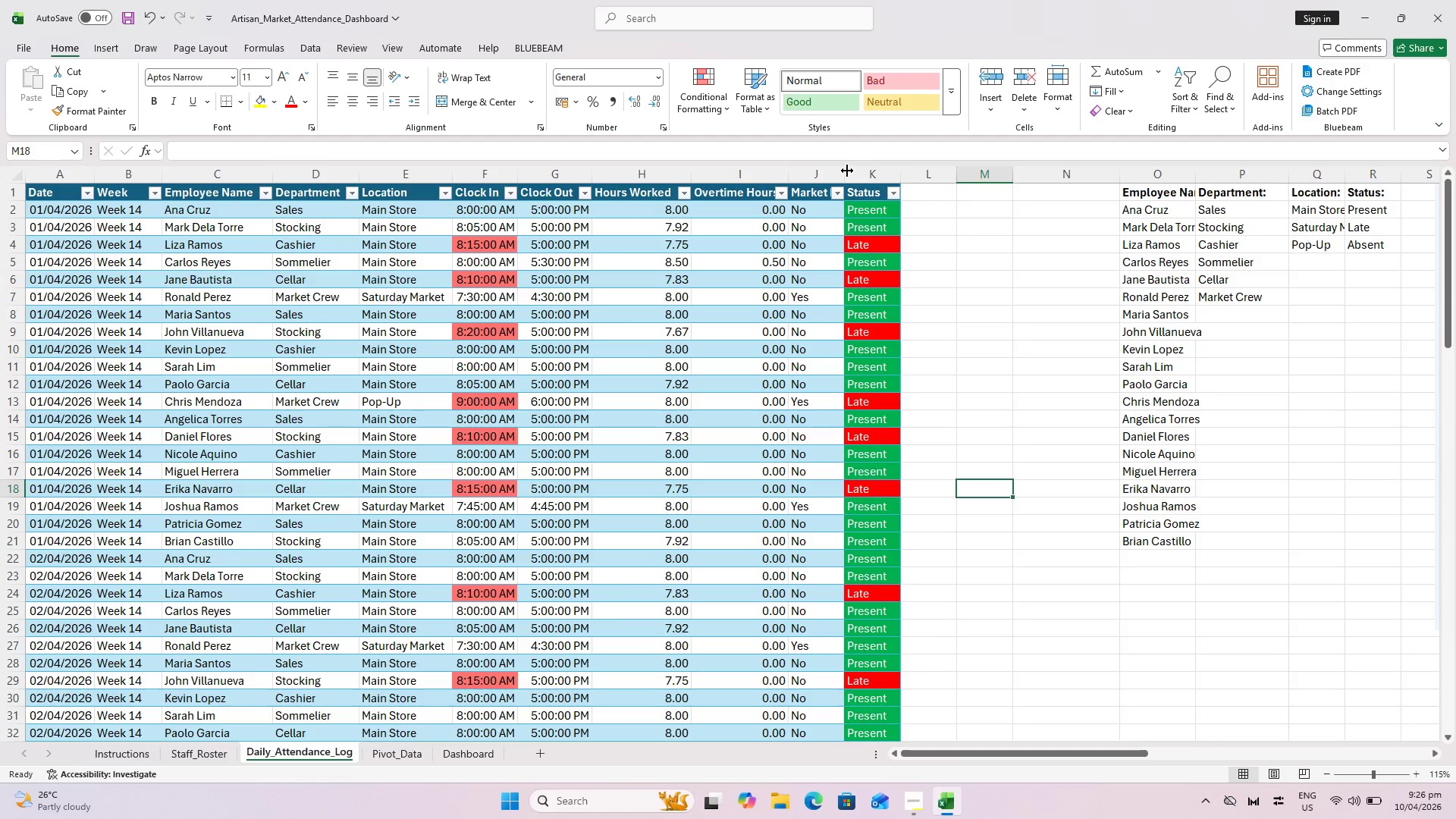 
double_click([847, 171])
 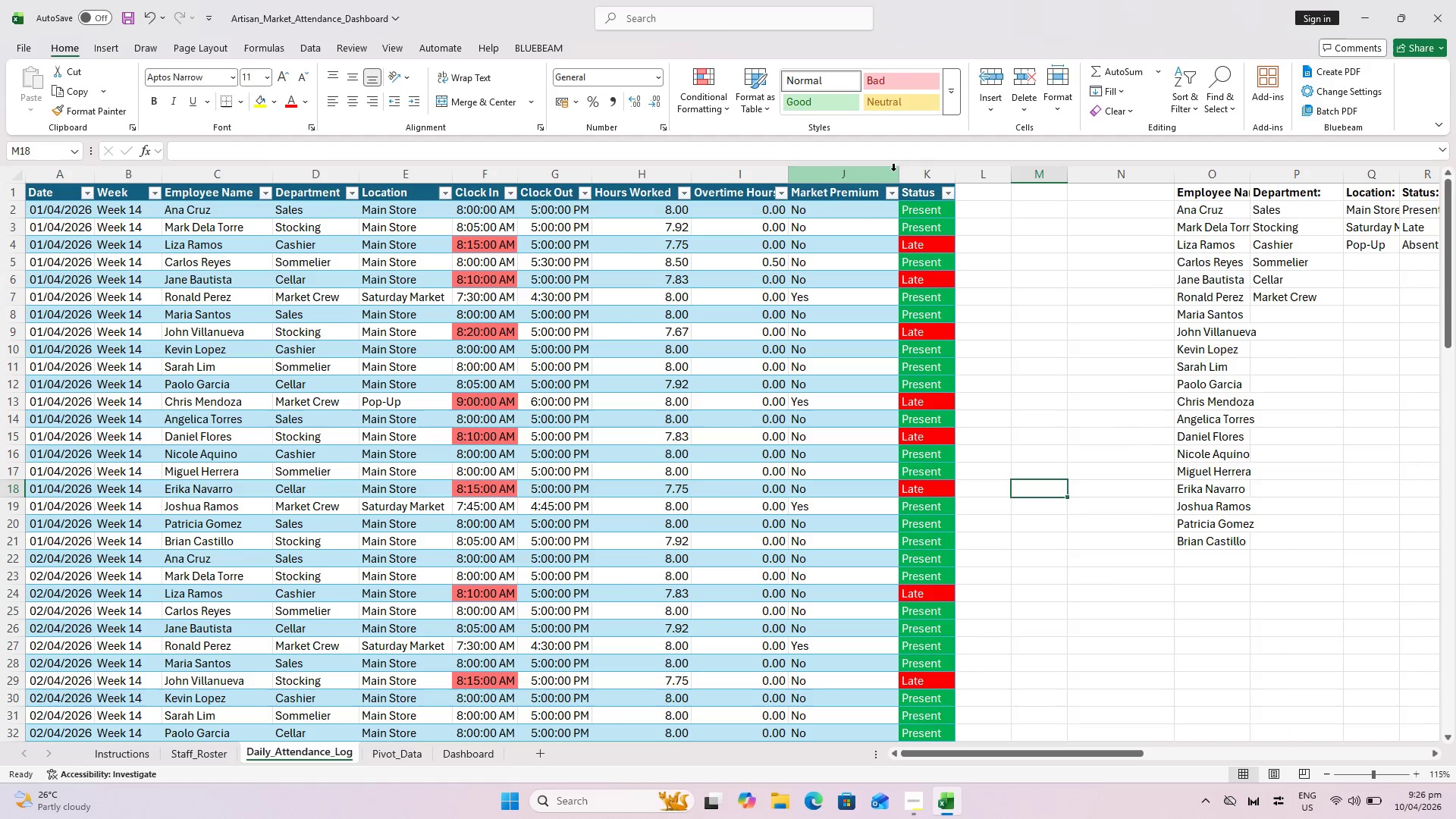 
left_click_drag(start_coordinate=[899, 171], to_coordinate=[883, 174])
 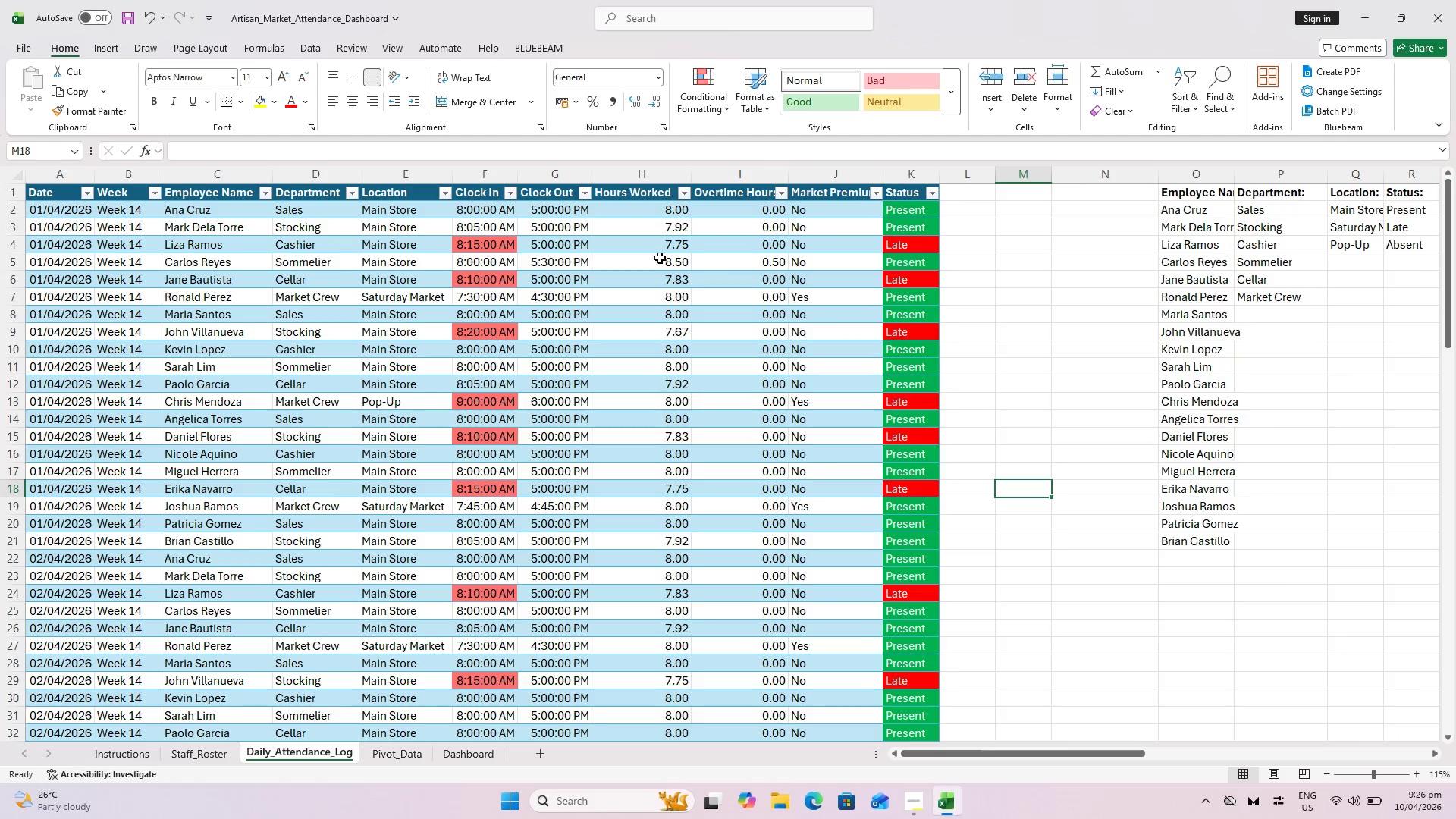 
left_click([671, 206])
 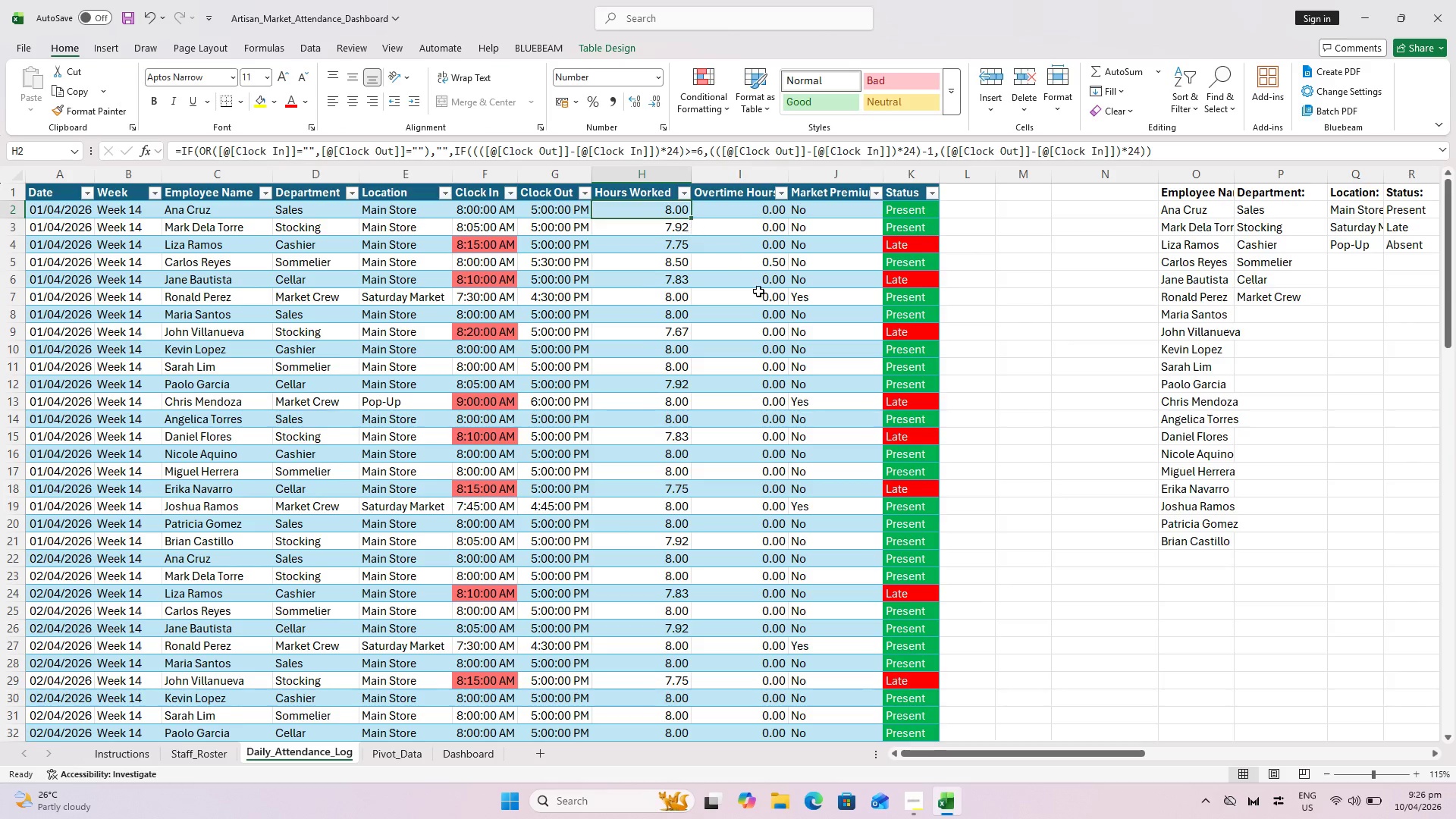 
scroll: coordinate [780, 347], scroll_direction: down, amount: 12.0
 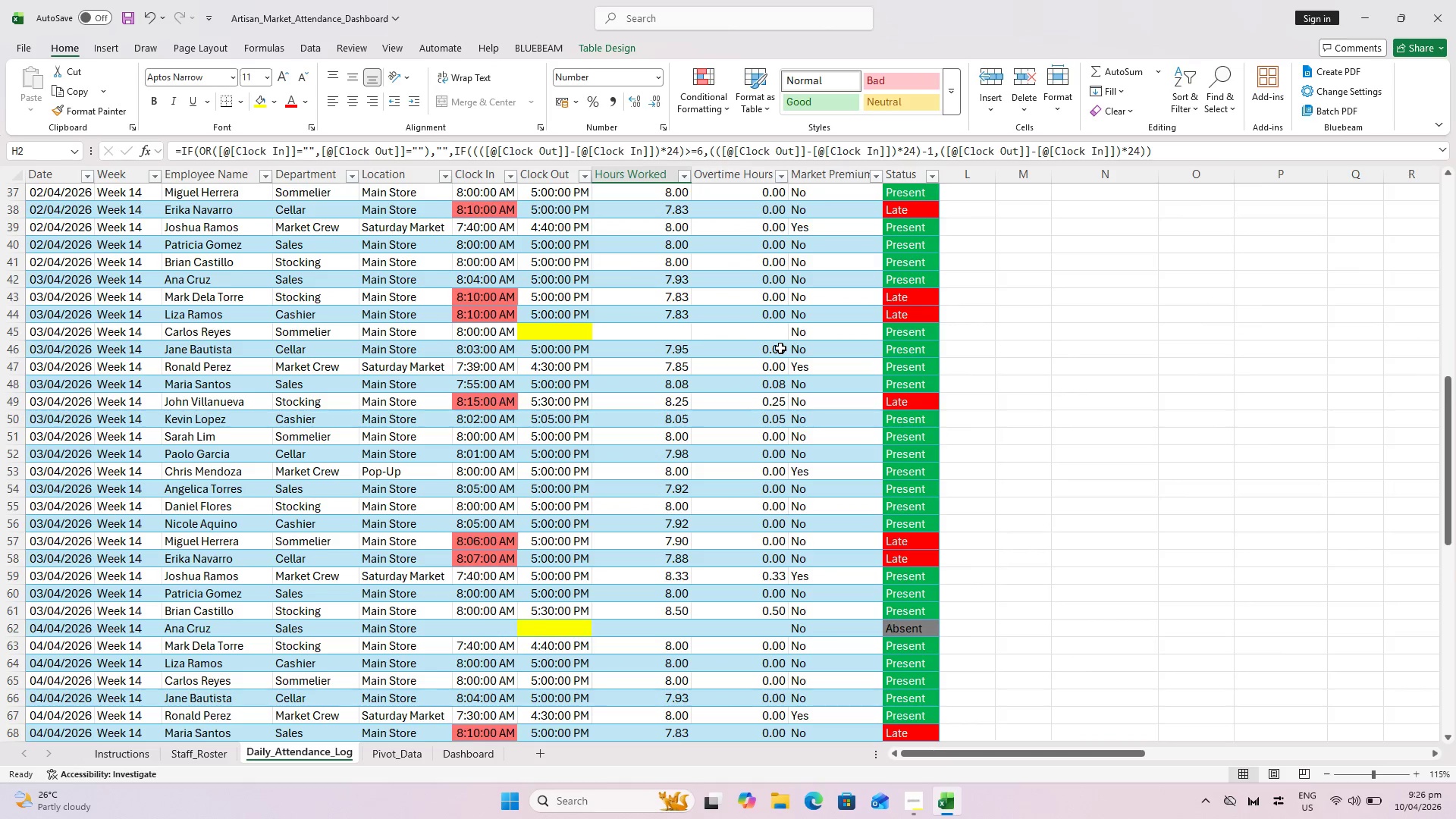 
hold_key(key=ShiftLeft, duration=0.67)
 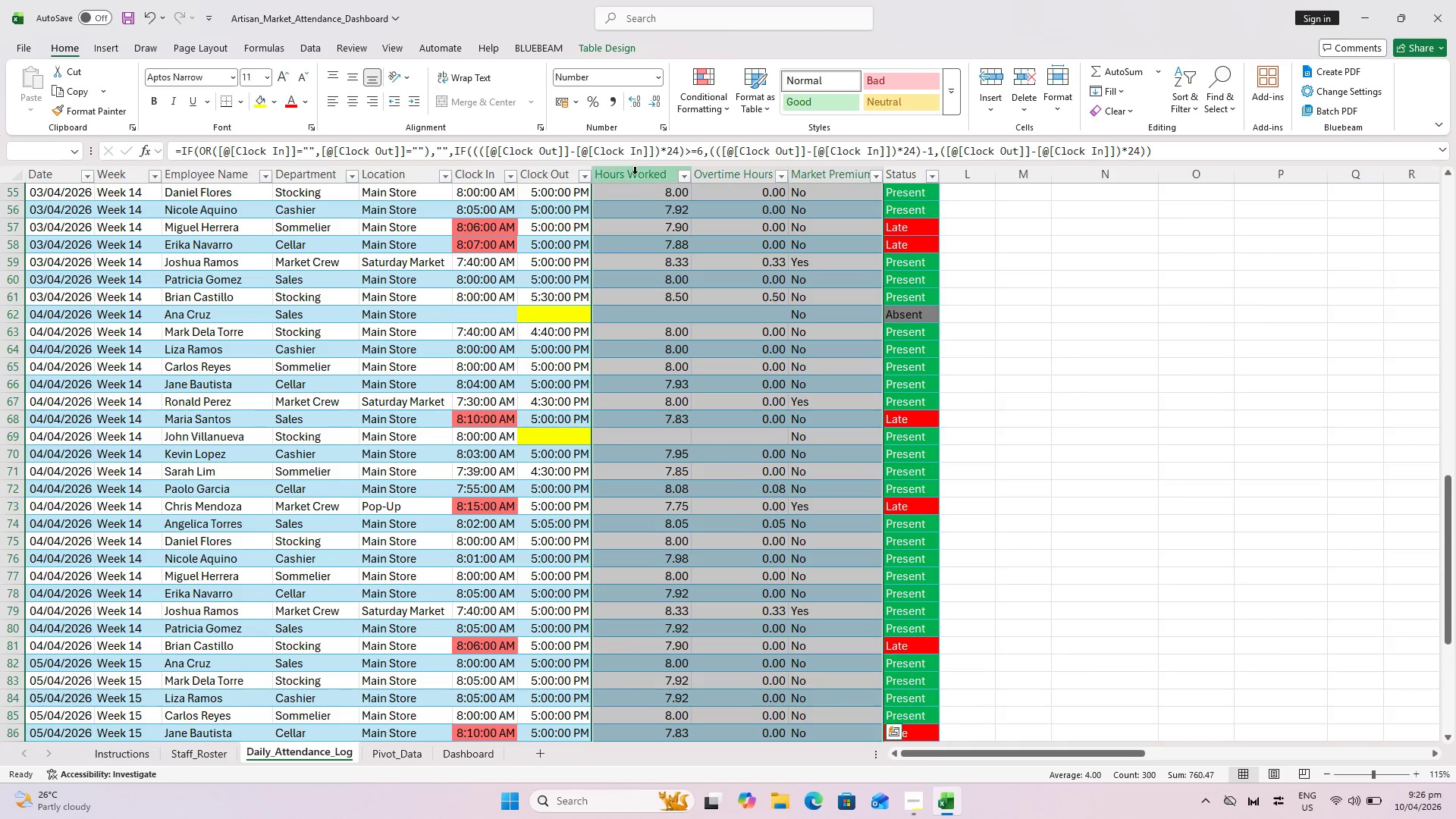 
scroll: coordinate [836, 440], scroll_direction: down, amount: 12.0
 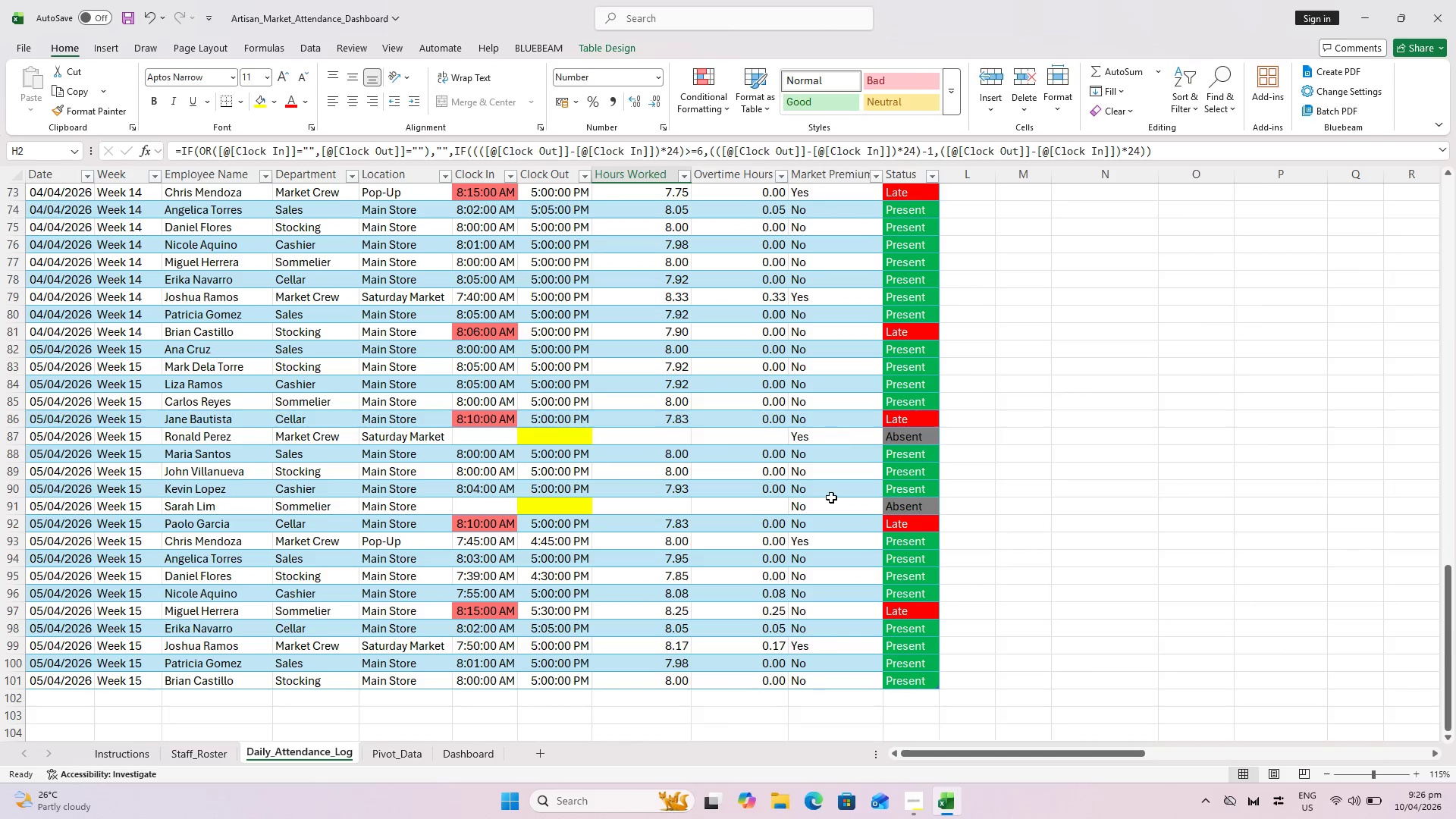 
left_click([837, 676])
 